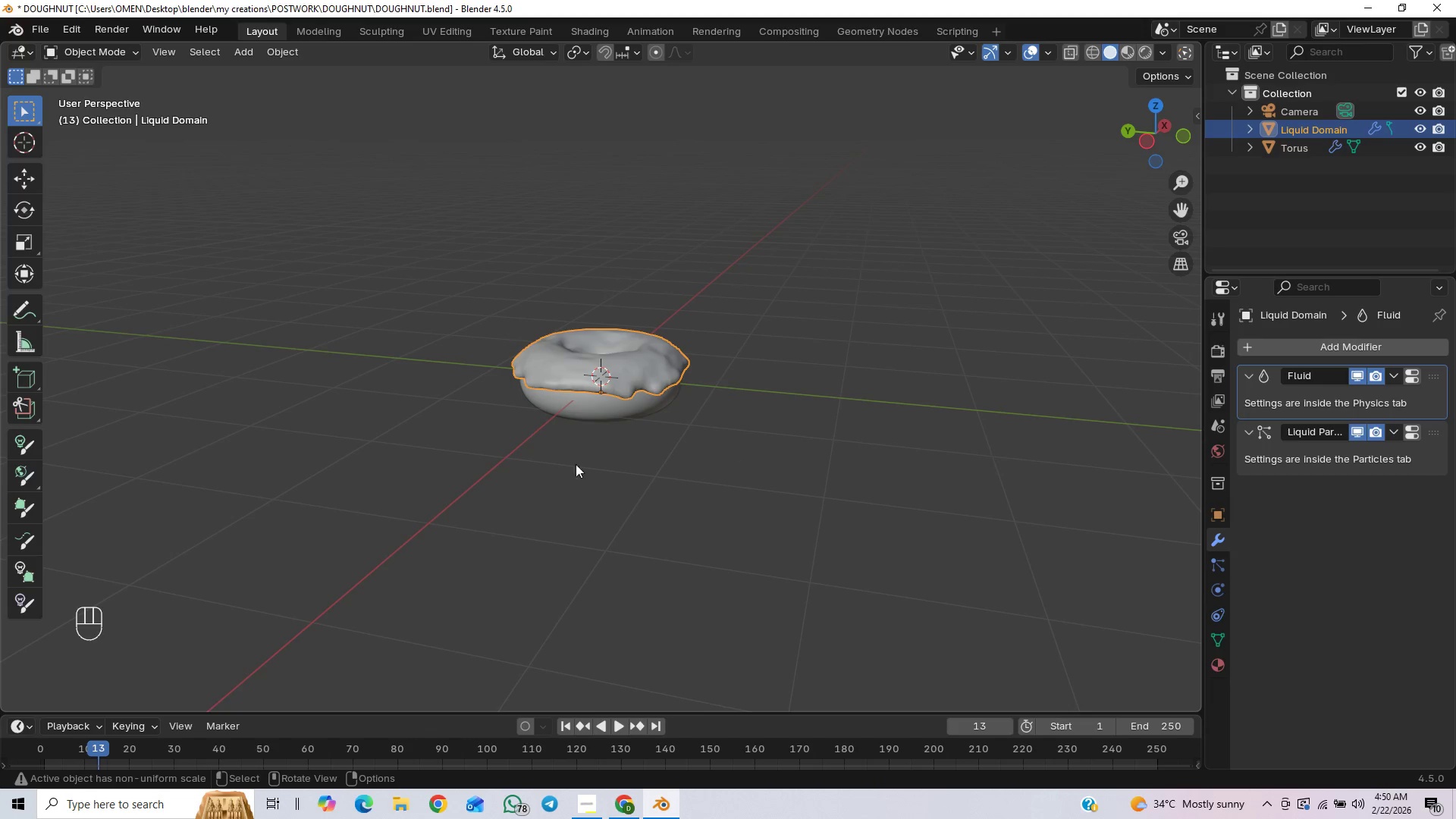 
right_click([644, 369])
 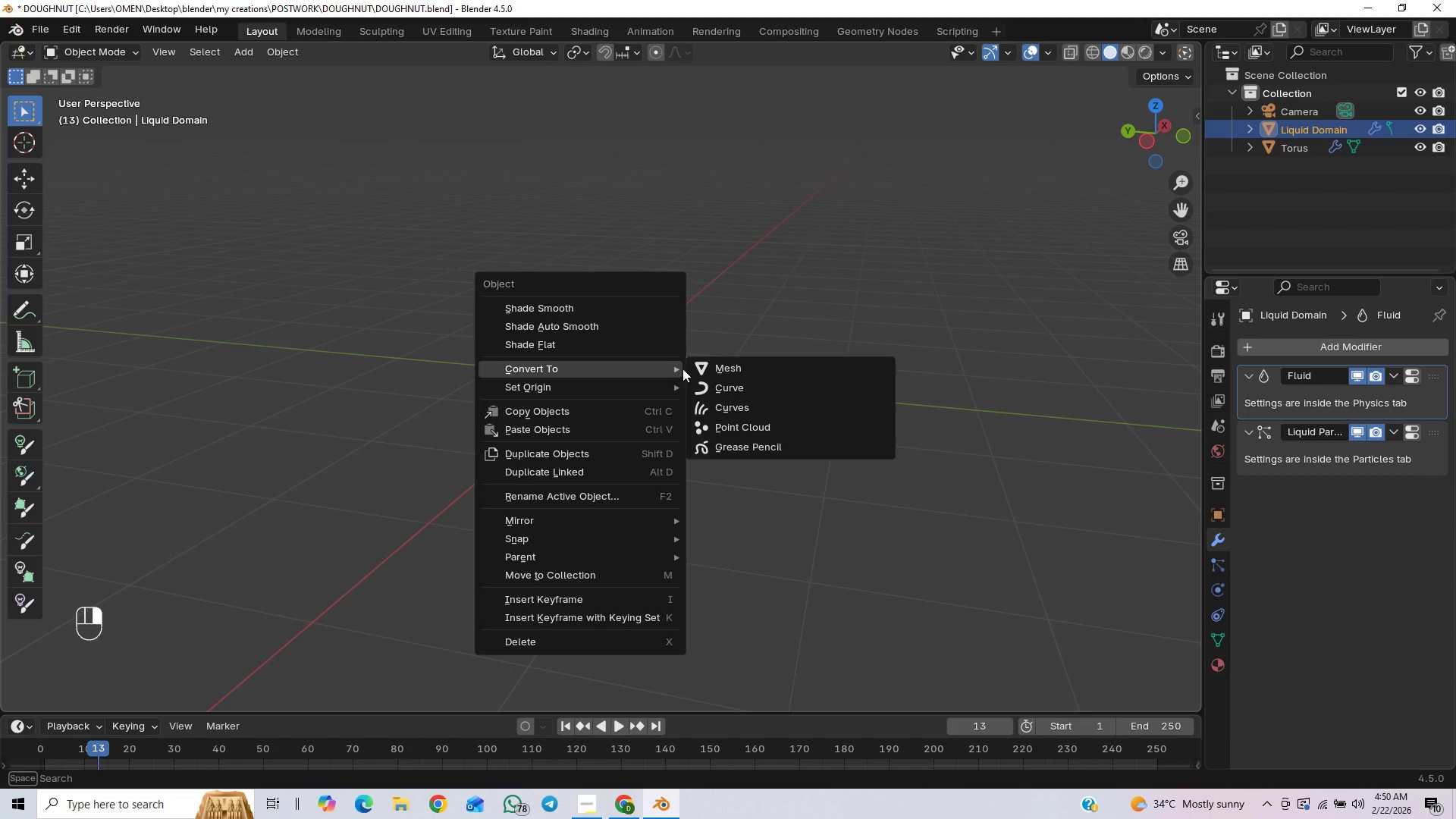 
left_click([716, 371])
 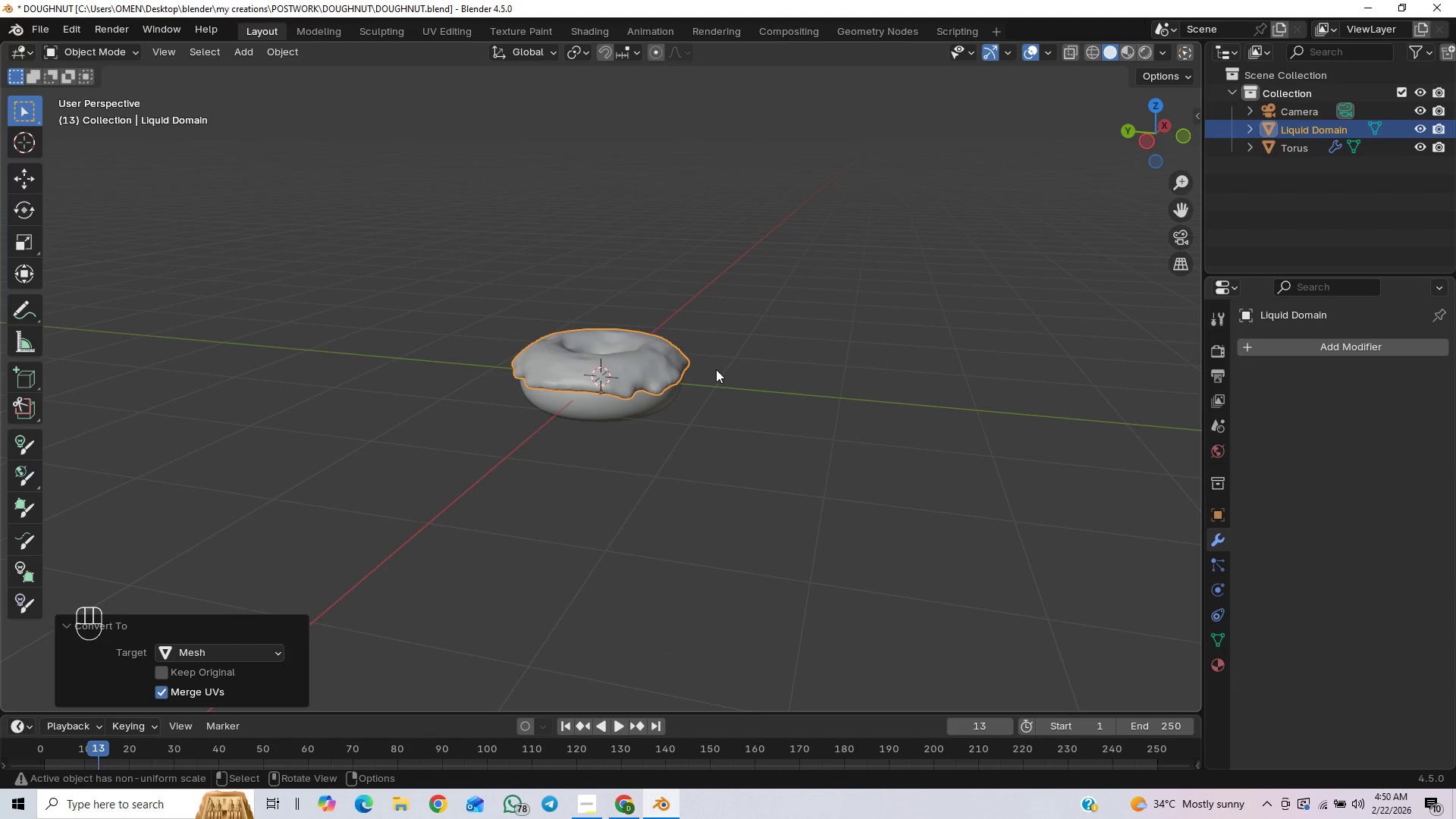 
scroll: coordinate [733, 328], scroll_direction: up, amount: 9.0
 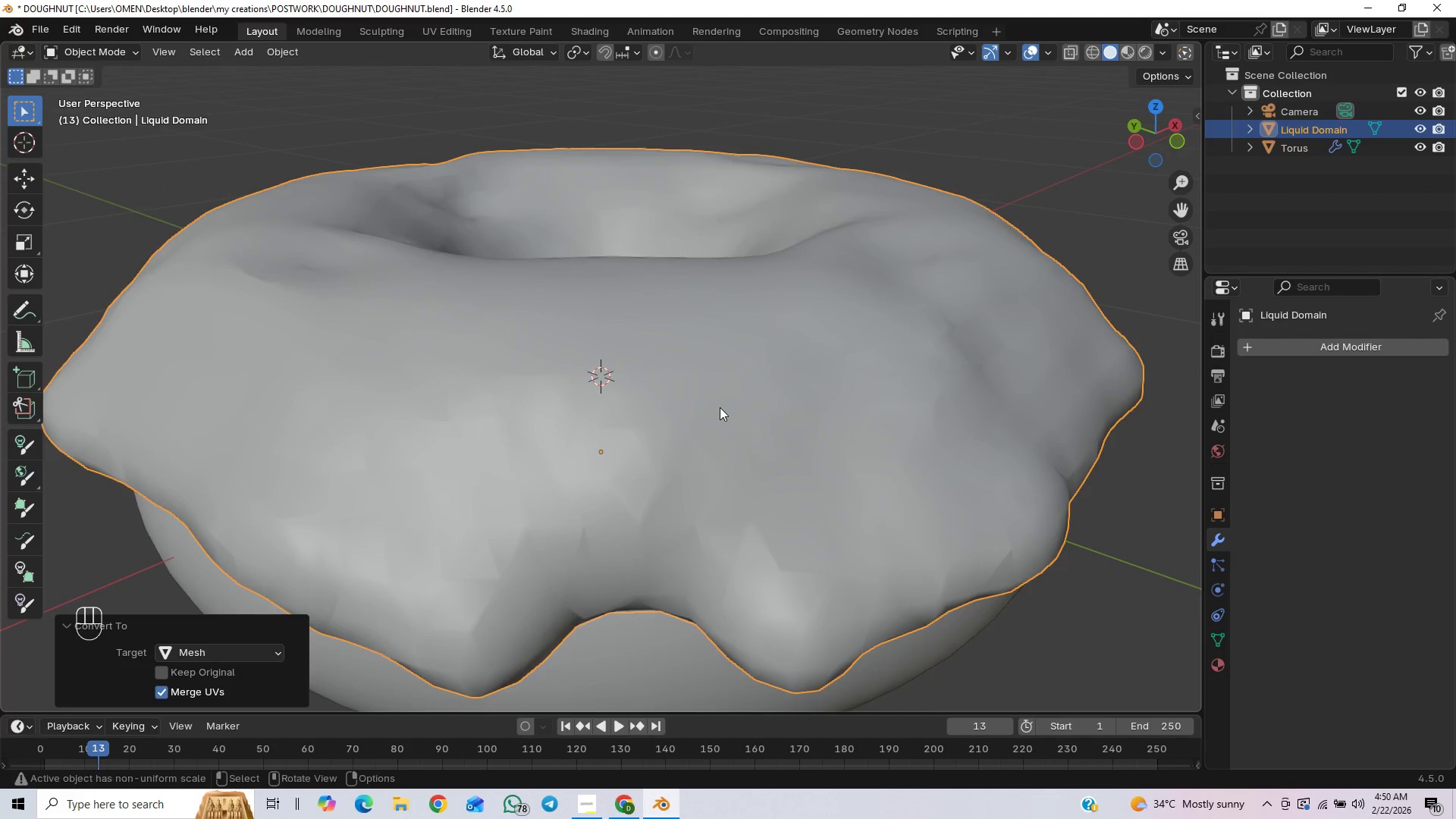 
scroll: coordinate [728, 403], scroll_direction: down, amount: 4.0
 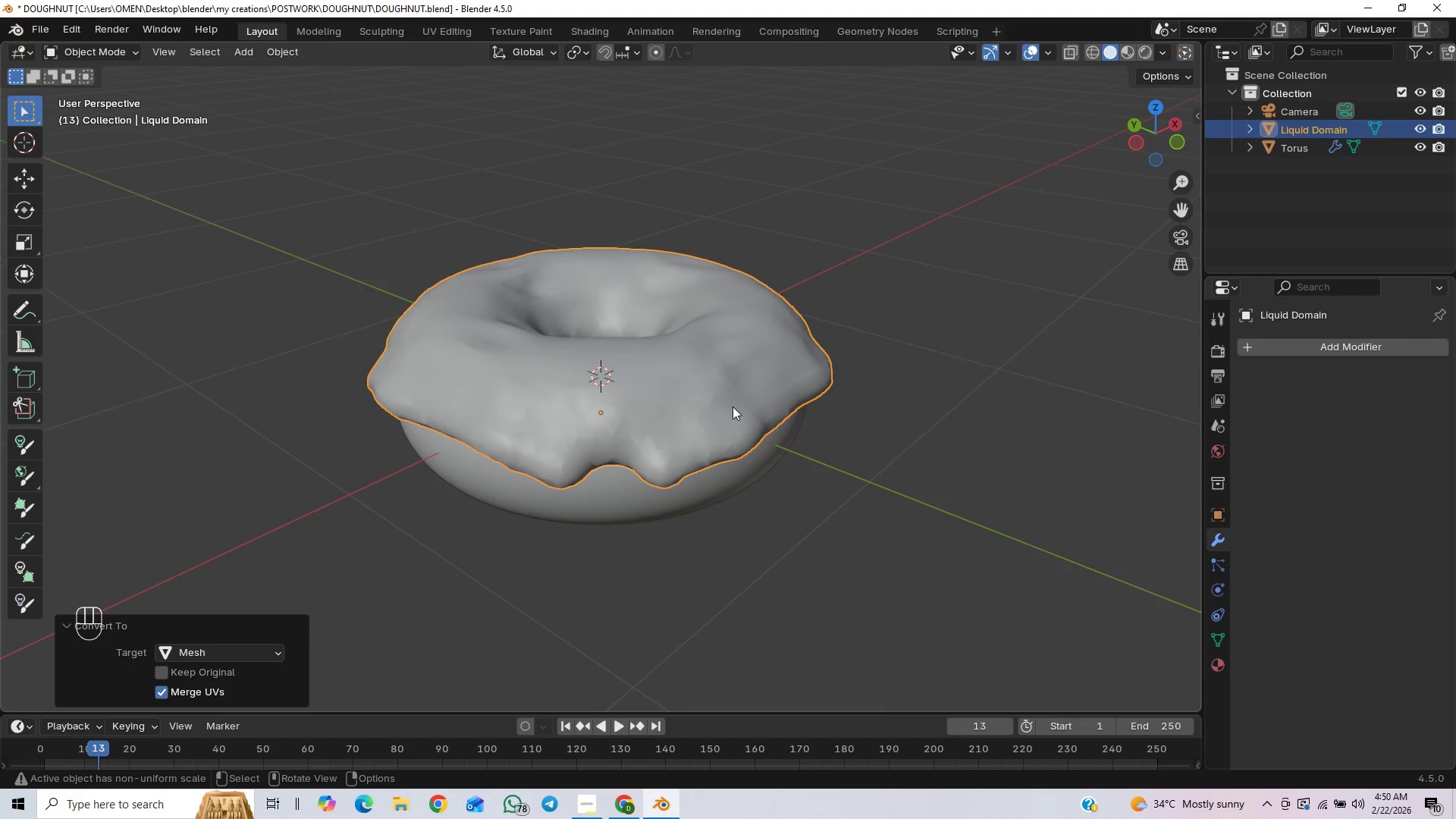 
key(Tab)
 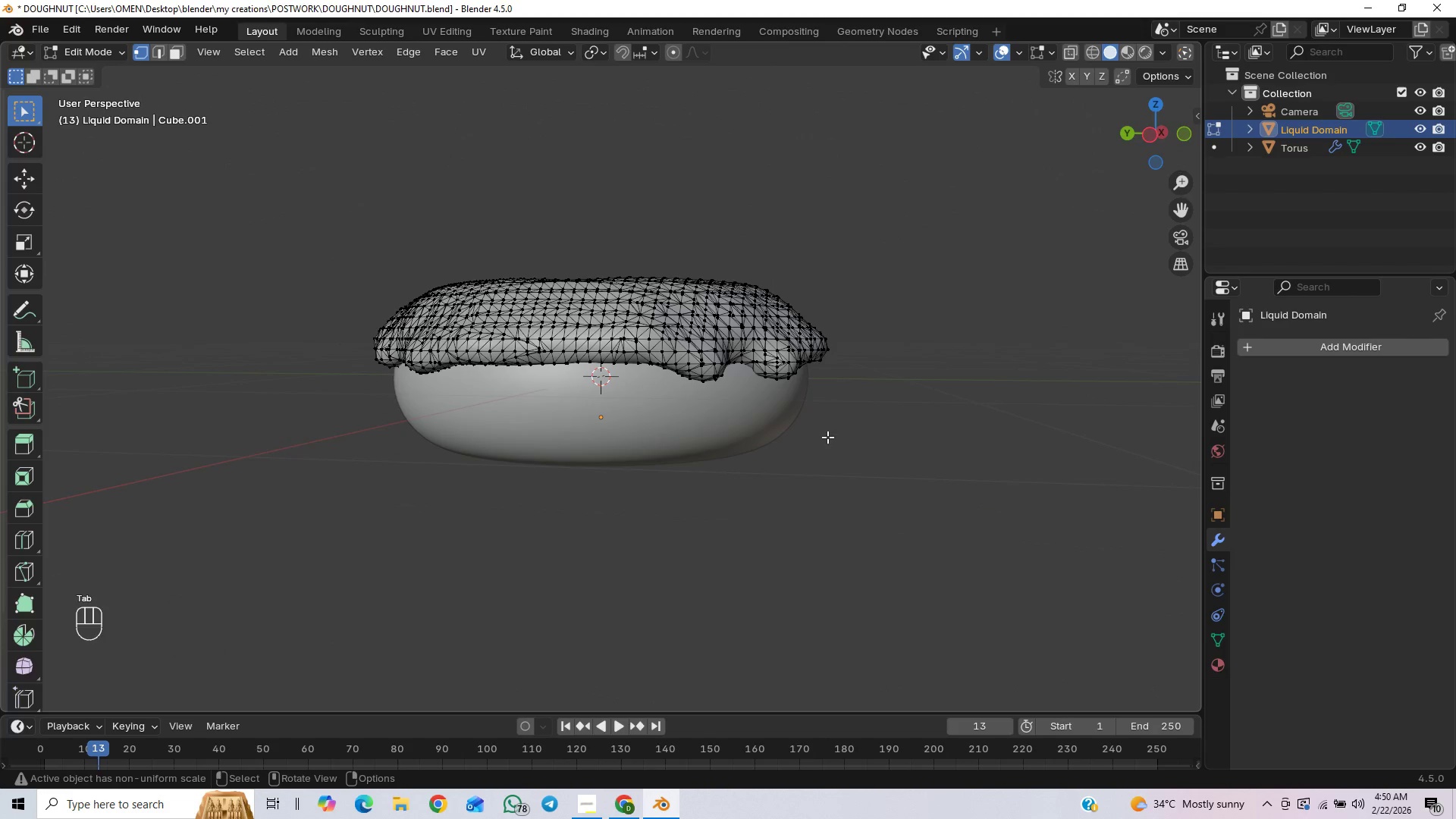 
key(Tab)
 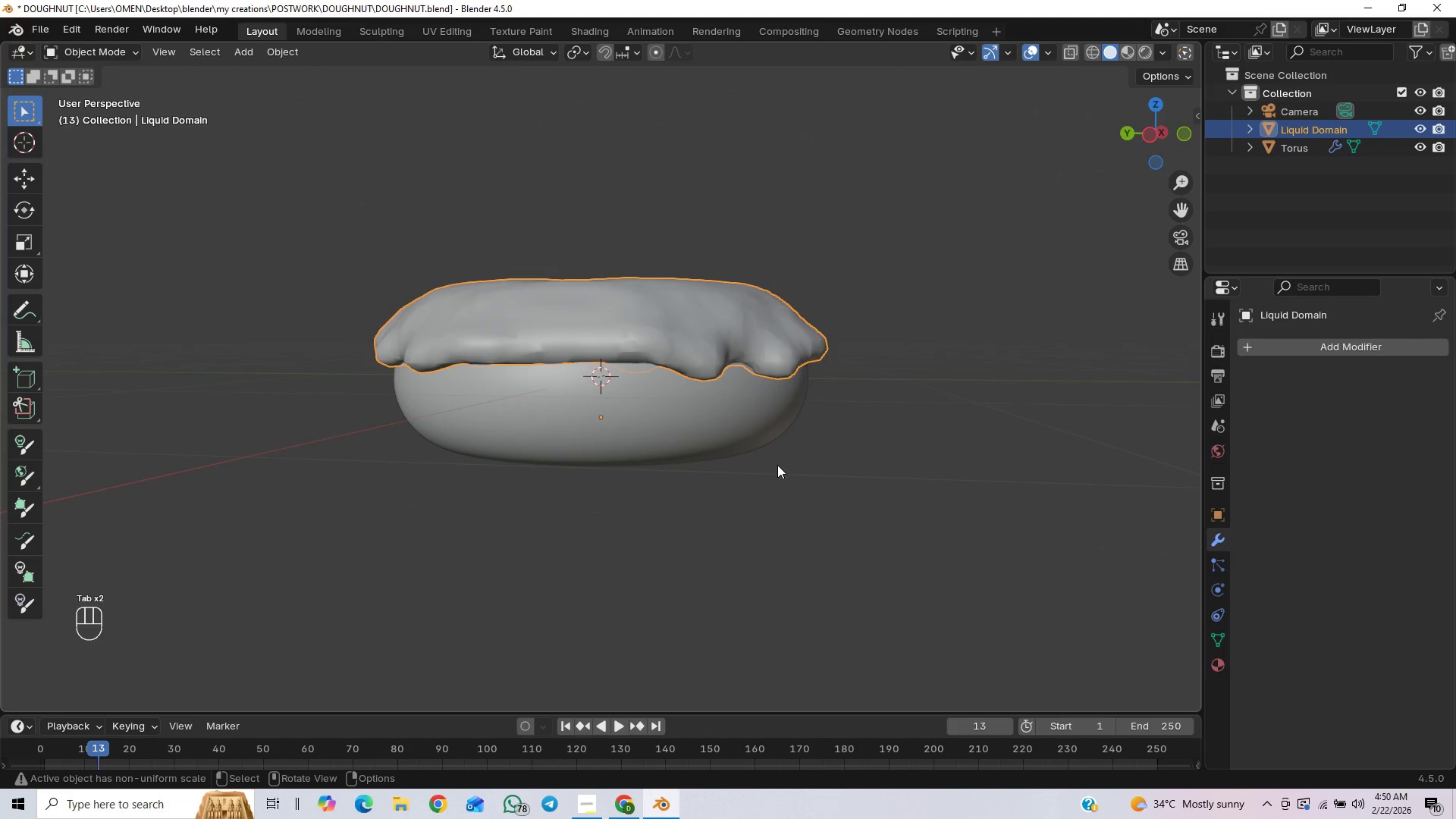 
scroll: coordinate [777, 479], scroll_direction: up, amount: 7.0
 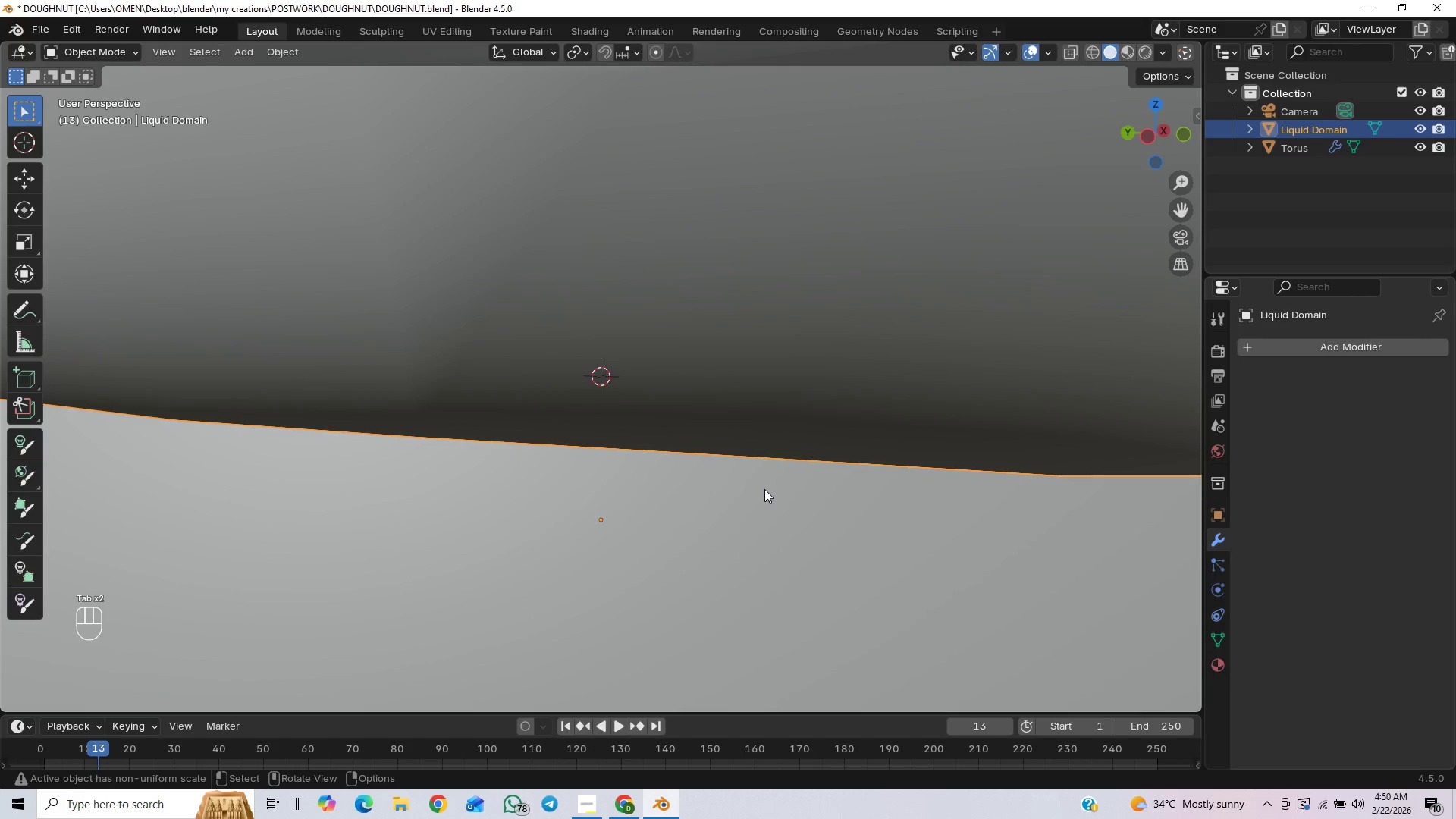 
scroll: coordinate [764, 489], scroll_direction: down, amount: 10.0
 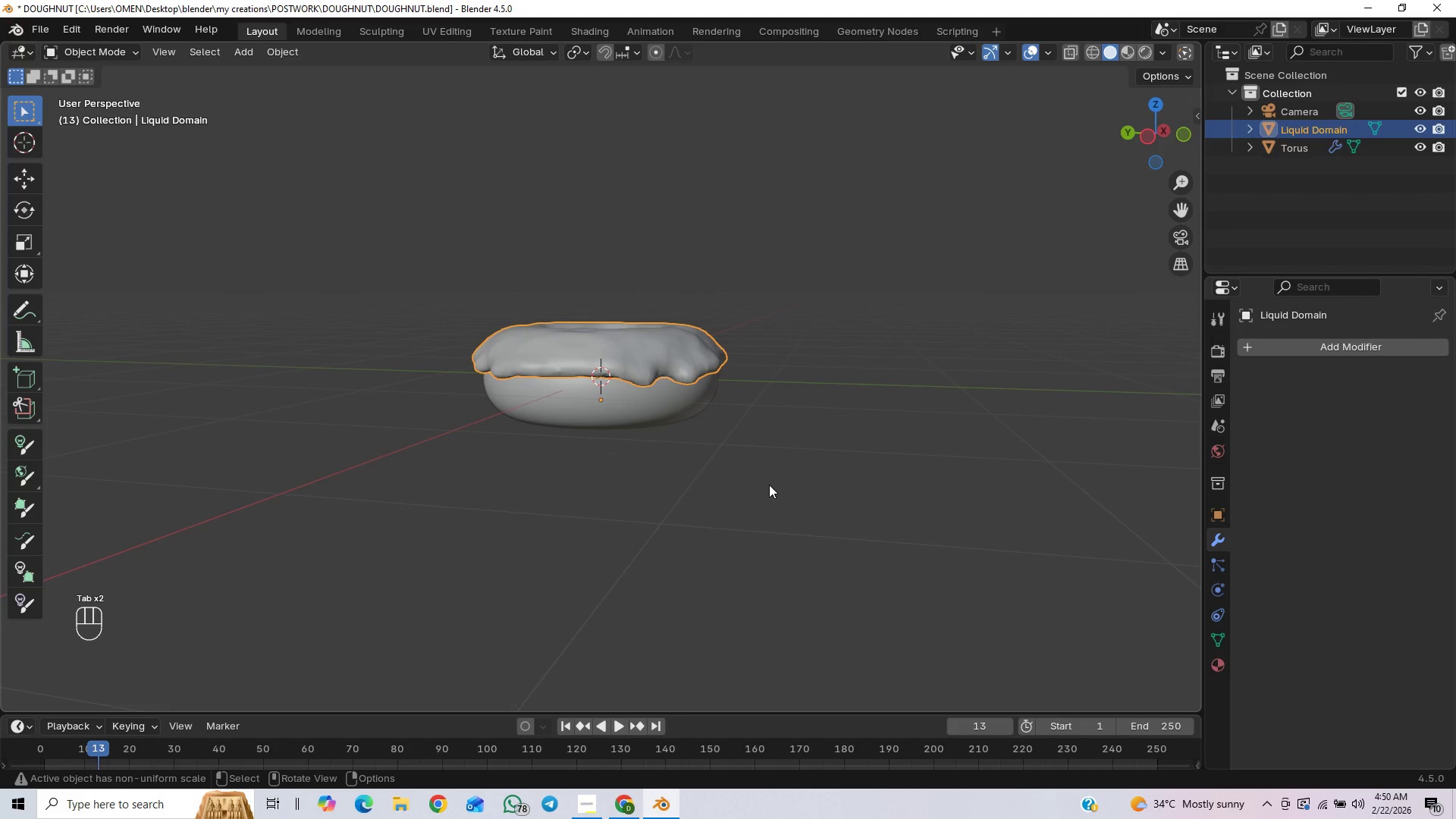 
key(End)
 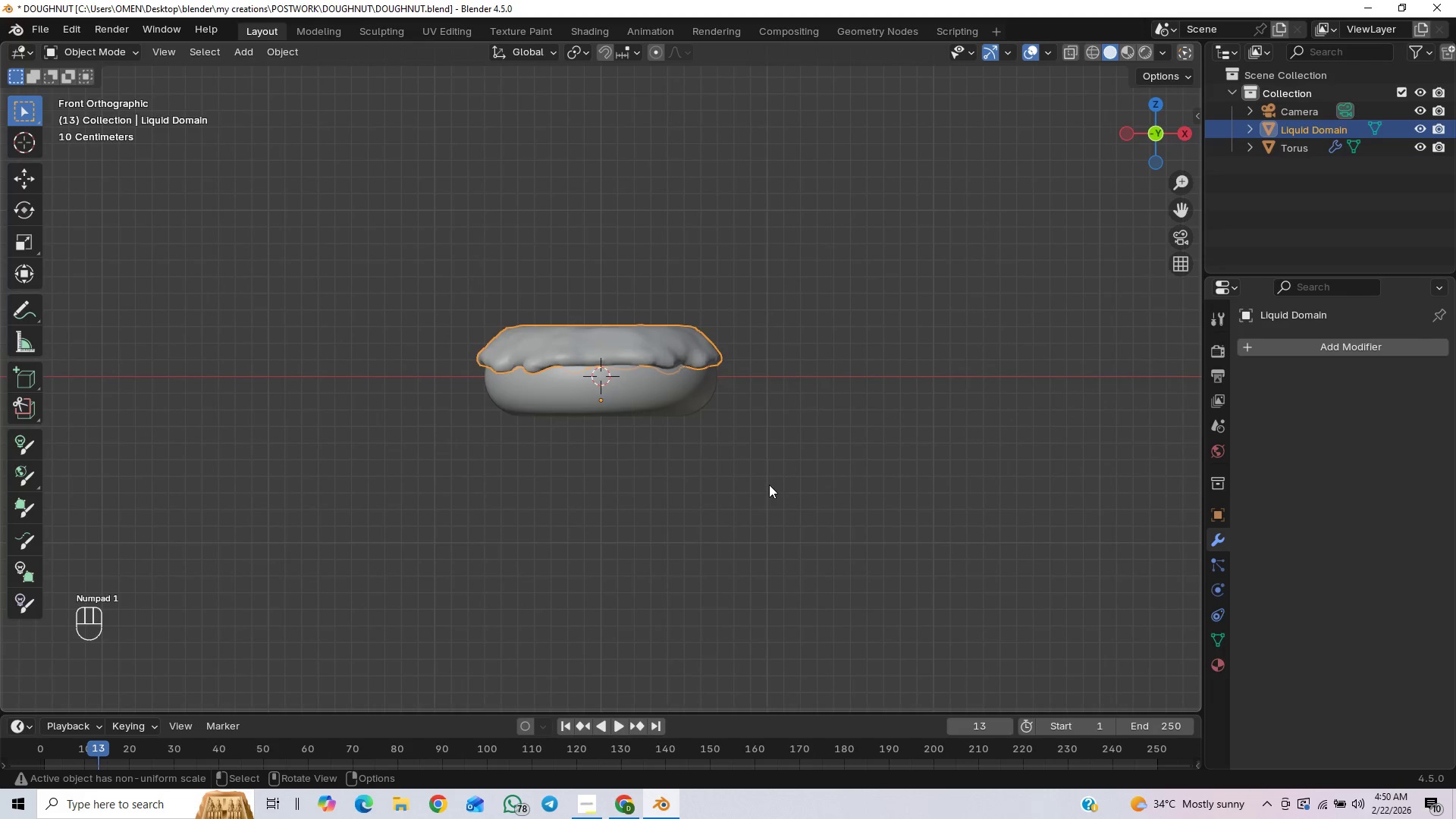 
scroll: coordinate [771, 476], scroll_direction: up, amount: 4.0
 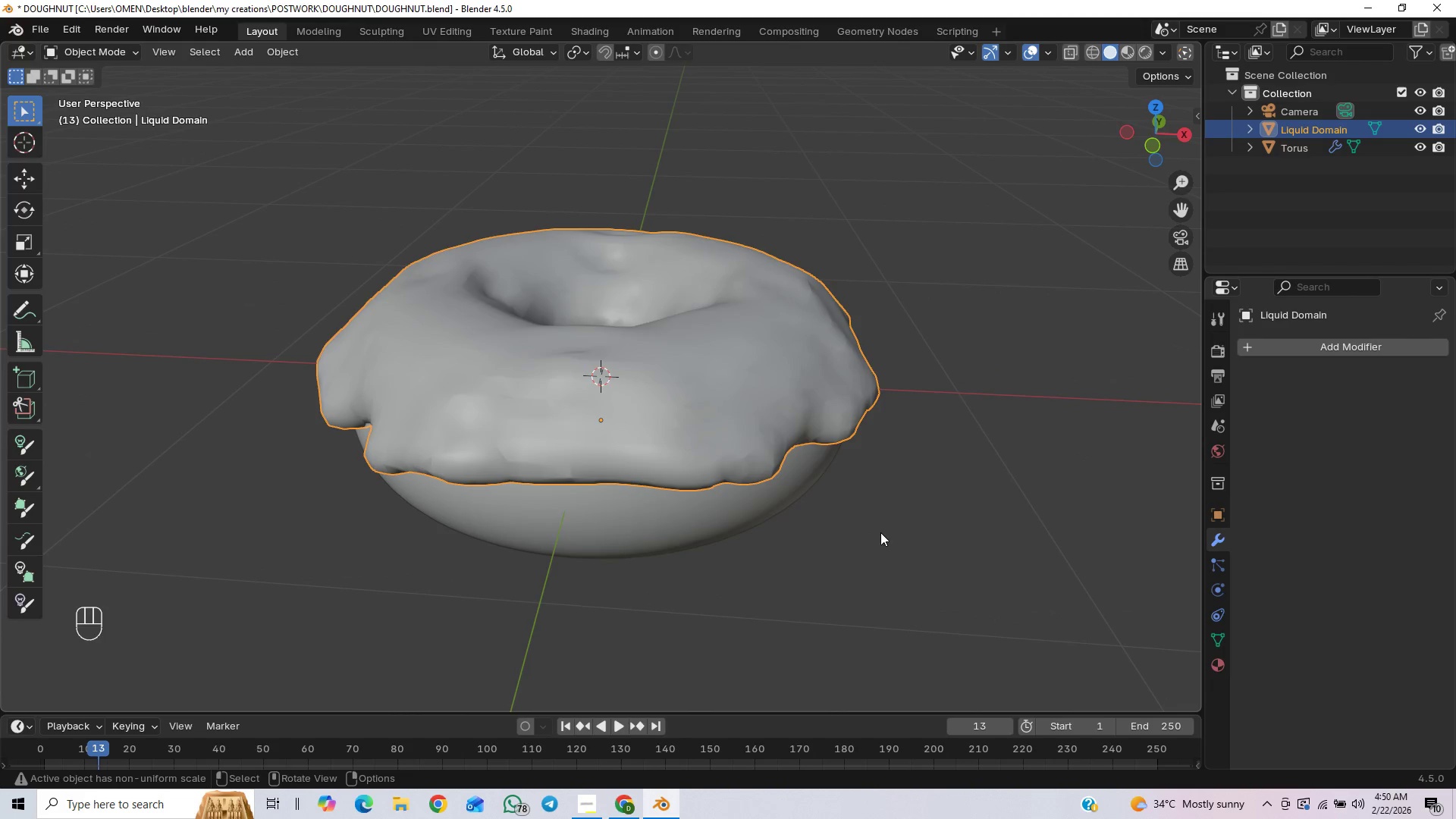 
type(sz)
 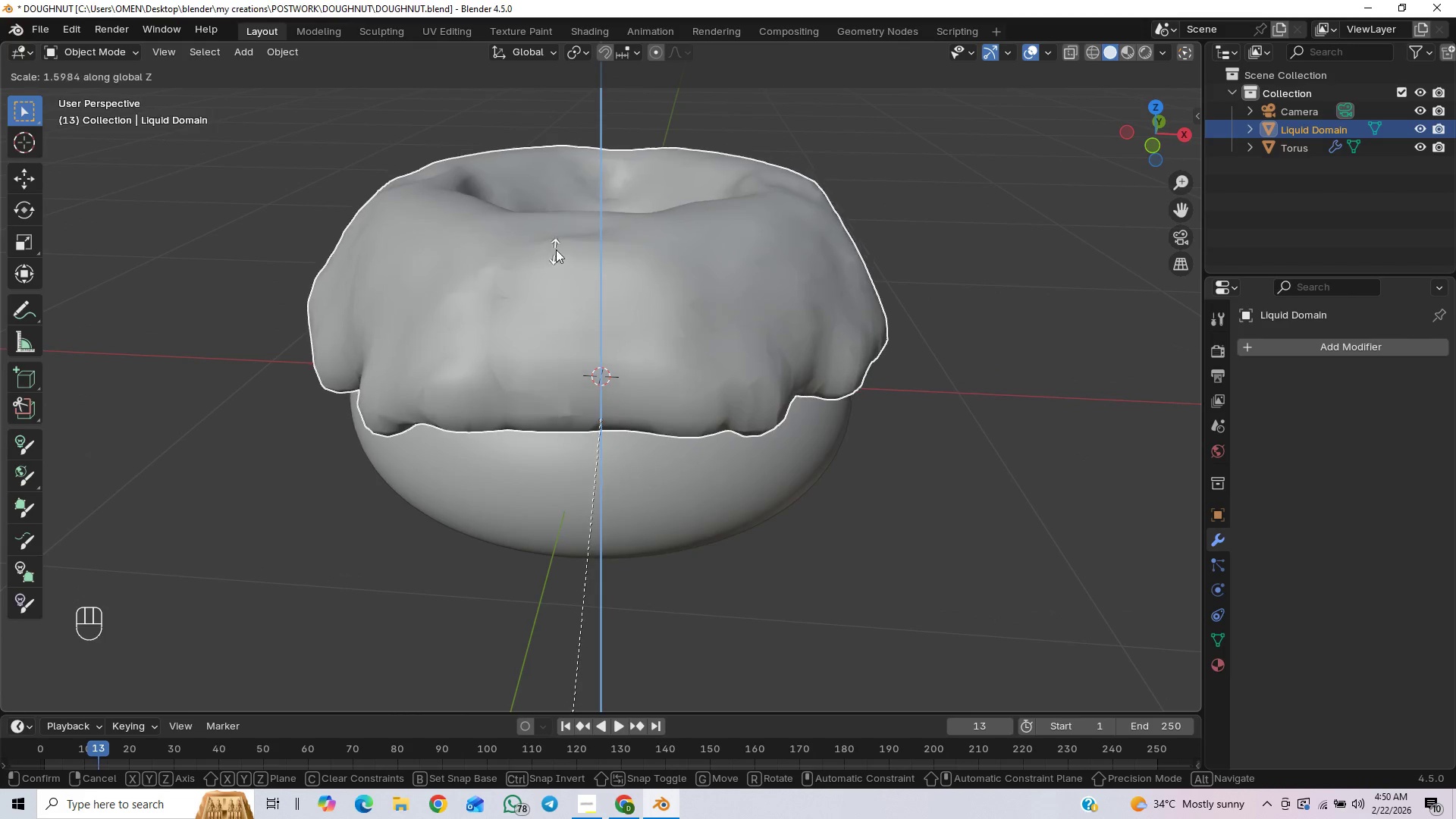 
wait(5.05)
 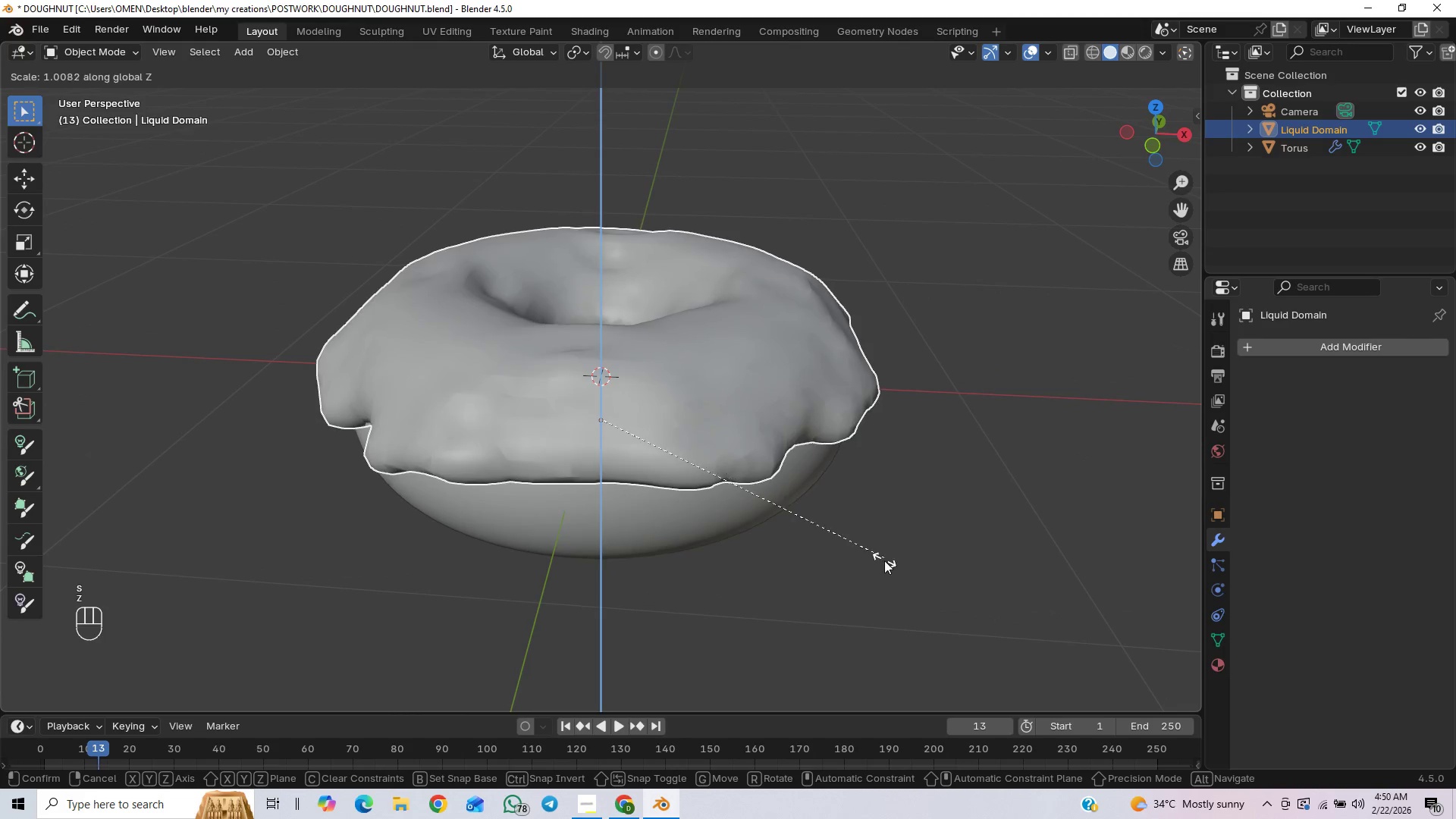 
left_click([567, 170])
 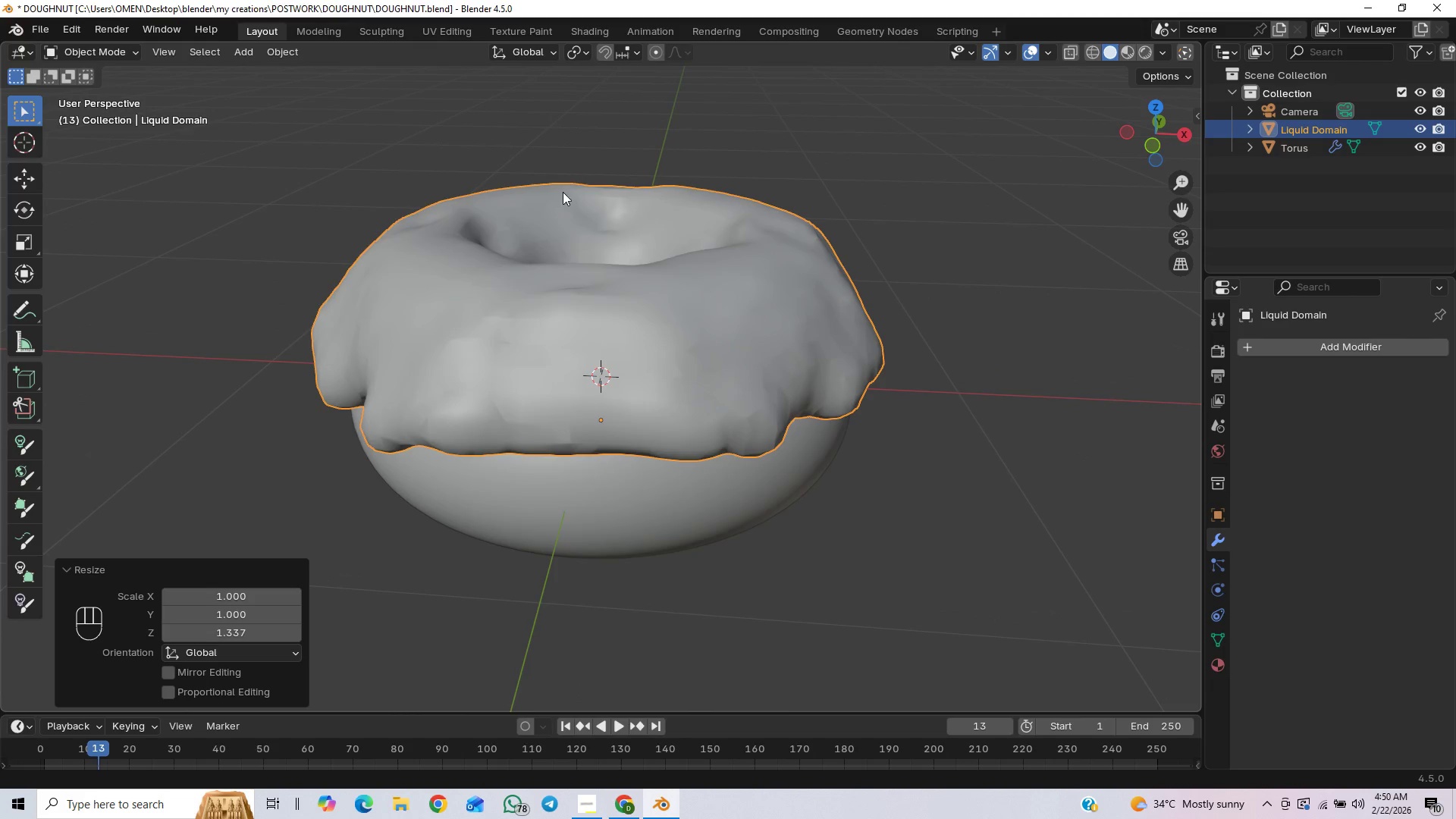 
scroll: coordinate [842, 325], scroll_direction: up, amount: 2.0
 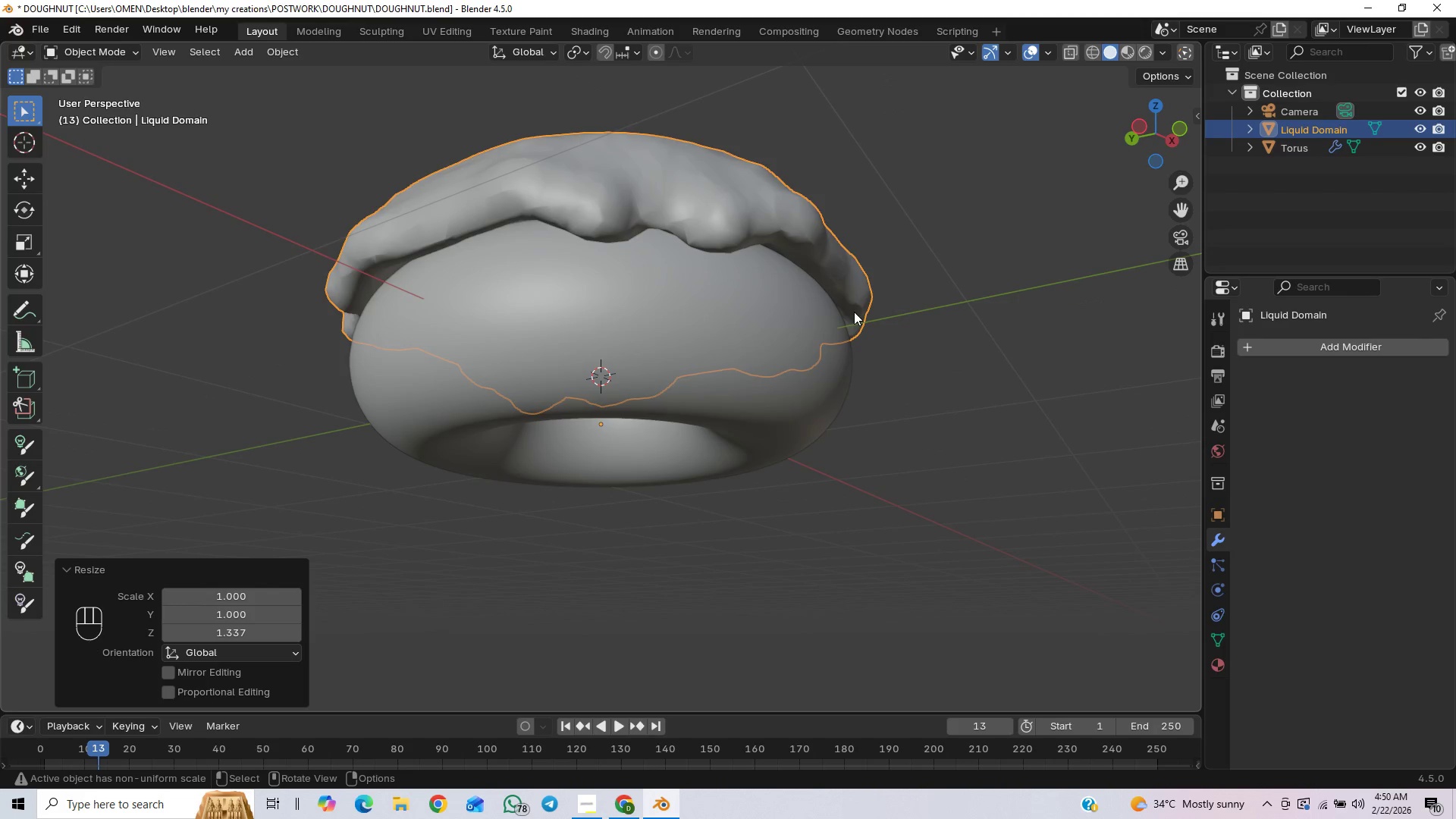 
type(gz)
 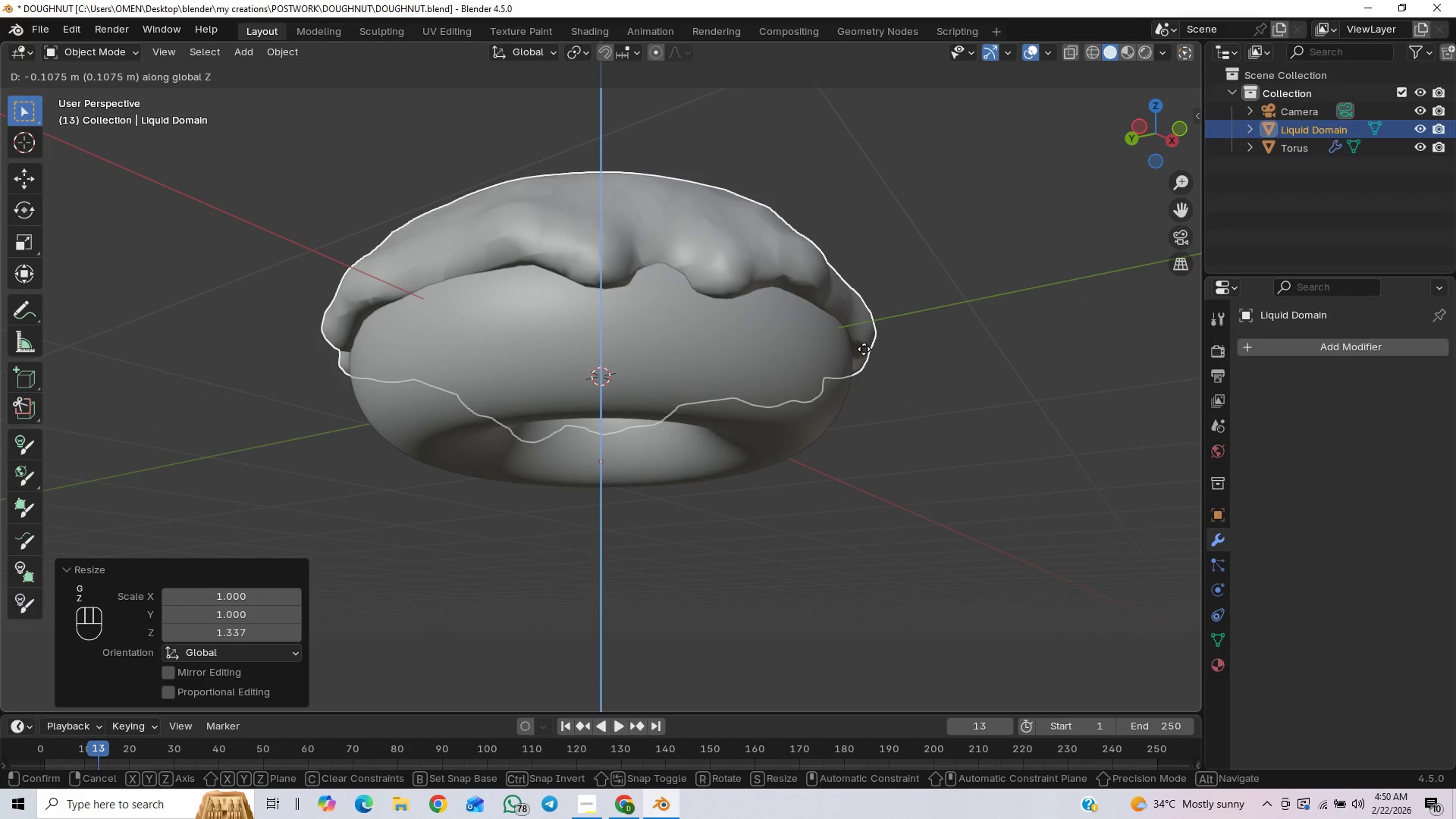 
left_click([864, 352])
 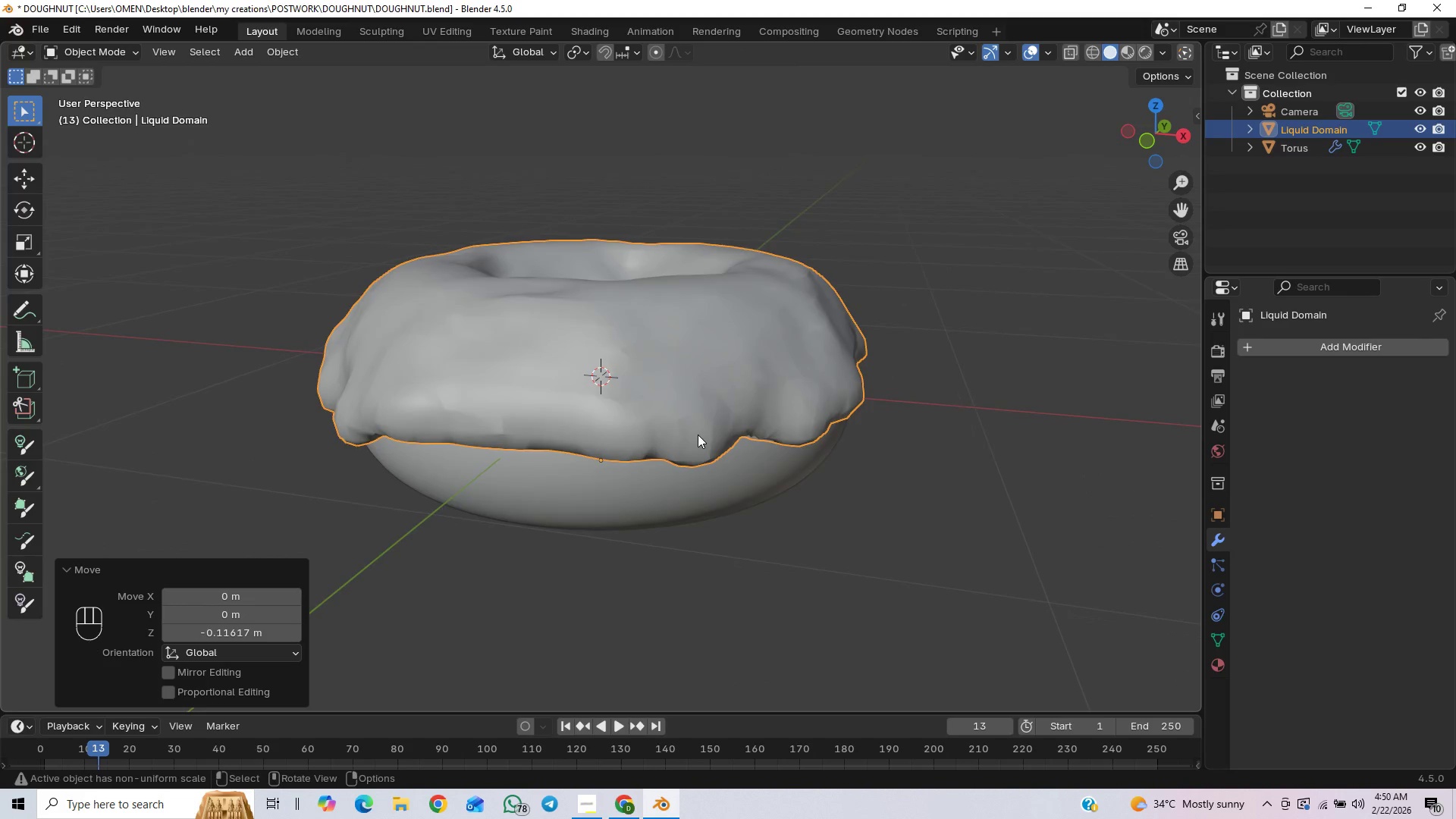 
key(End)
 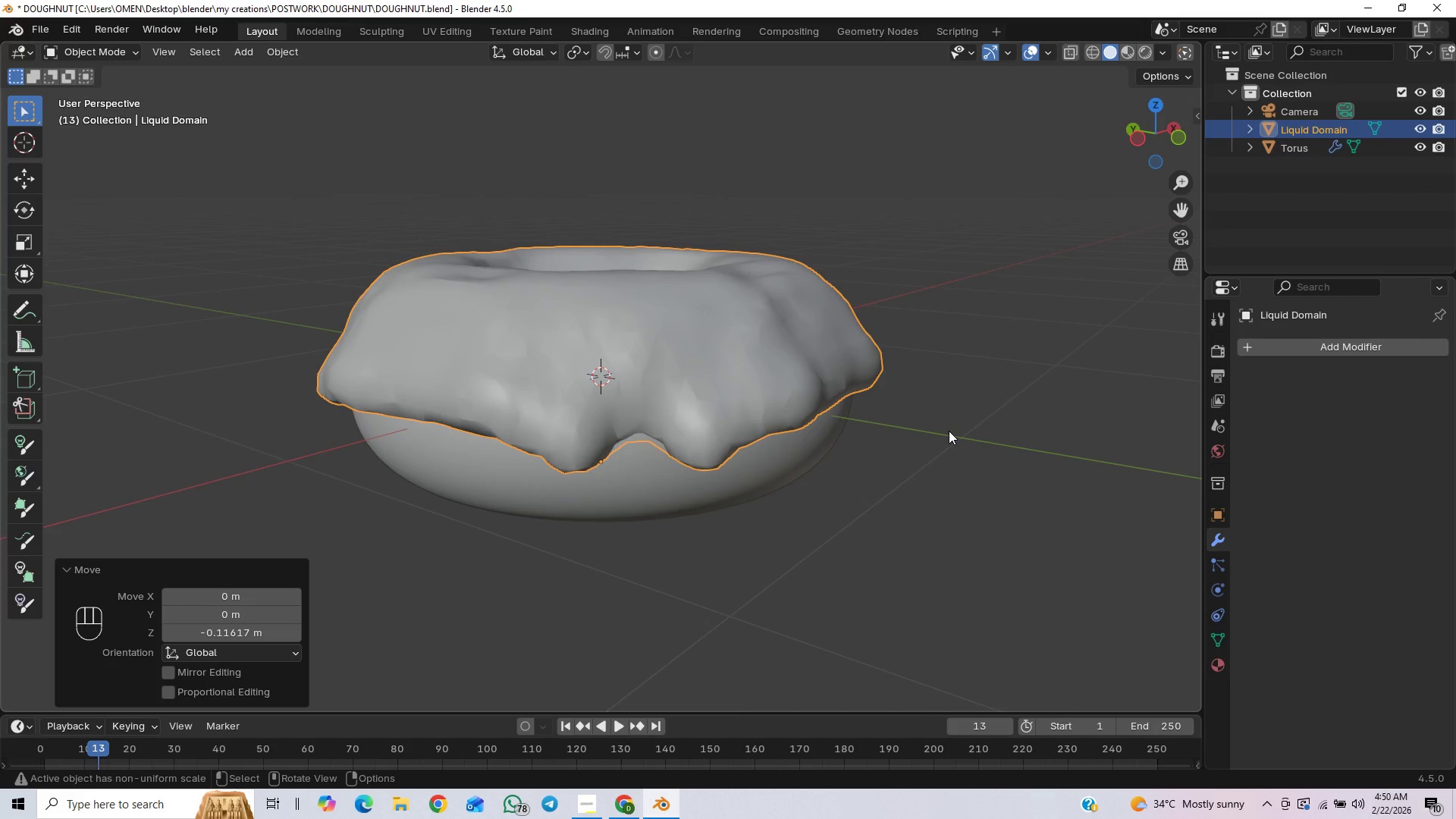 
wait(5.31)
 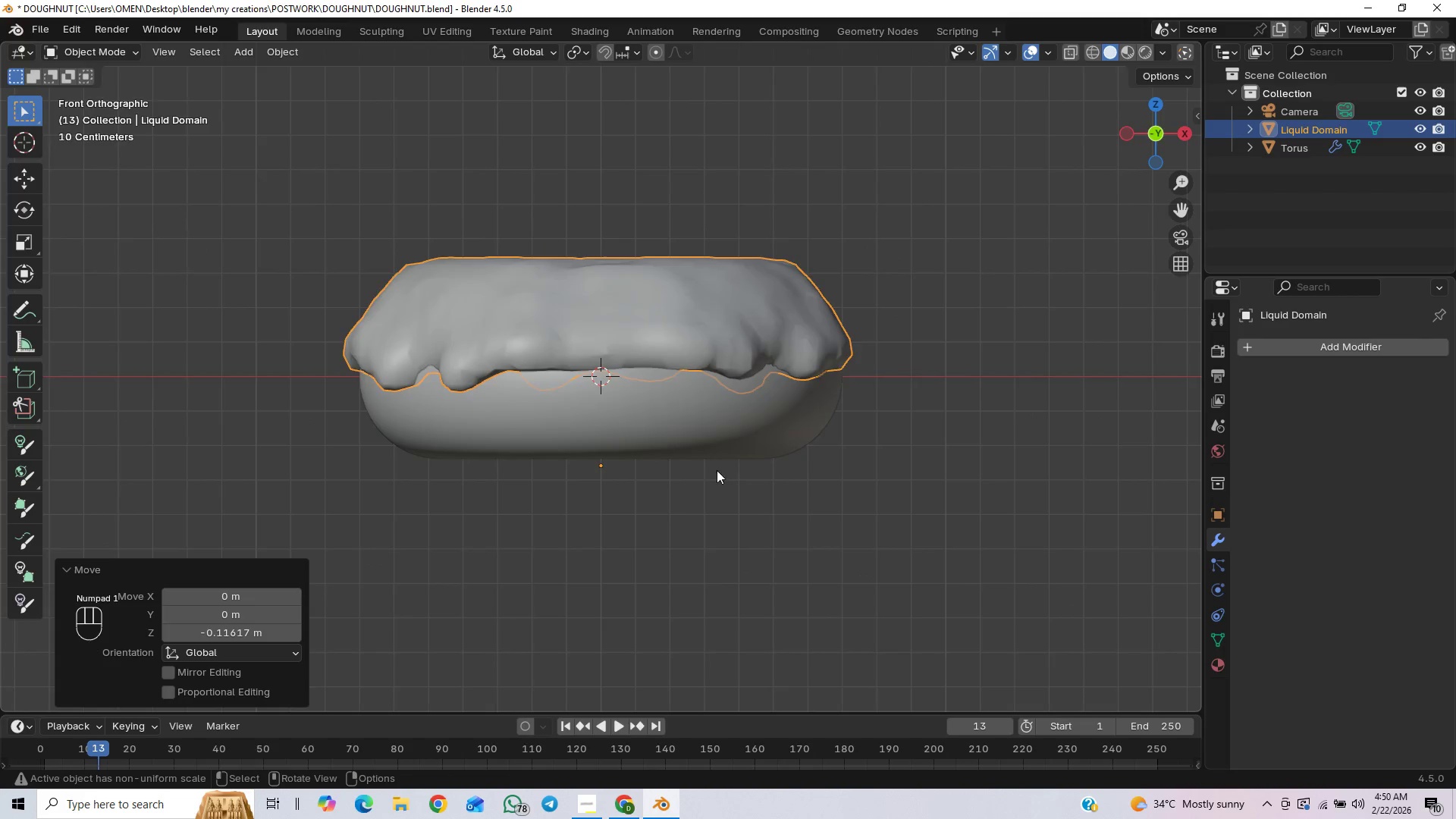 
type(gz)
 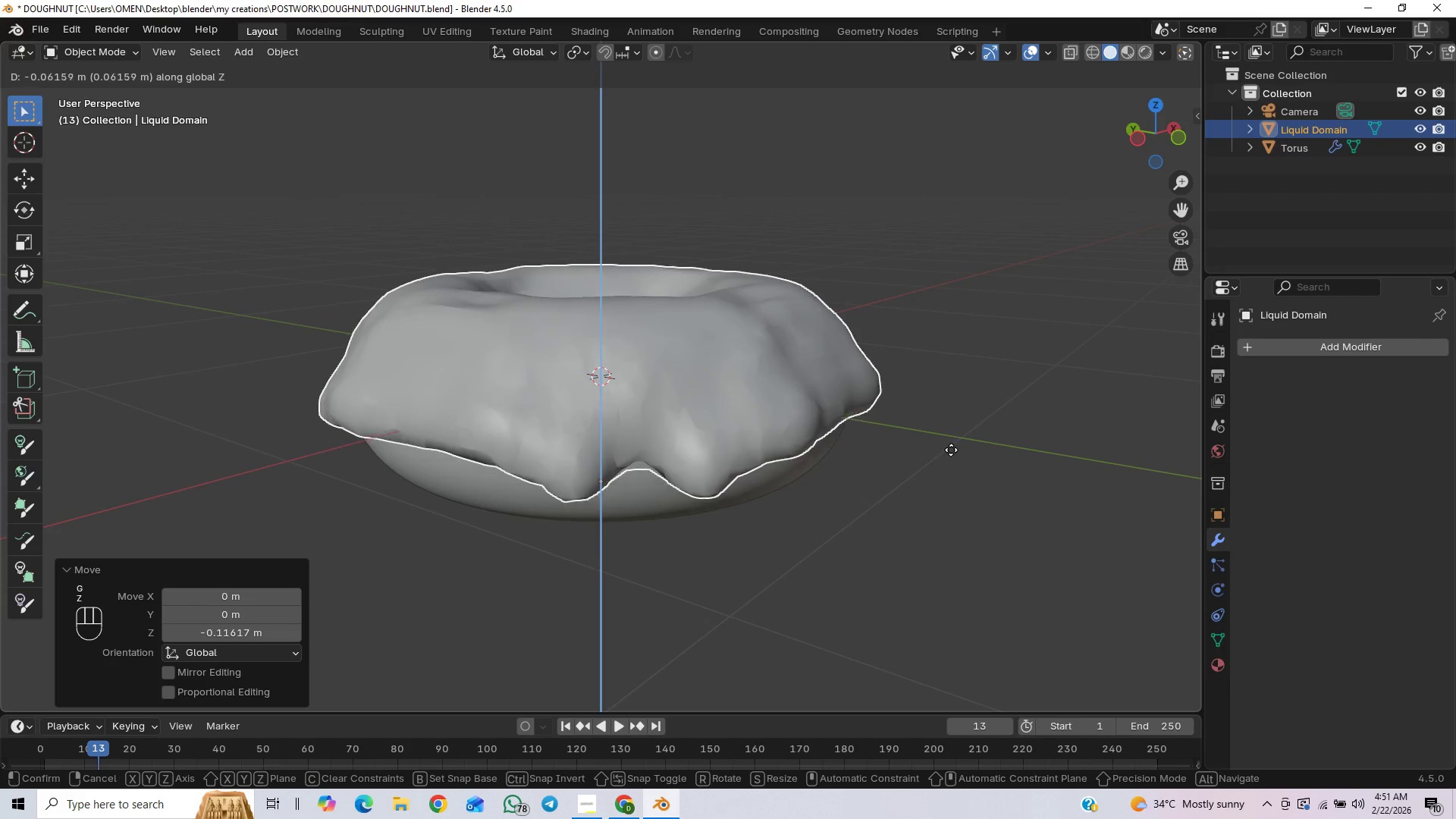 
right_click([951, 446])
 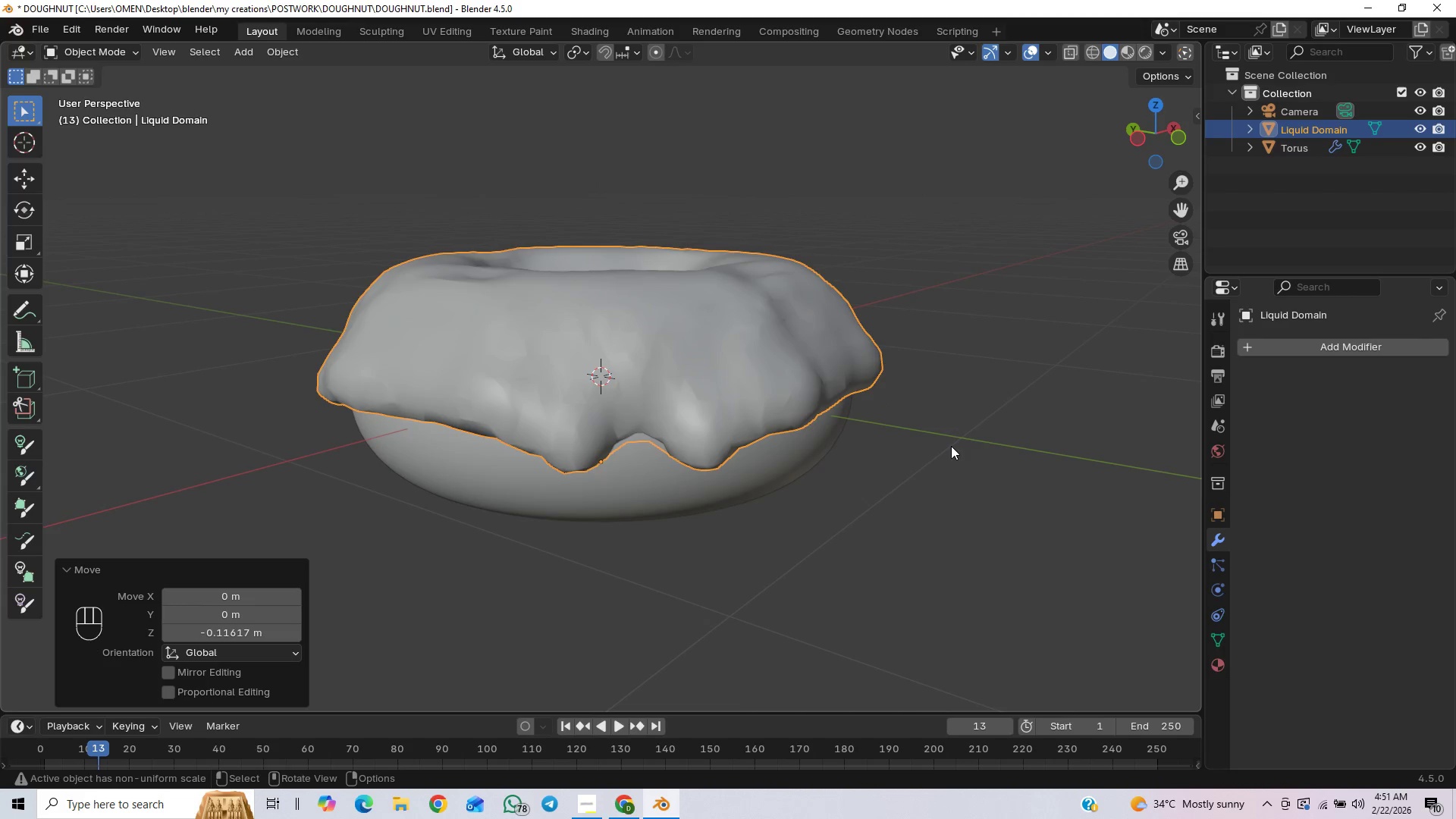 
type(sz)
 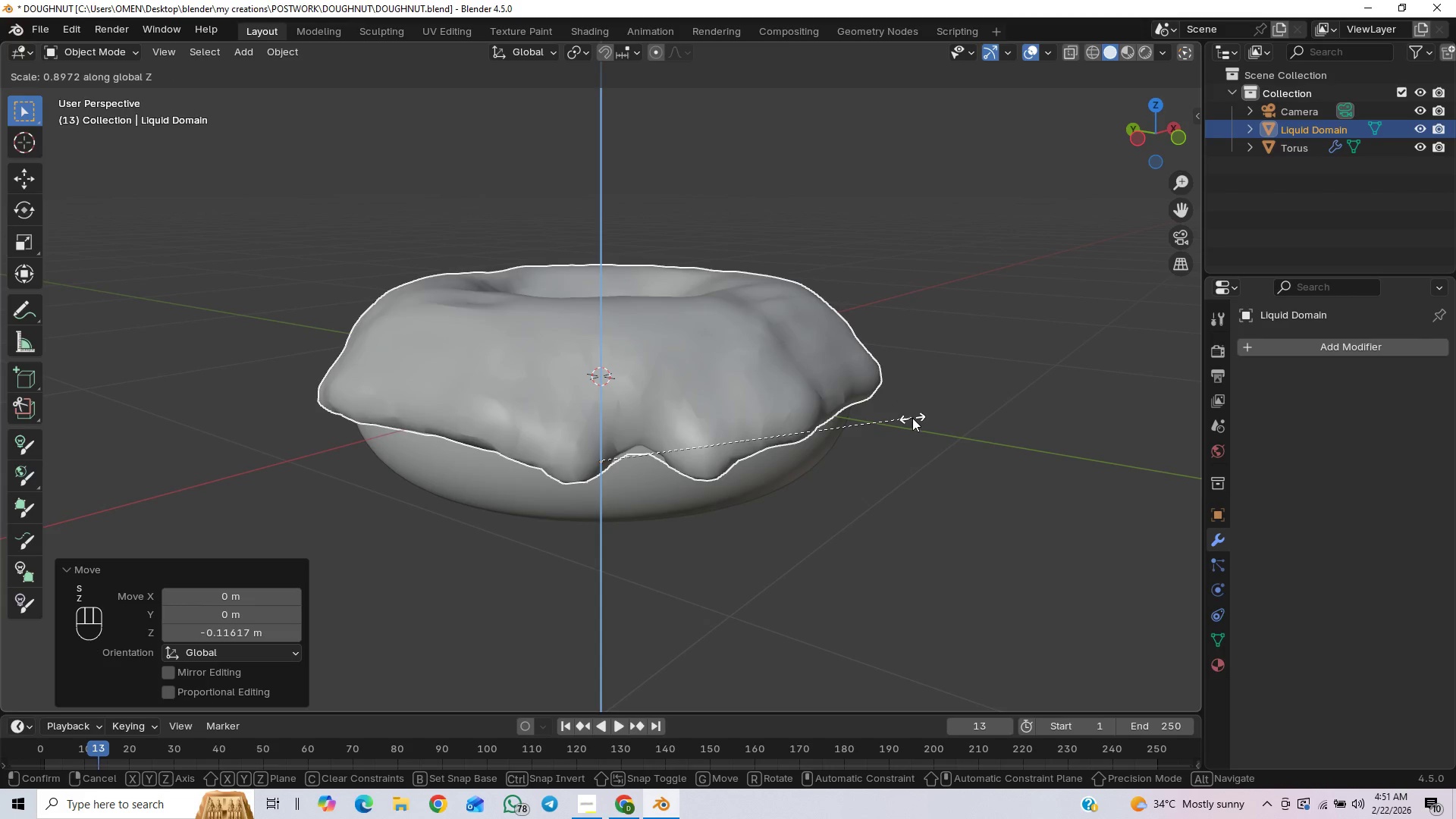 
left_click([912, 416])
 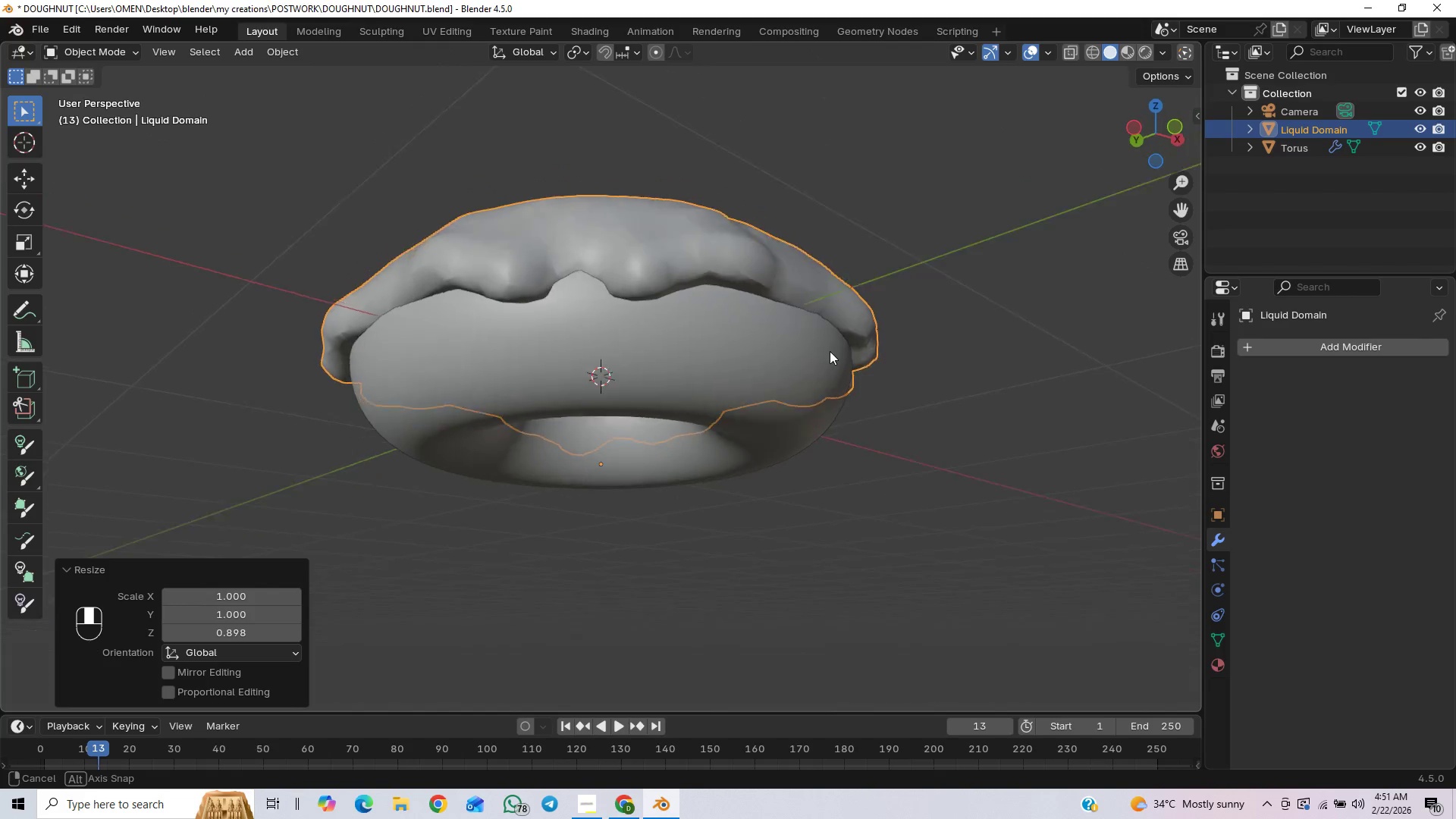 
wait(5.38)
 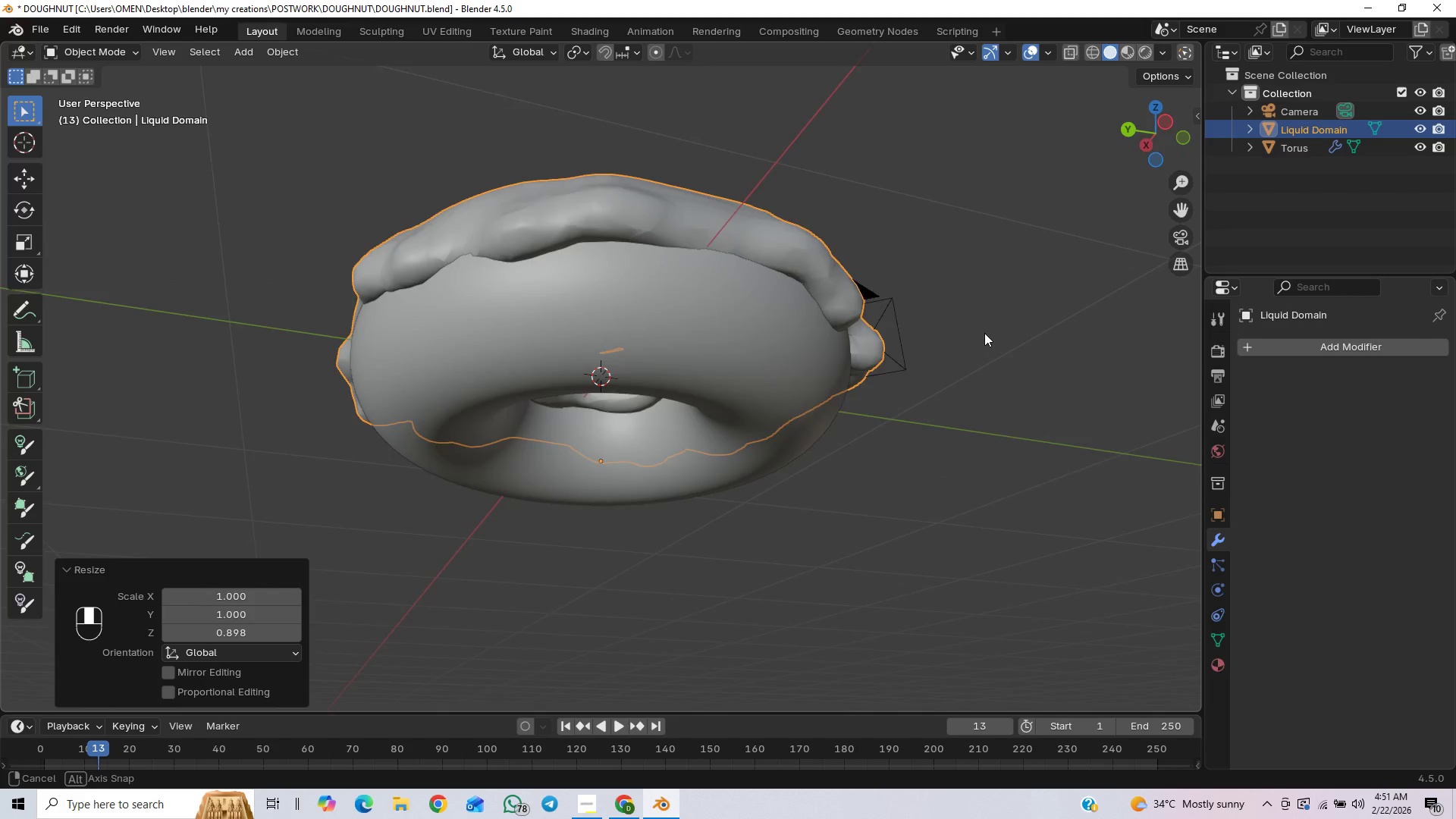 
key(Control+S)
 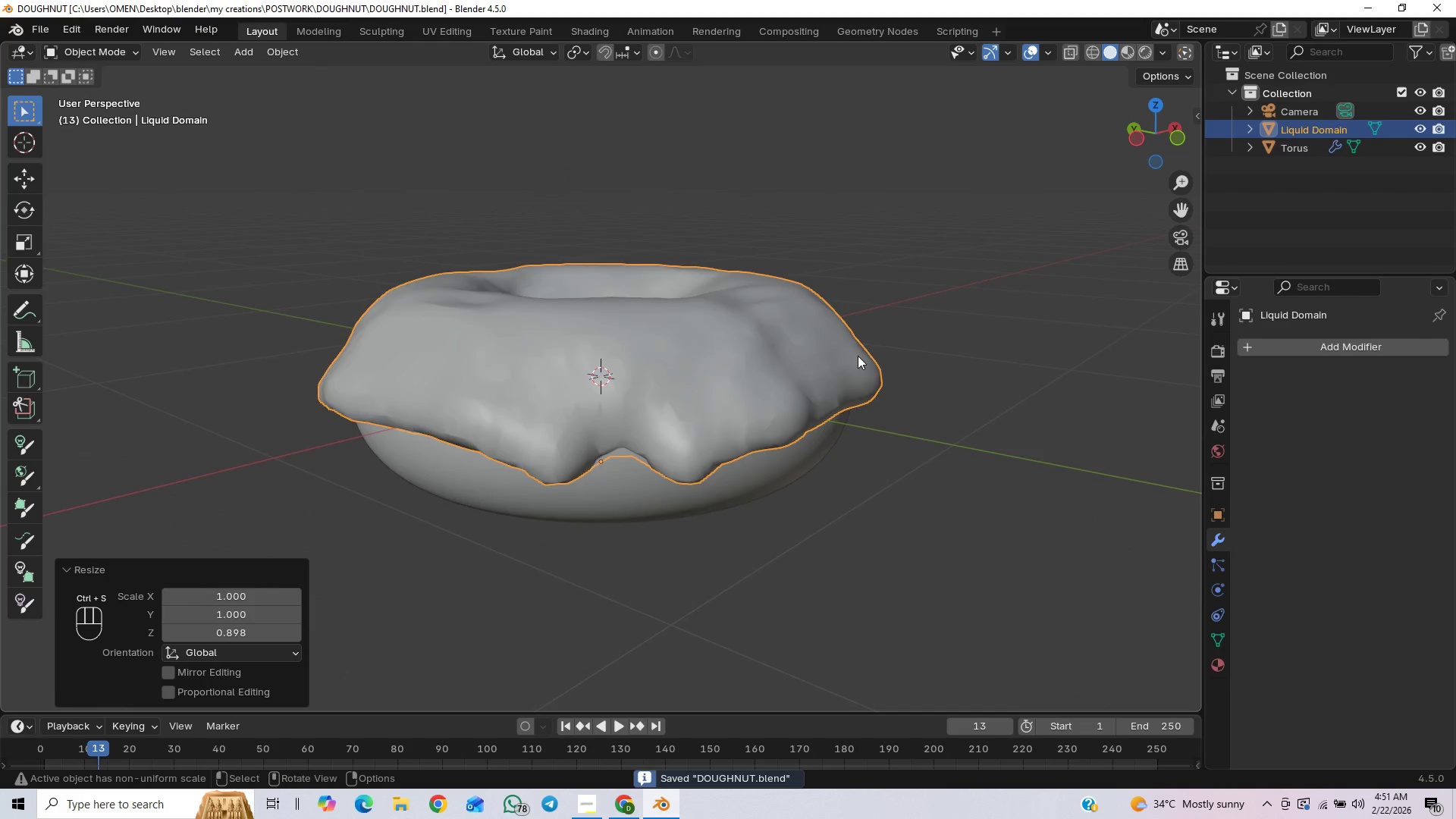 
scroll: coordinate [858, 356], scroll_direction: down, amount: 3.0
 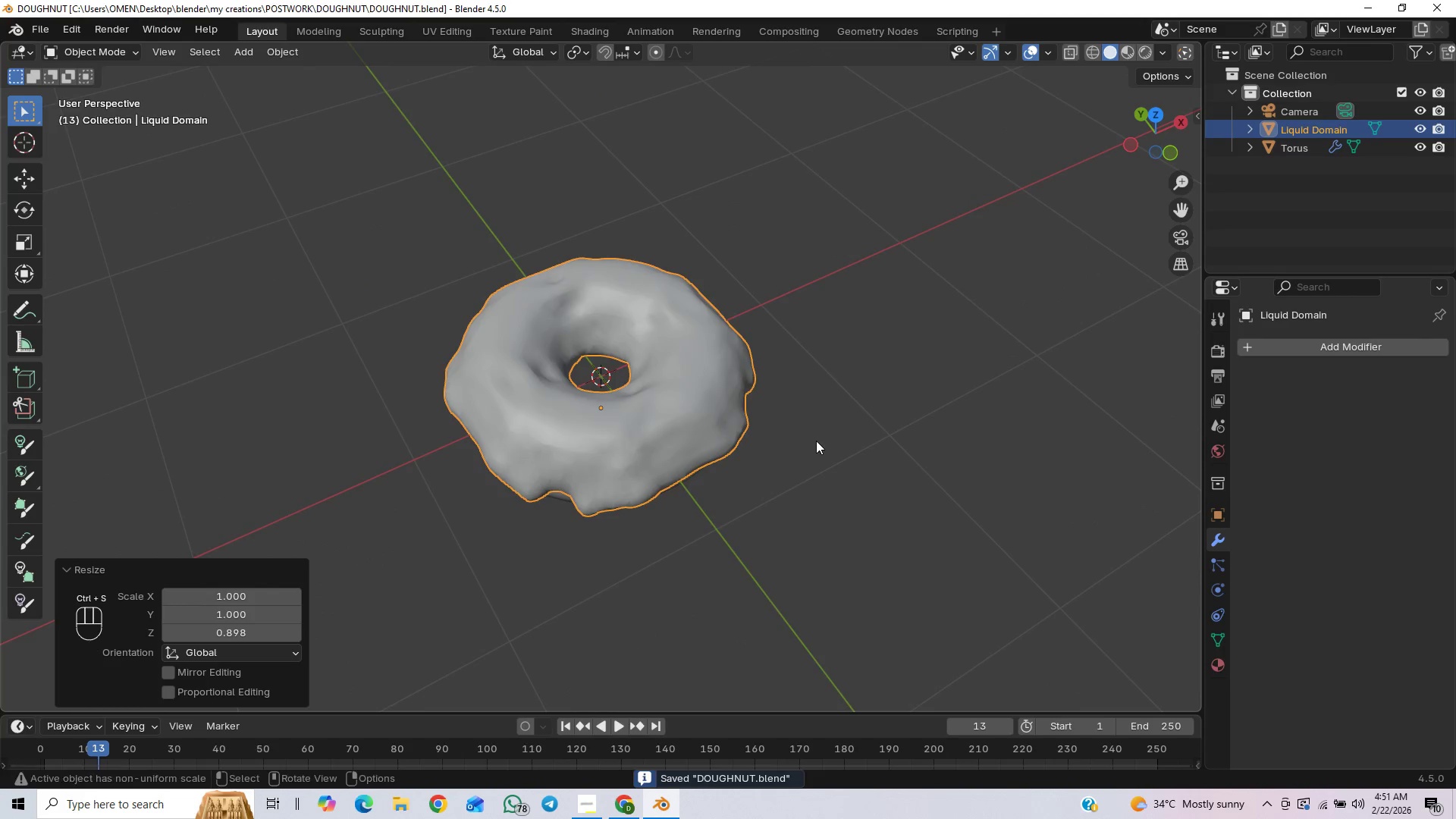 
left_click([921, 331])
 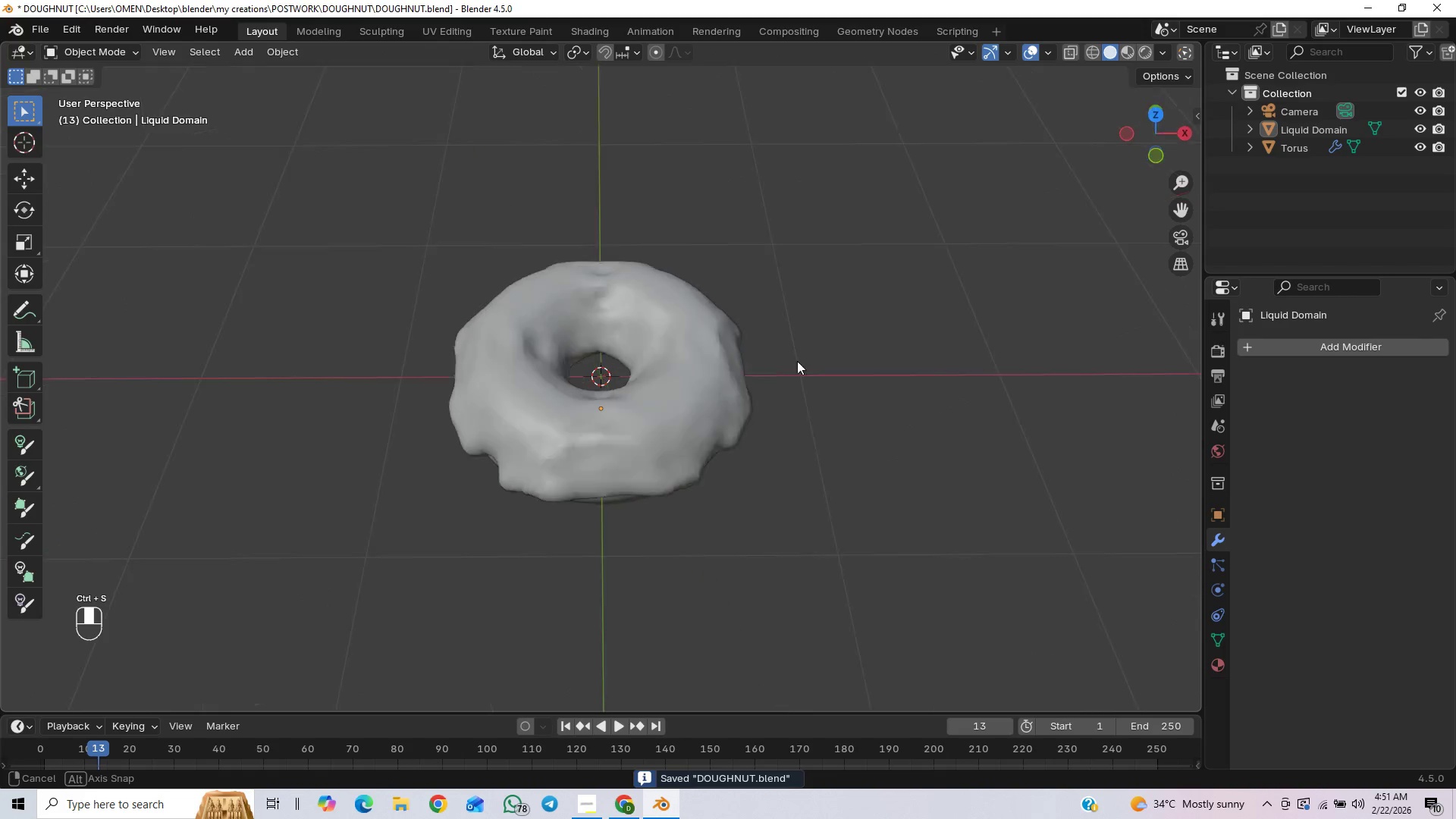 
scroll: coordinate [686, 411], scroll_direction: up, amount: 8.0
 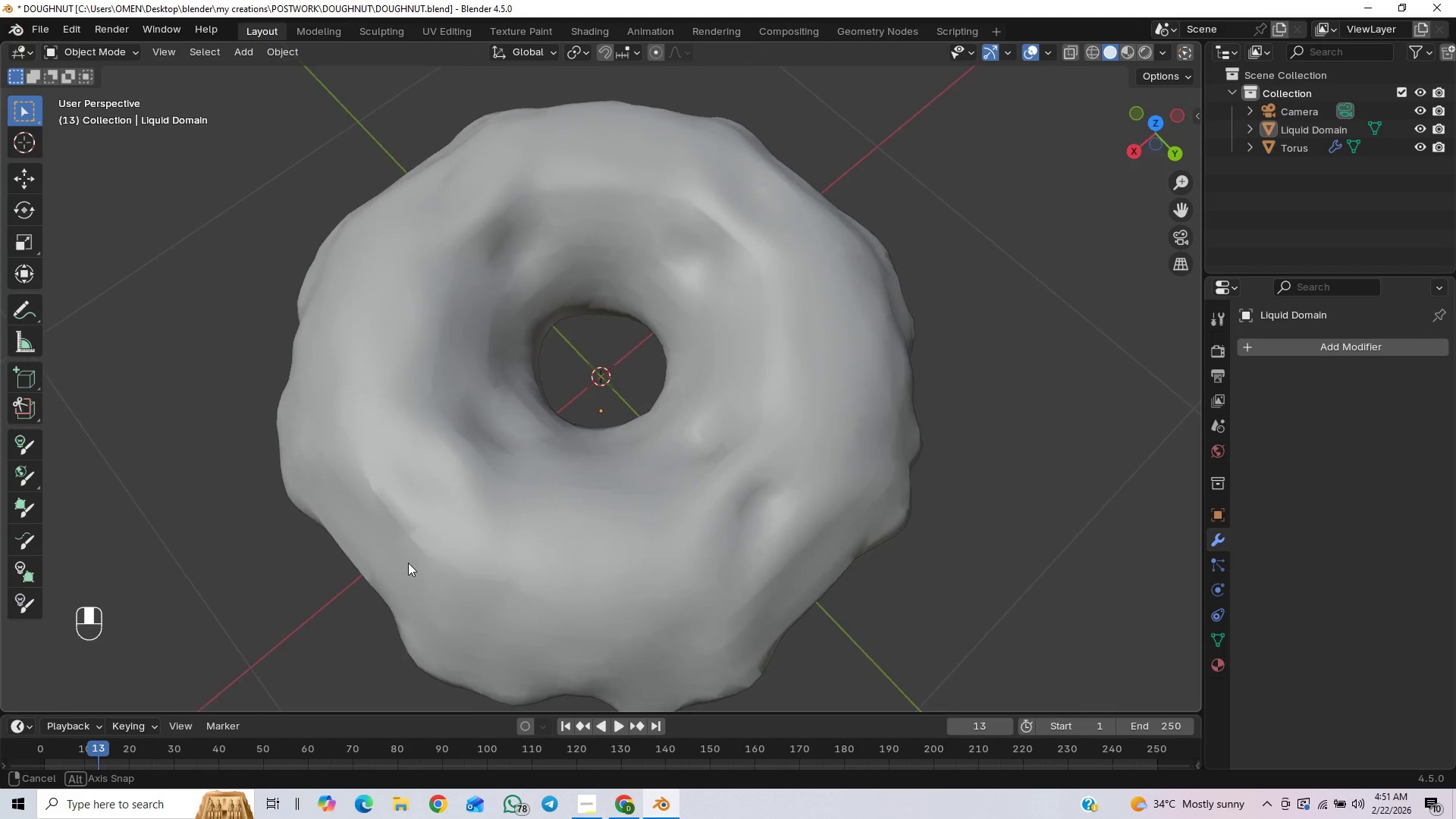 
wait(6.91)
 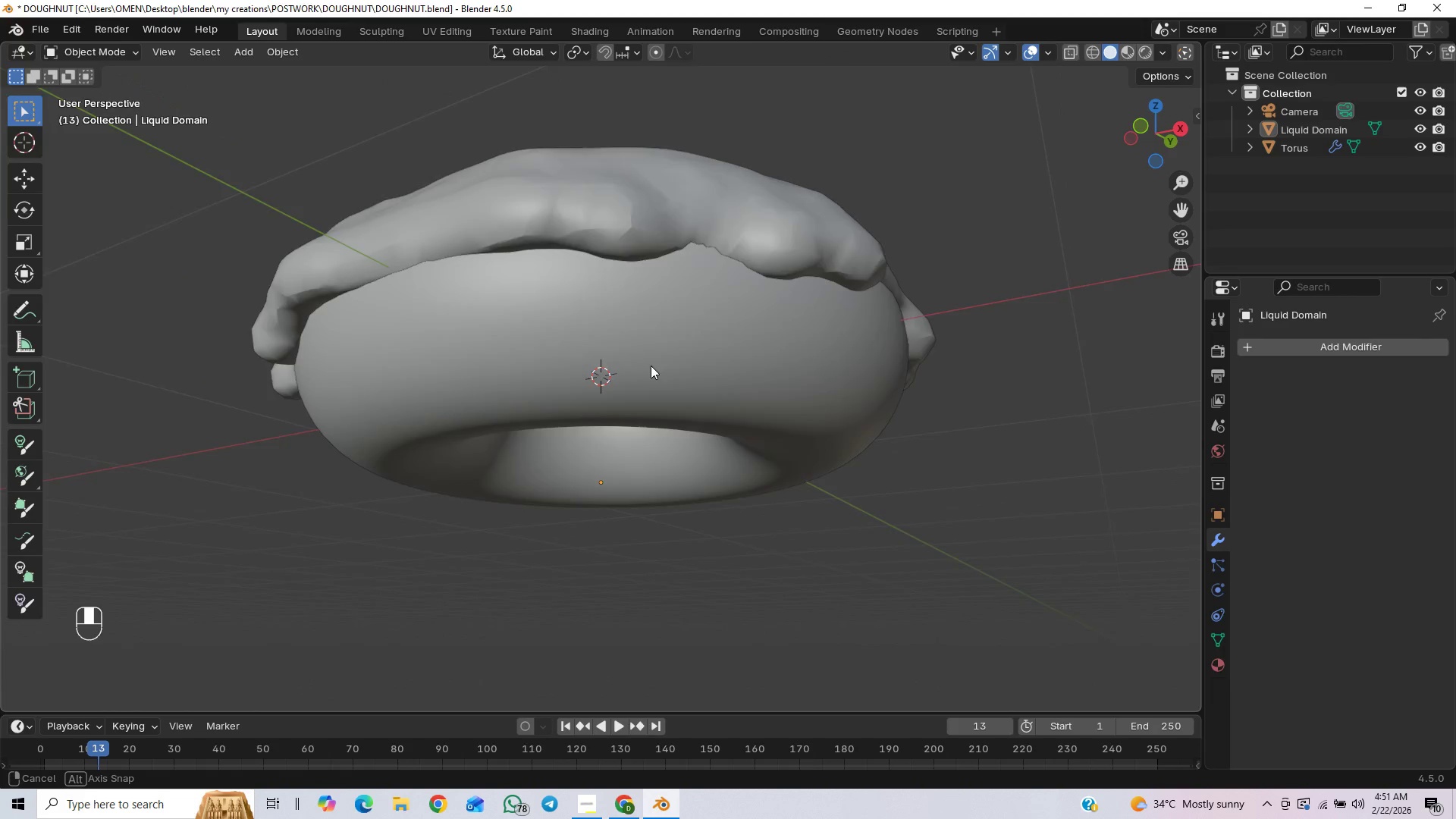 
scroll: coordinate [531, 368], scroll_direction: up, amount: 1.0
 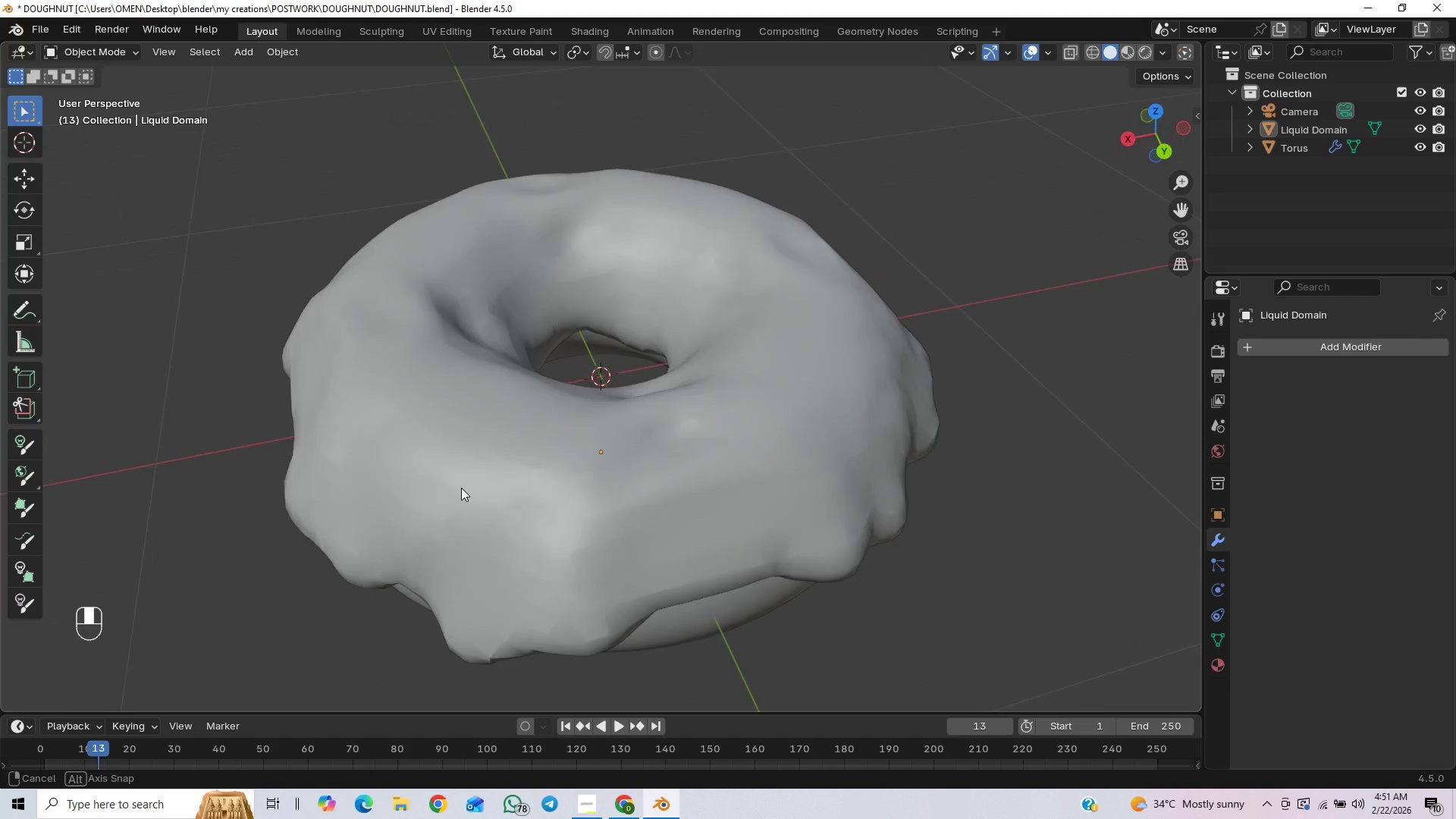 
scroll: coordinate [532, 456], scroll_direction: down, amount: 5.0
 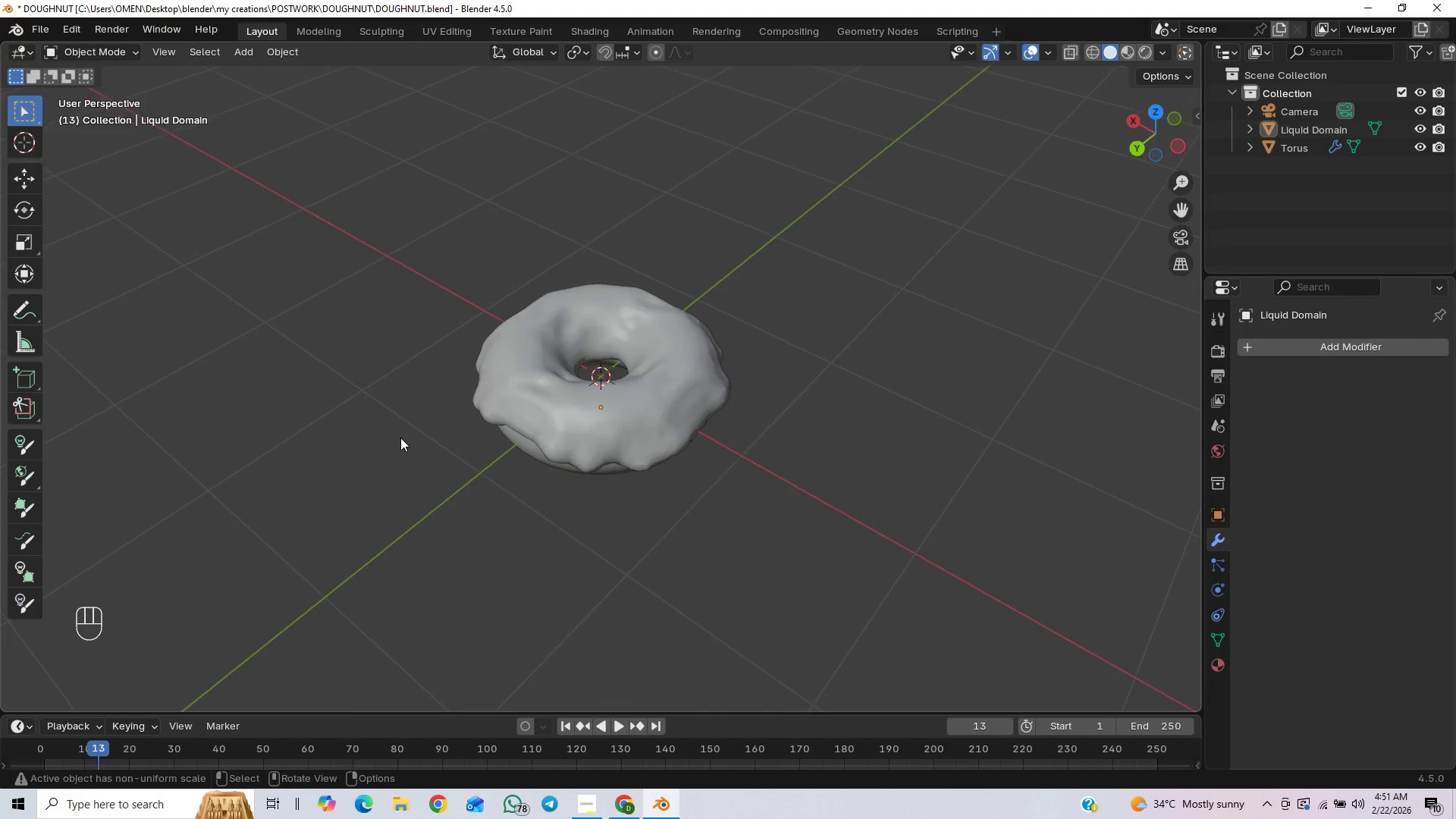 
scroll: coordinate [447, 427], scroll_direction: up, amount: 2.0
 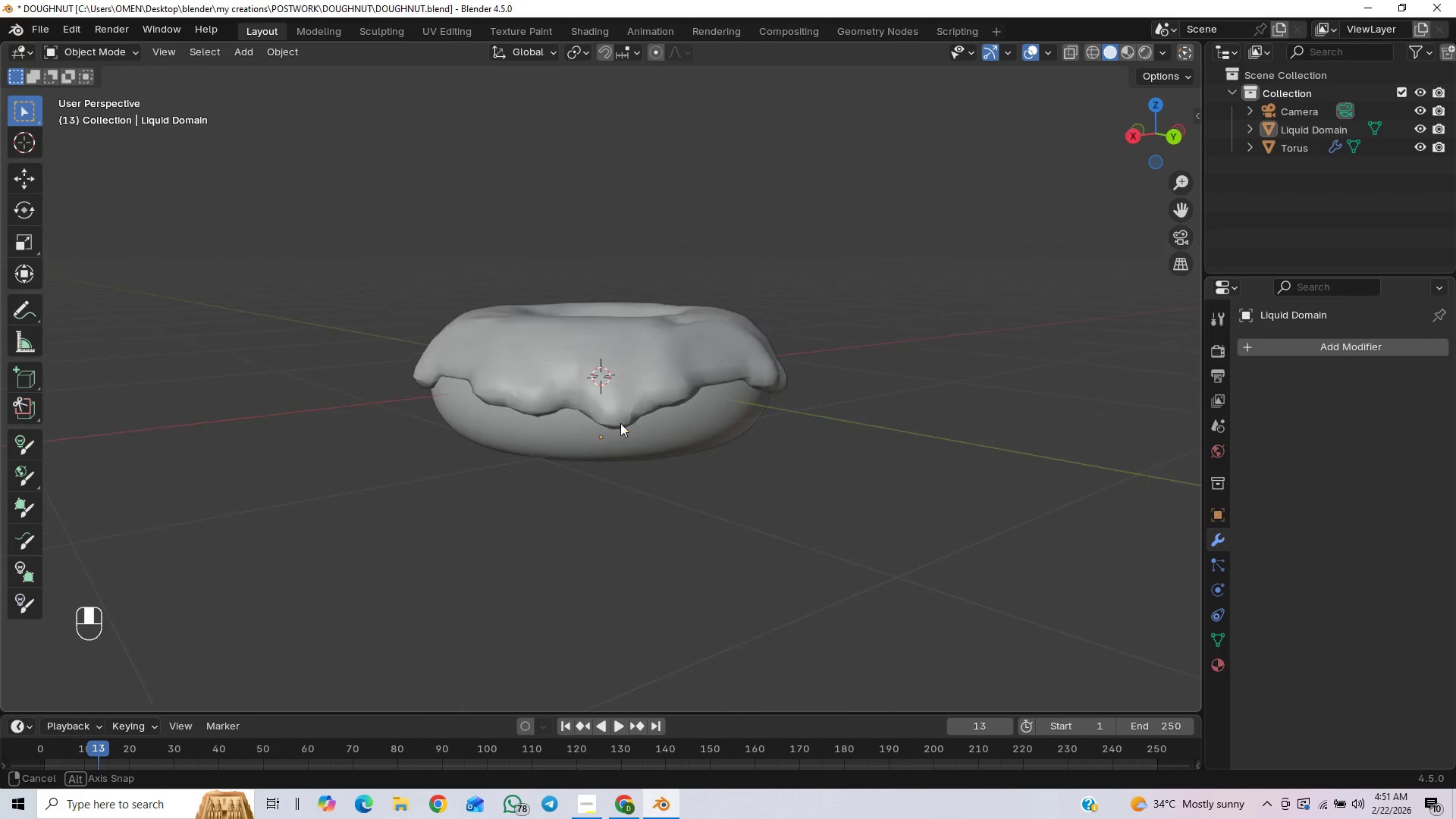 
key(Control+S)
 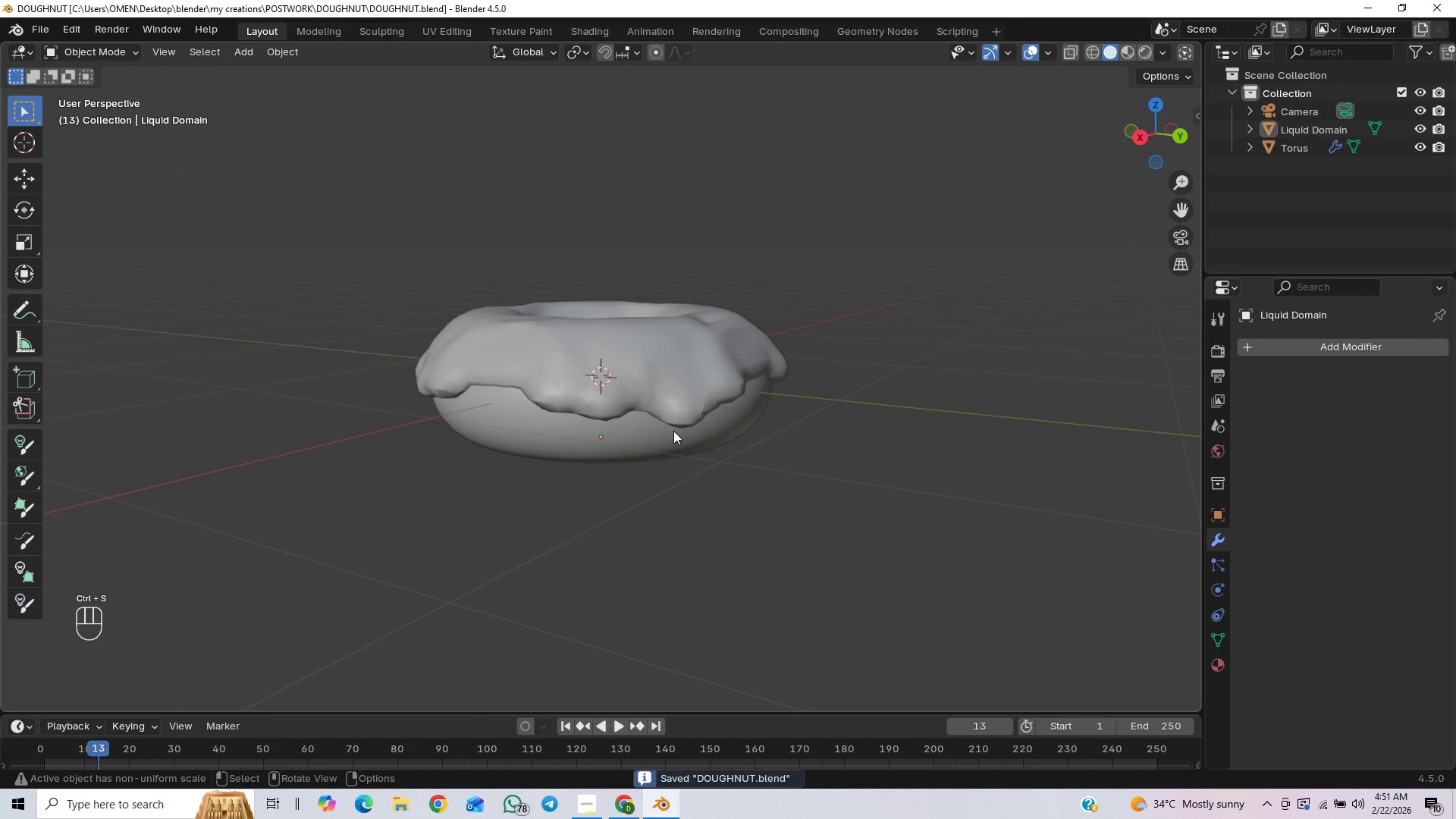 
key(End)
 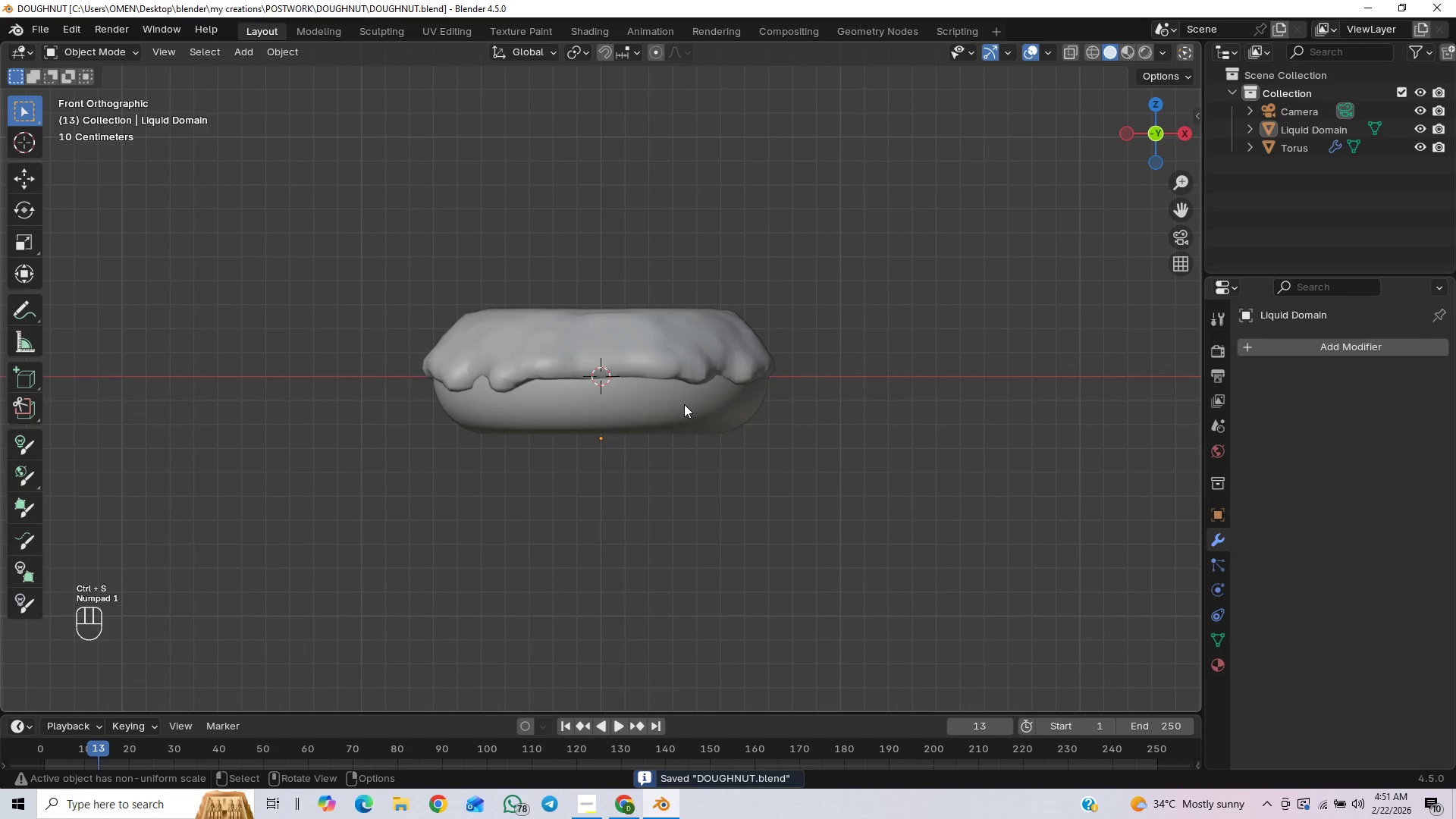 
scroll: coordinate [693, 444], scroll_direction: down, amount: 6.0
 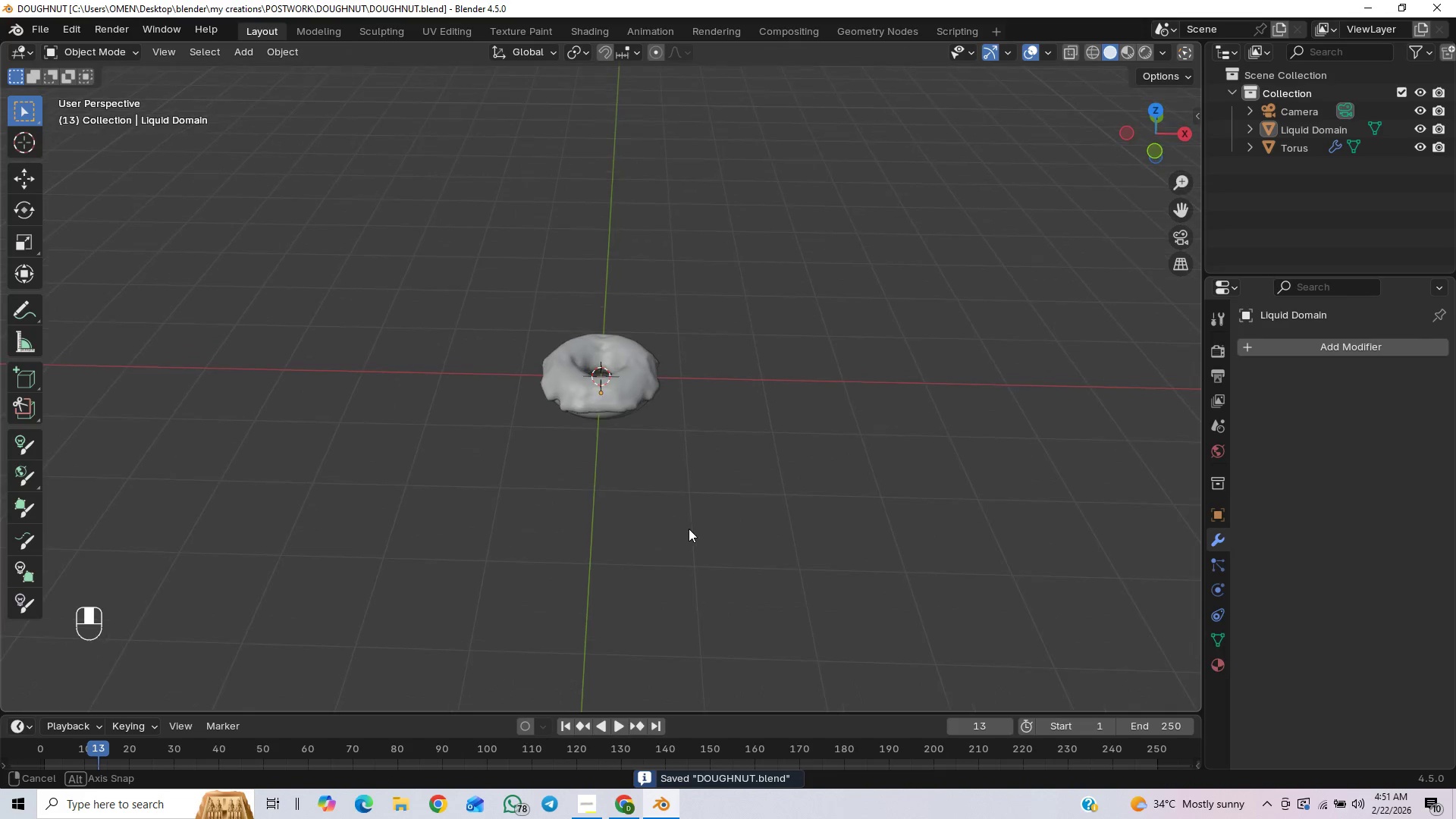 
scroll: coordinate [683, 457], scroll_direction: up, amount: 5.0
 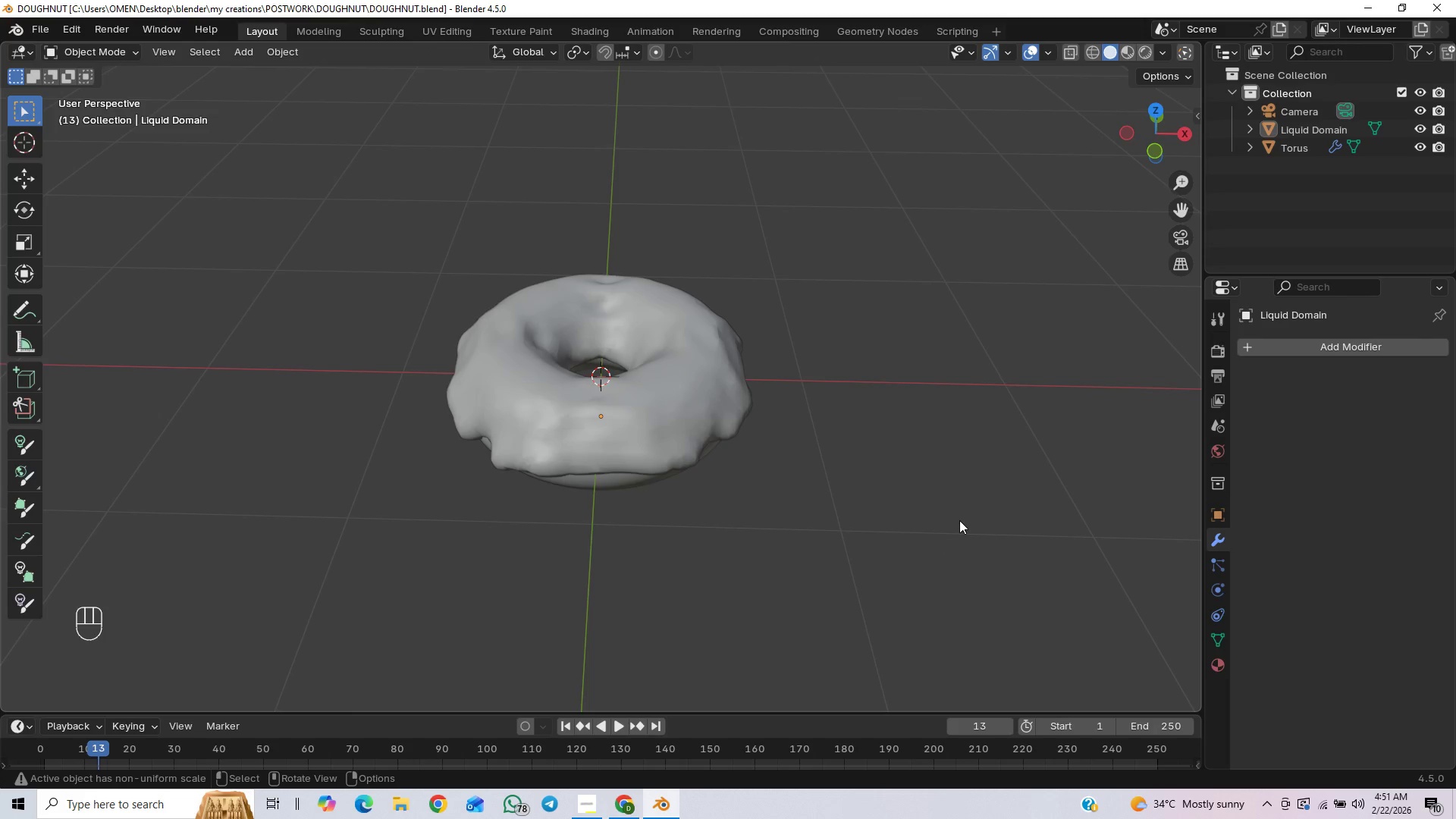 
key(End)
 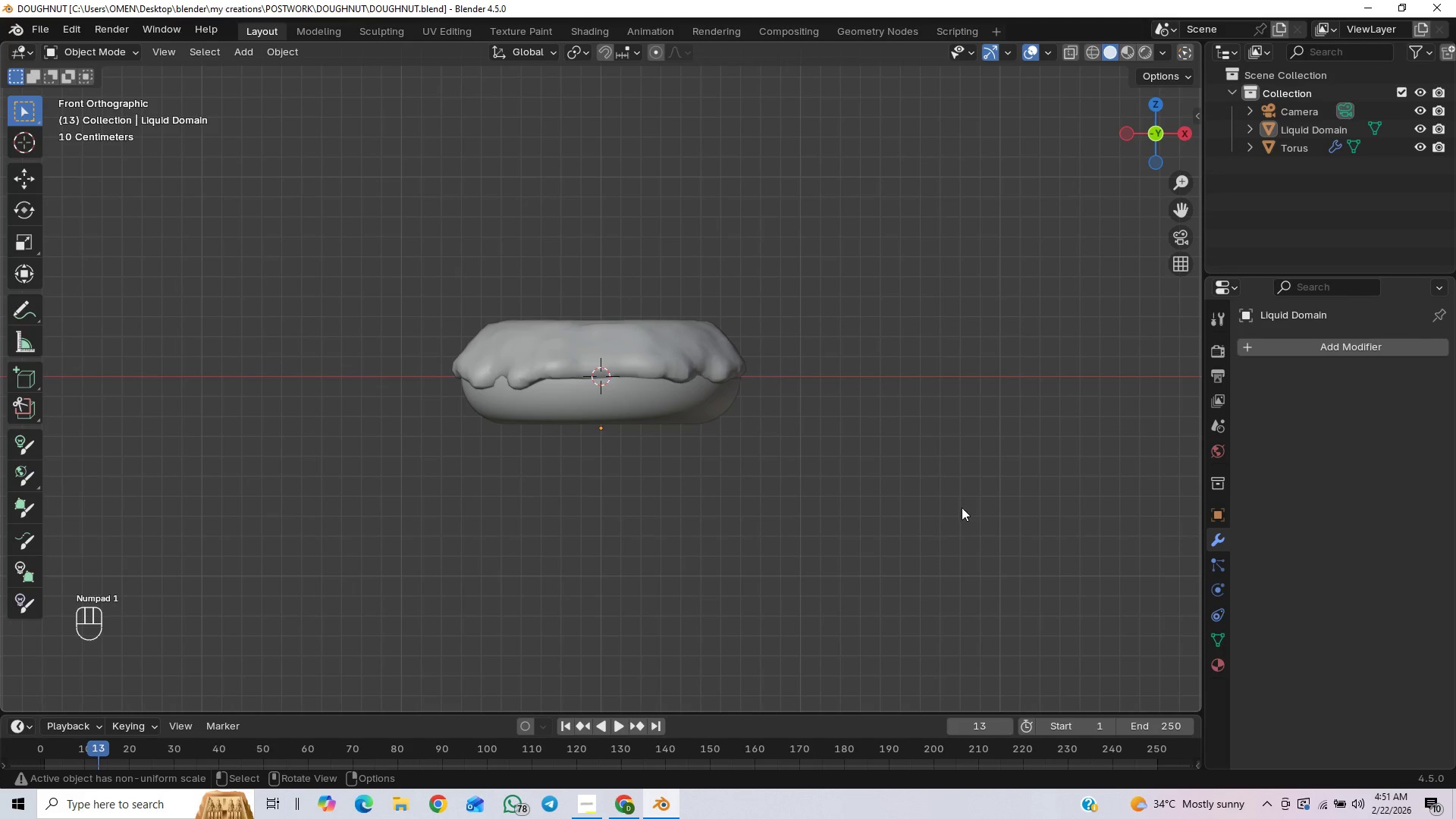 
key(Shift+A)
 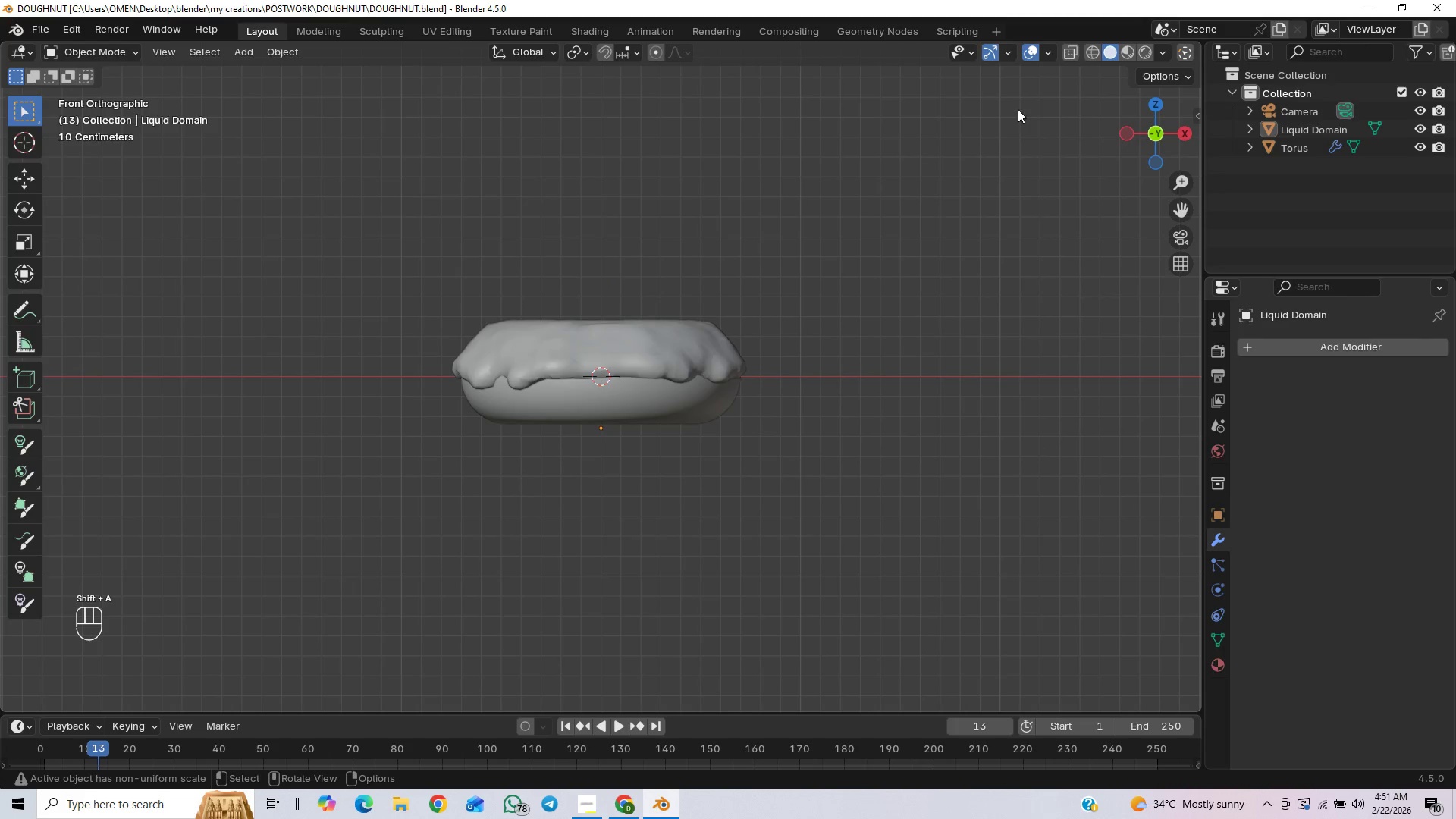 
key(Shift+A)
 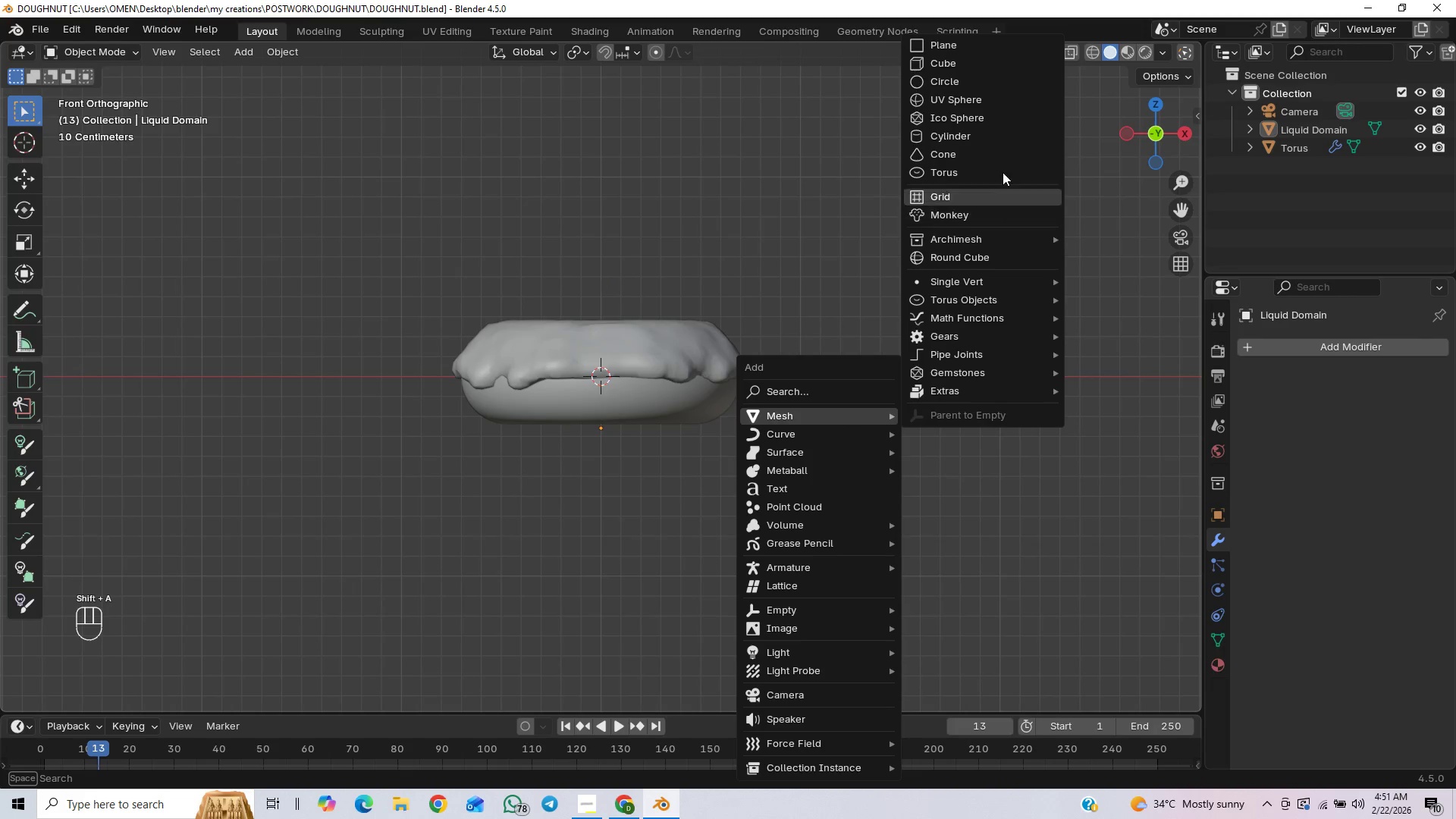 
left_click([999, 64])
 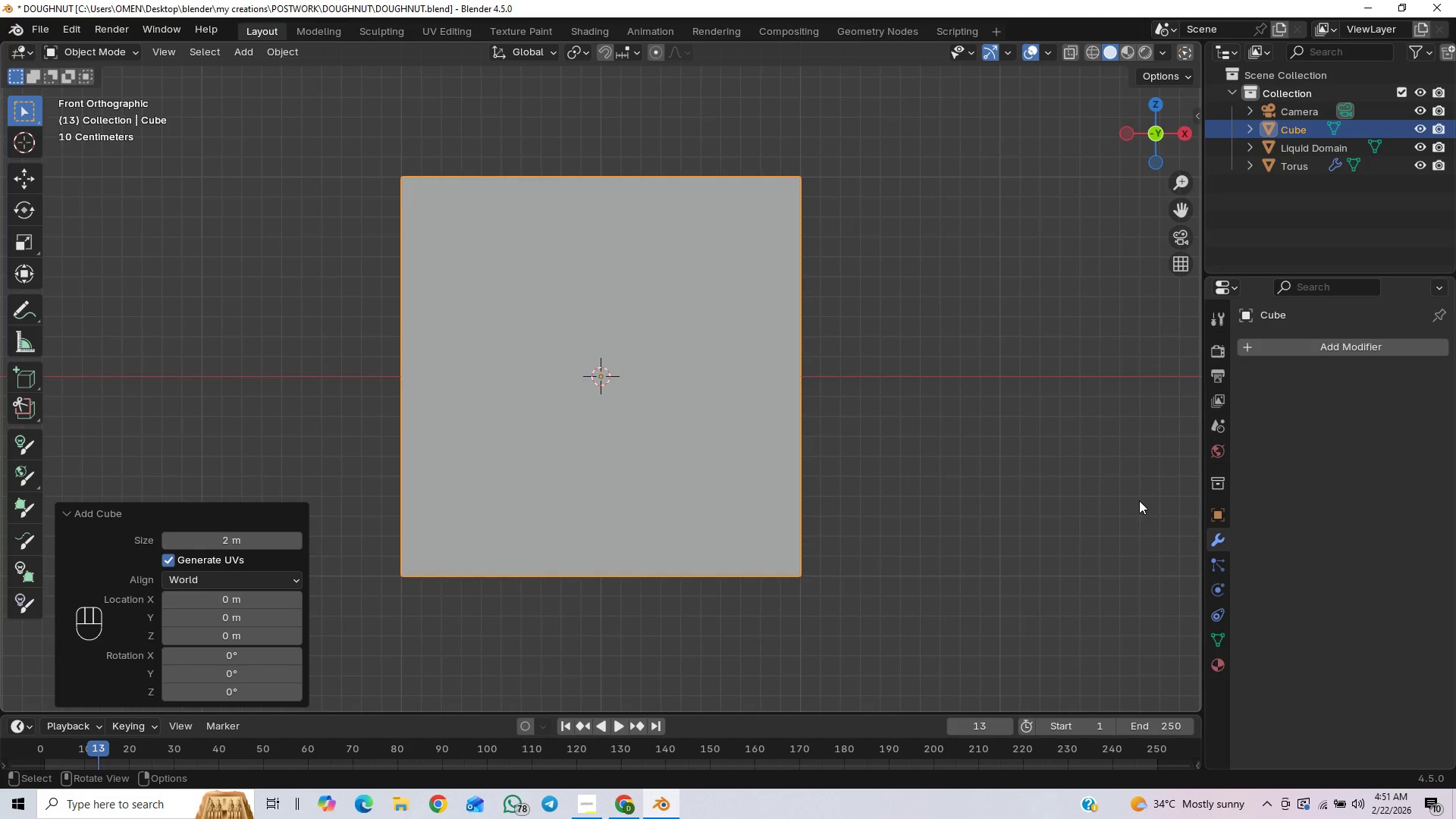 
key(S)
 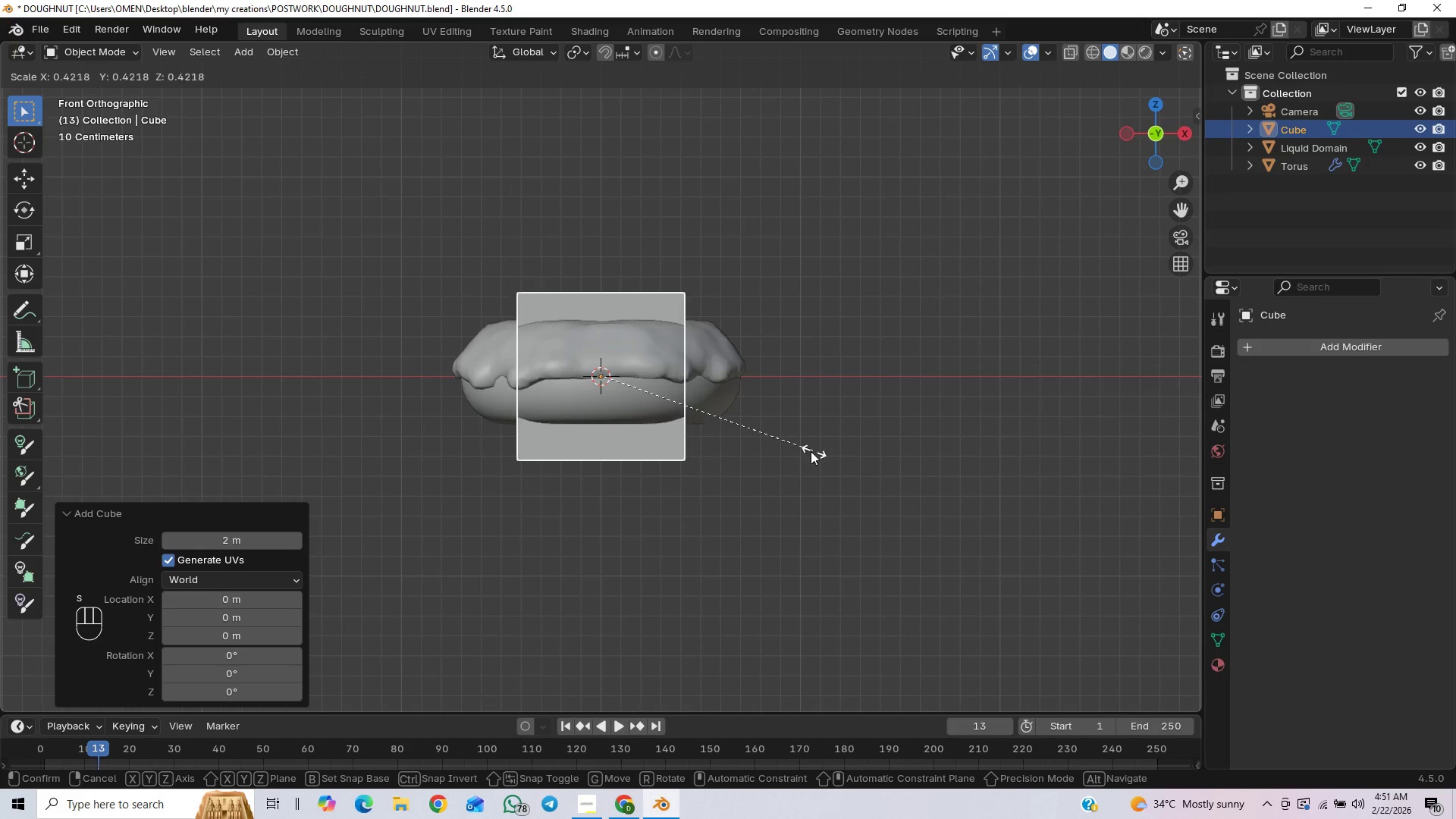 
left_click([792, 451])
 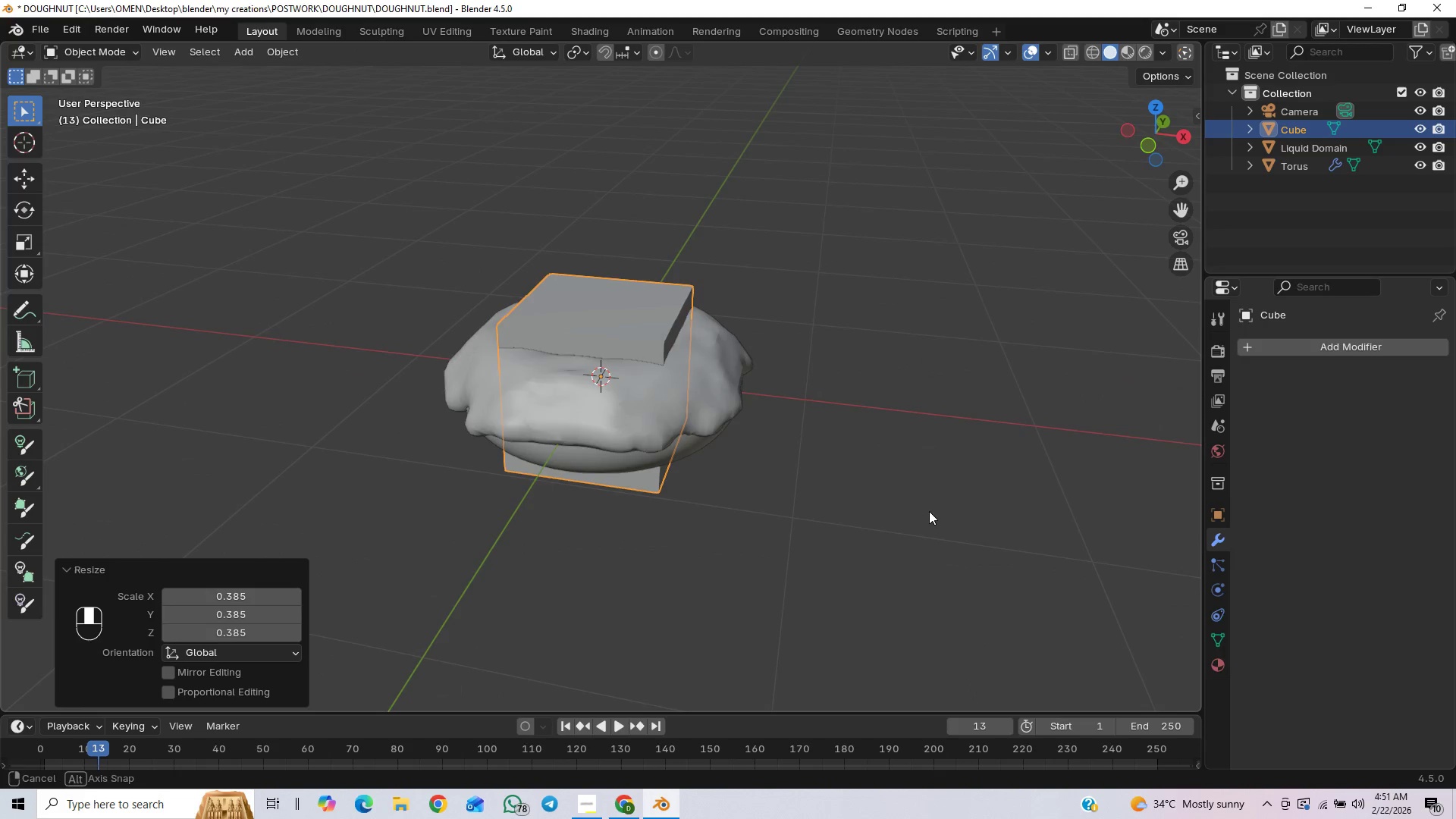 
key(S)
 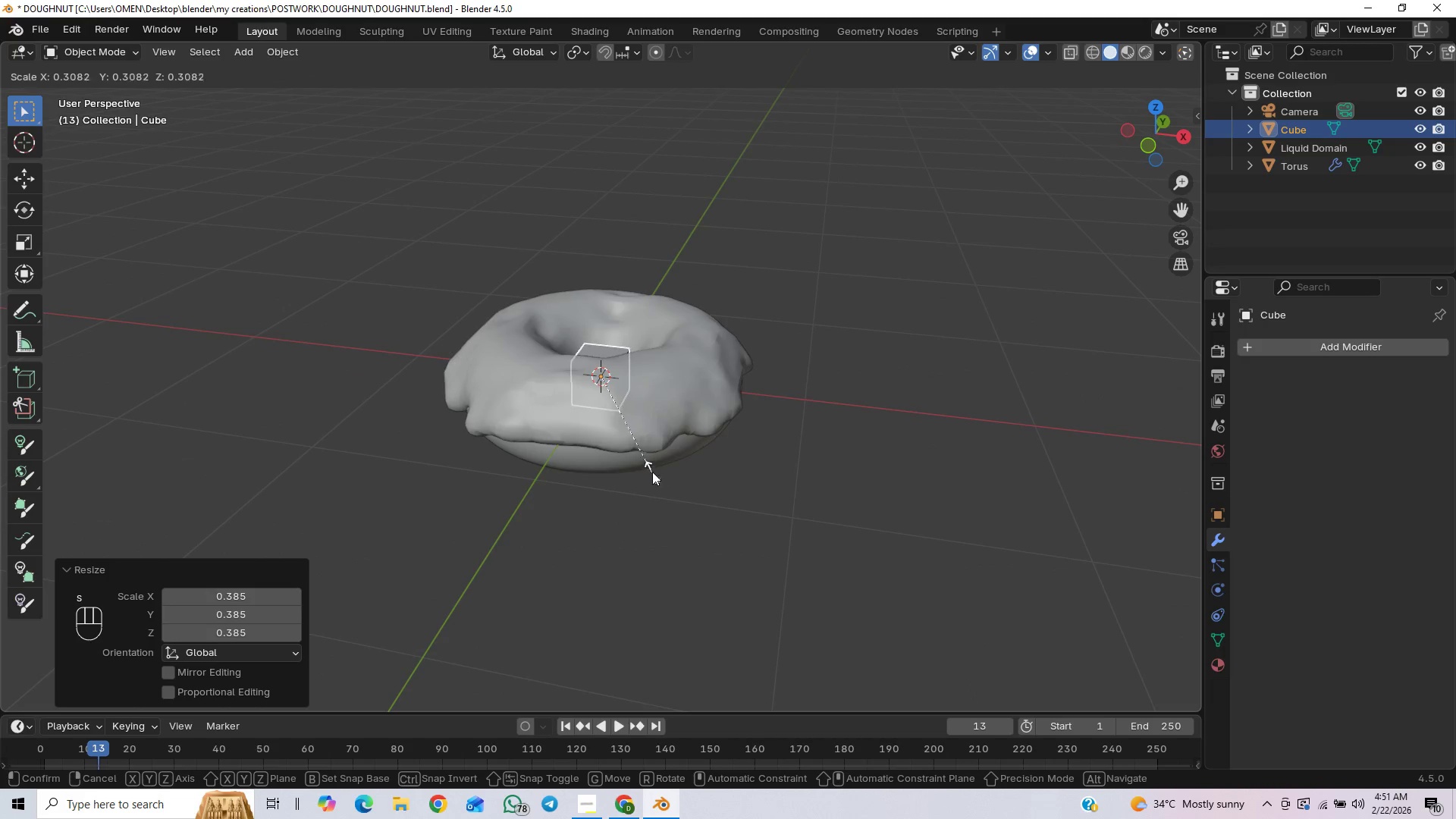 
left_click([644, 469])
 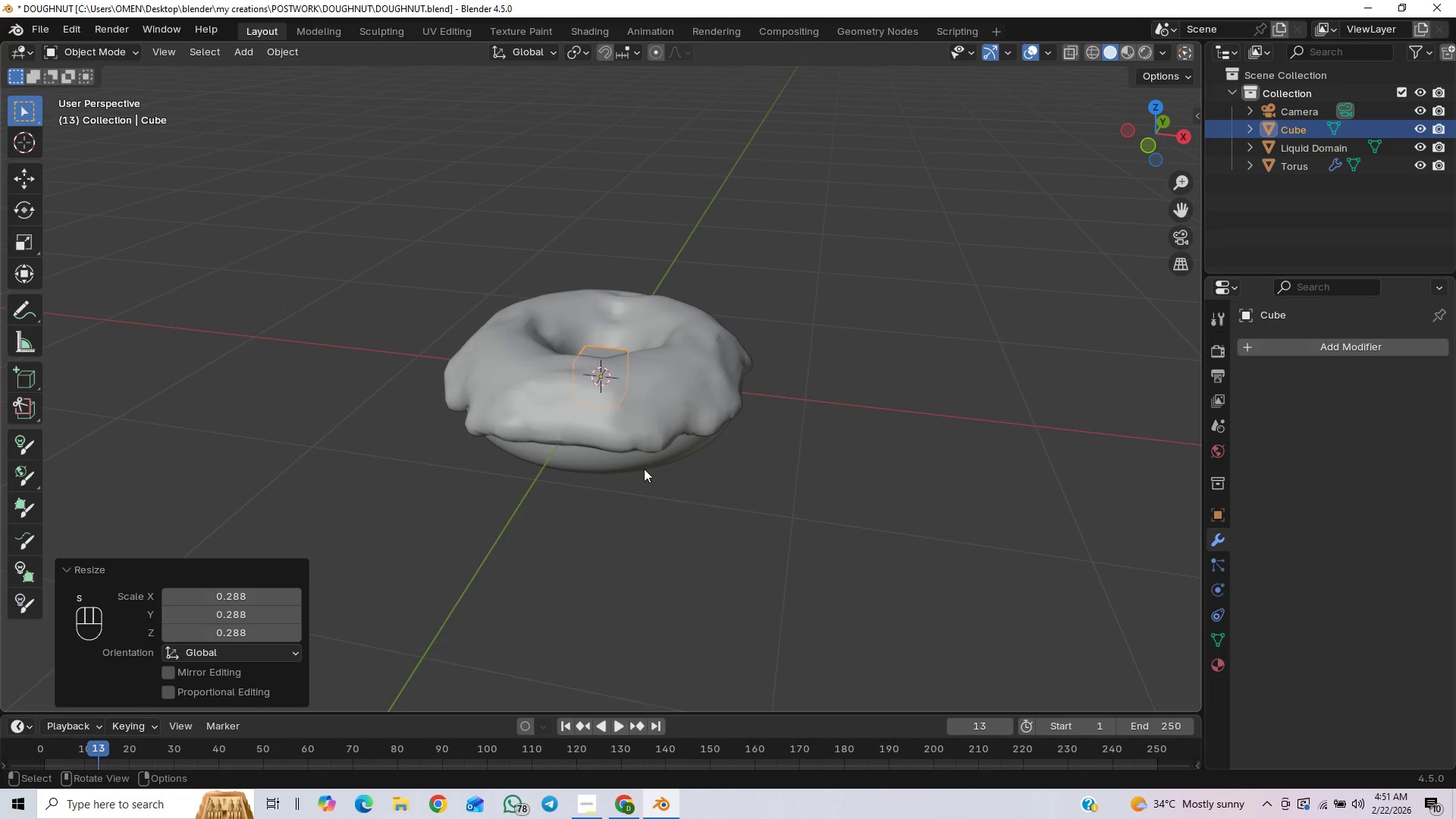 
type(sz)
 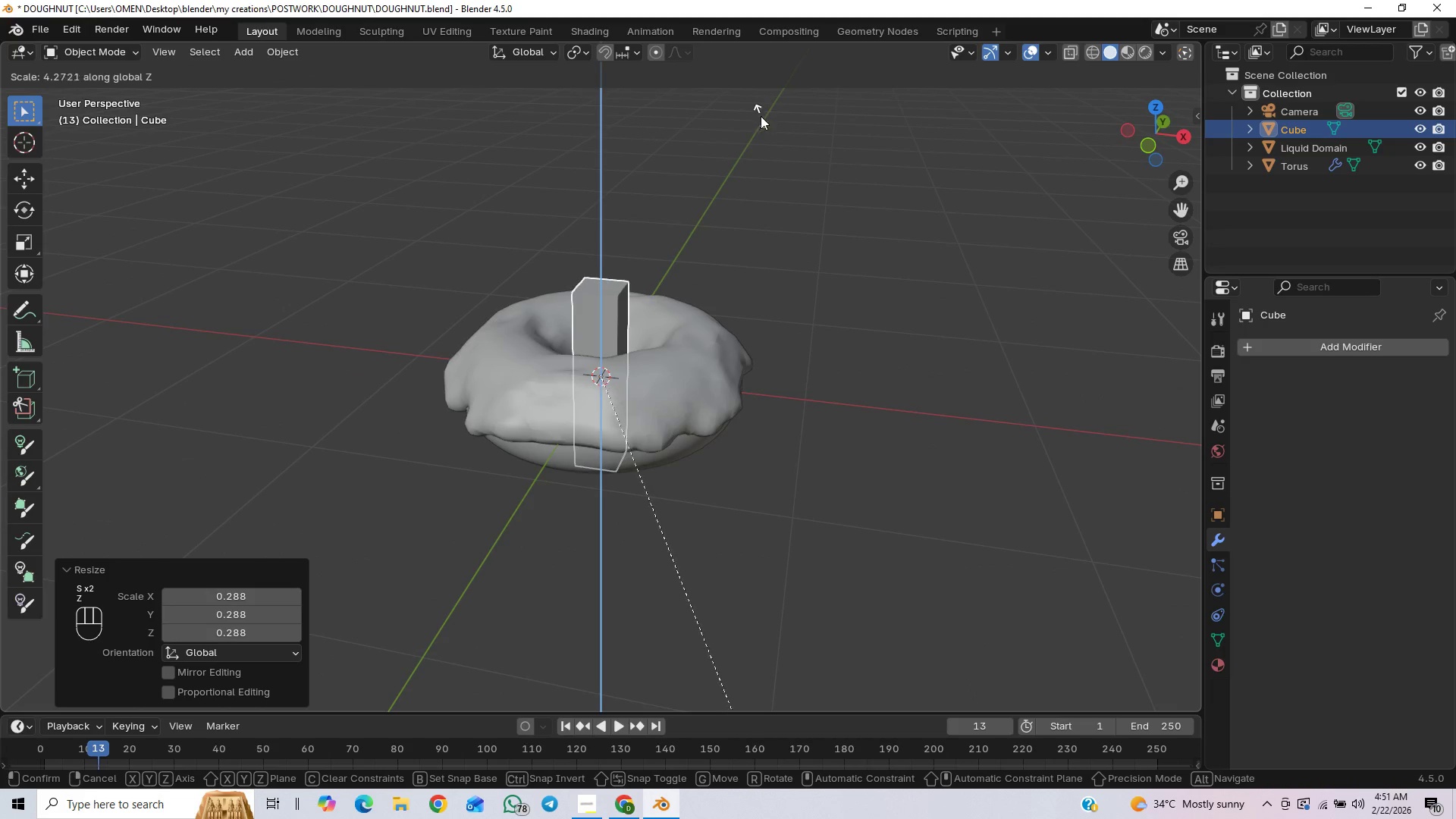 
left_click([758, 126])
 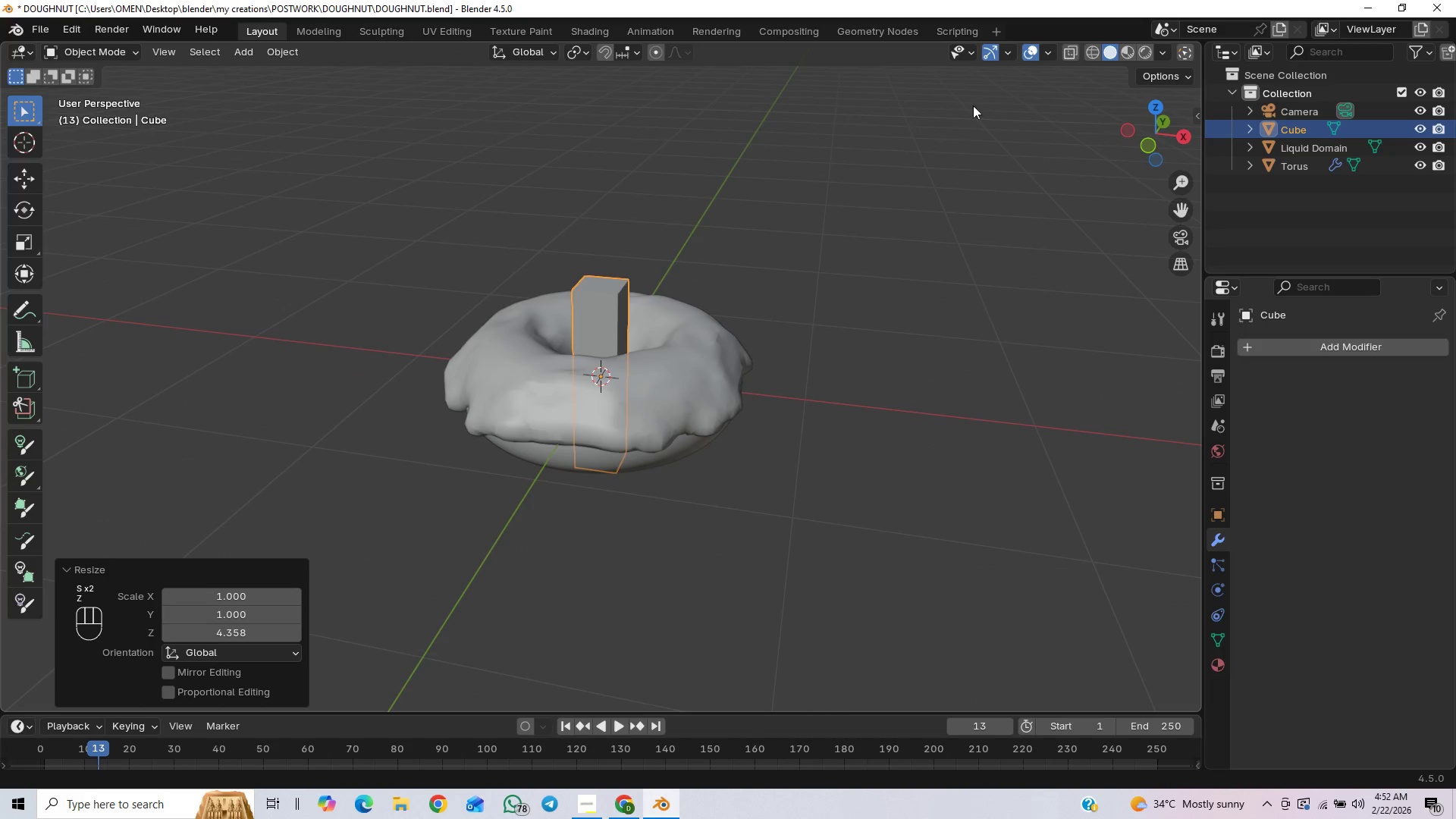 
key(S)
 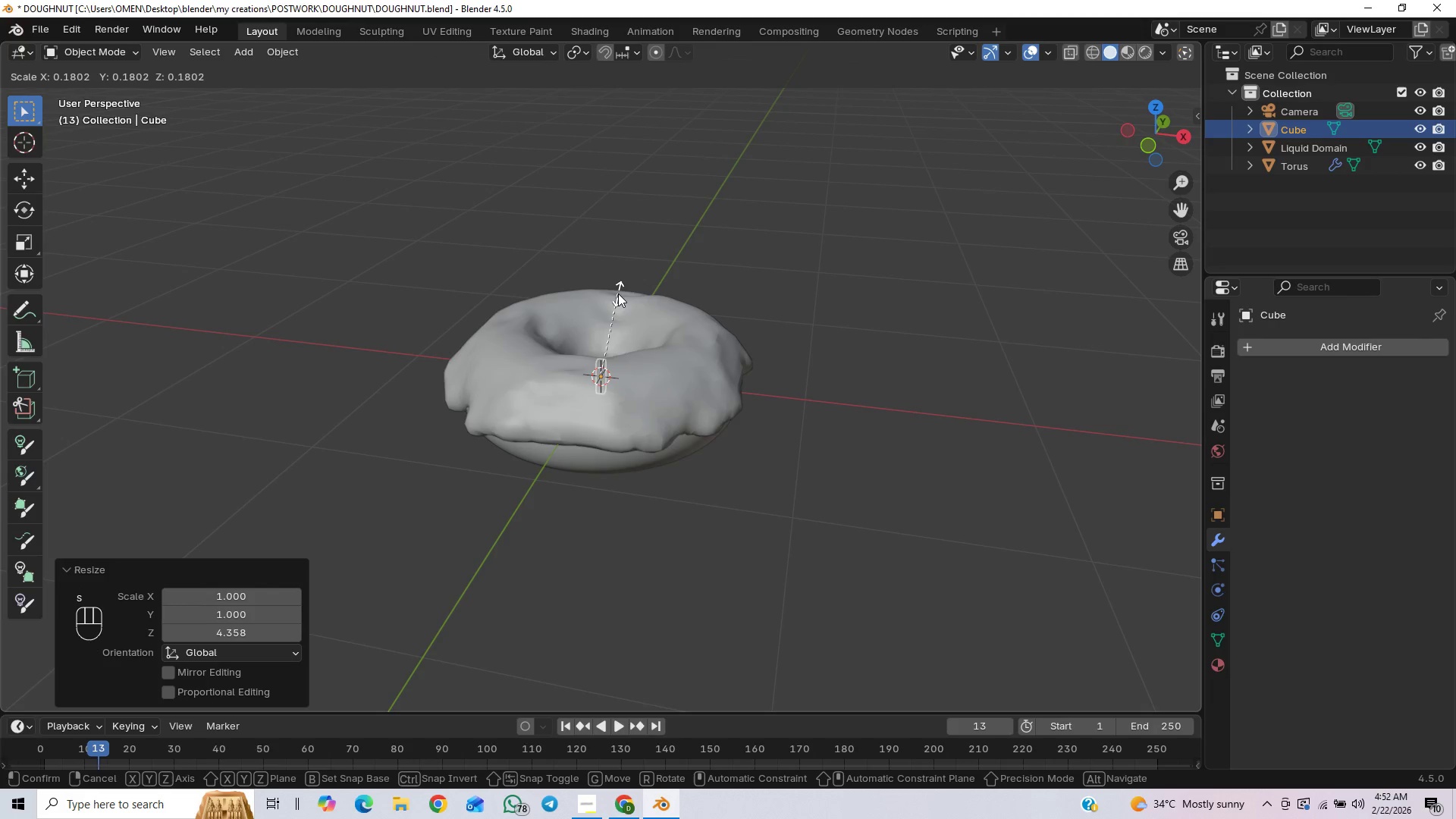 
left_click([617, 293])
 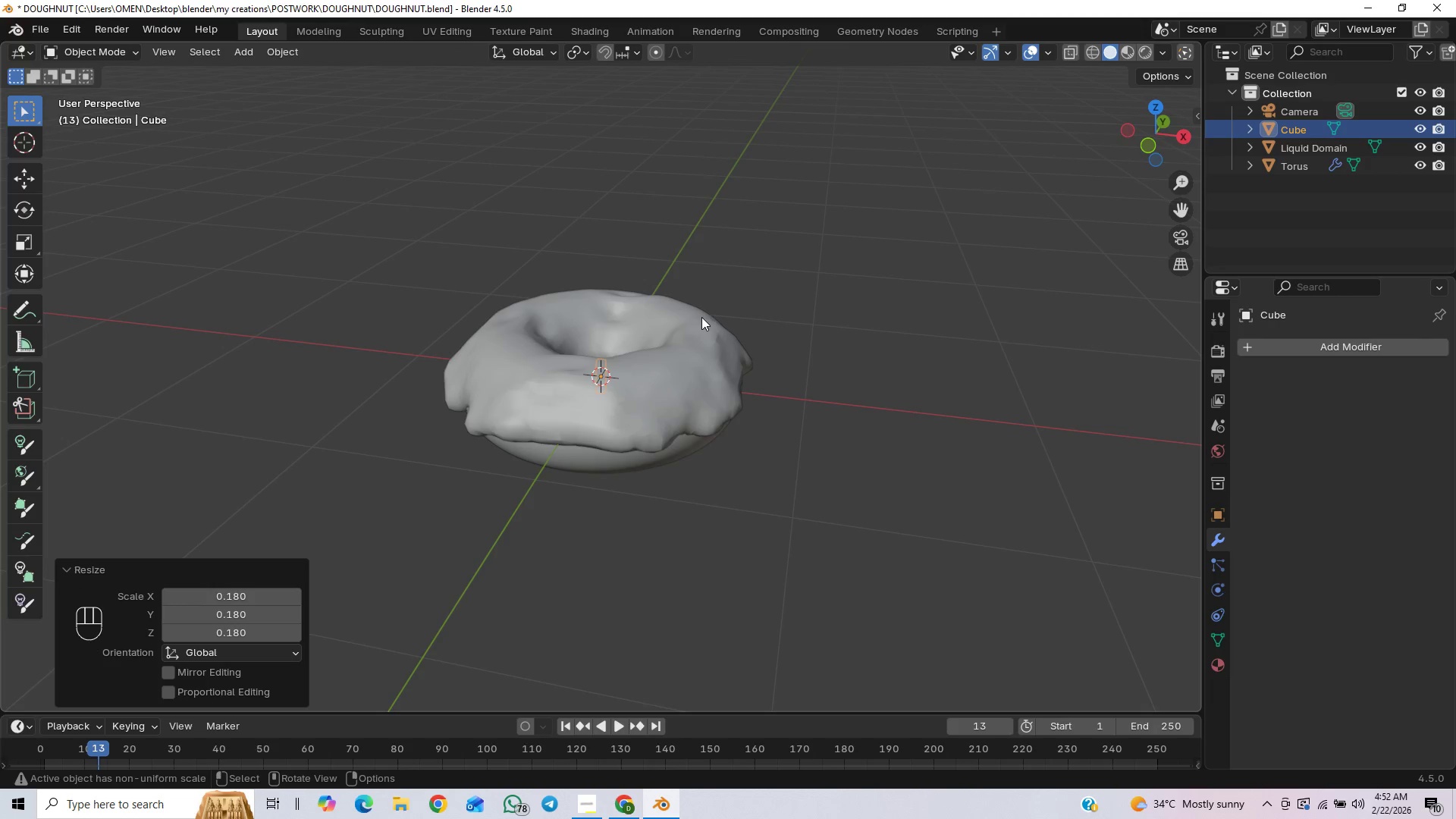 
key(Slash)
 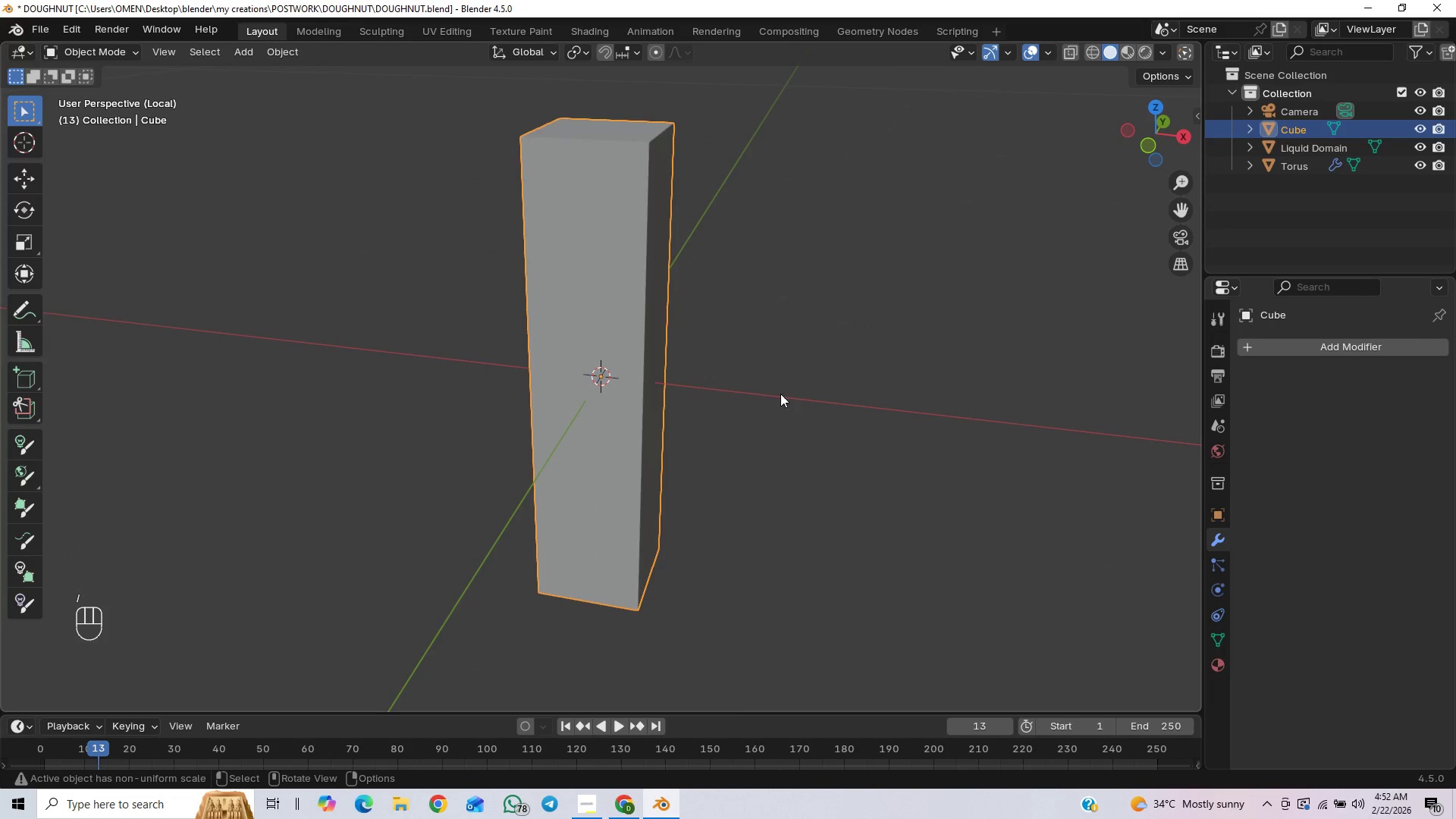 
key(Control+2)
 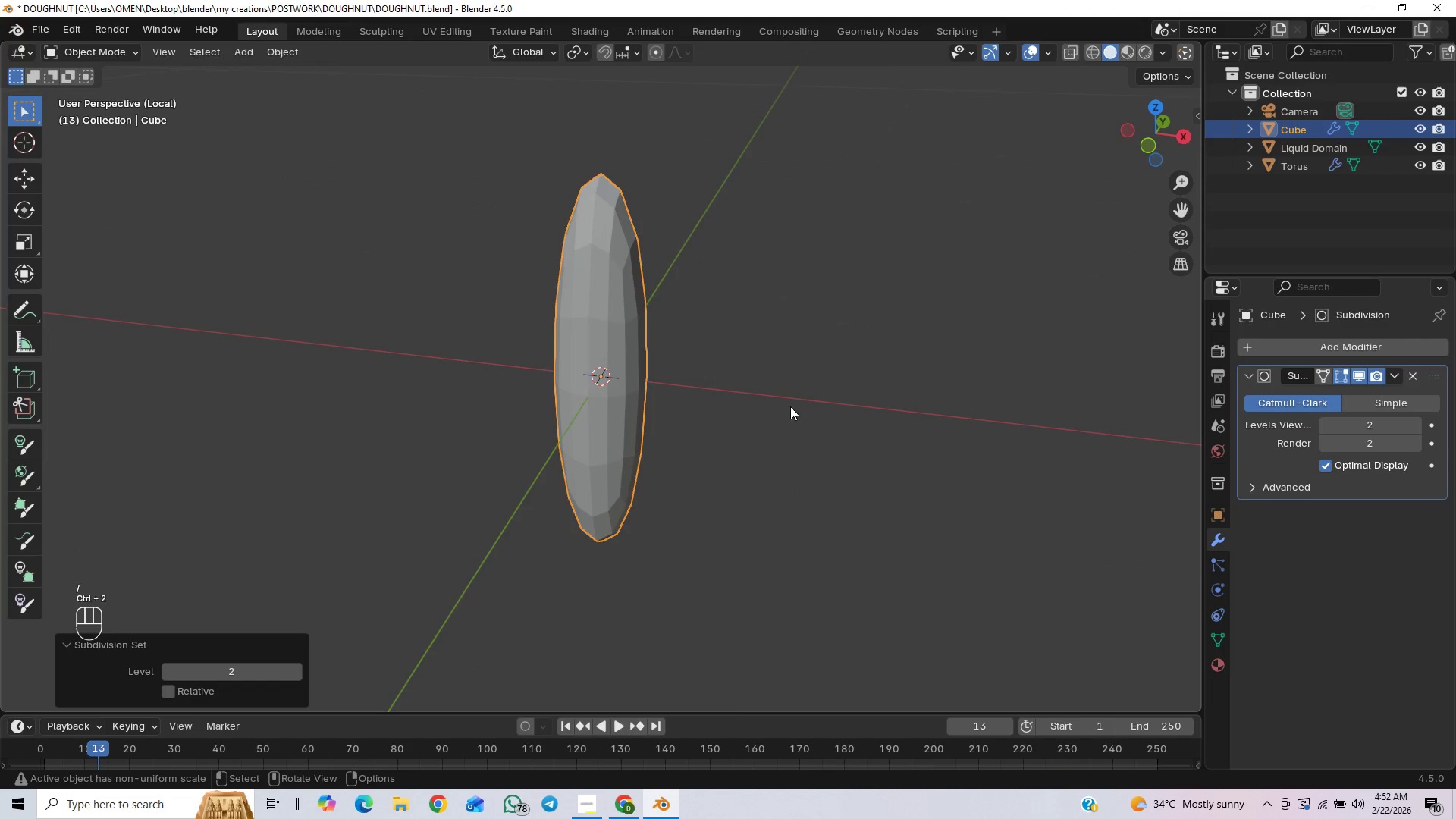 
hold_key(key=ShiftLeft, duration=0.34)
 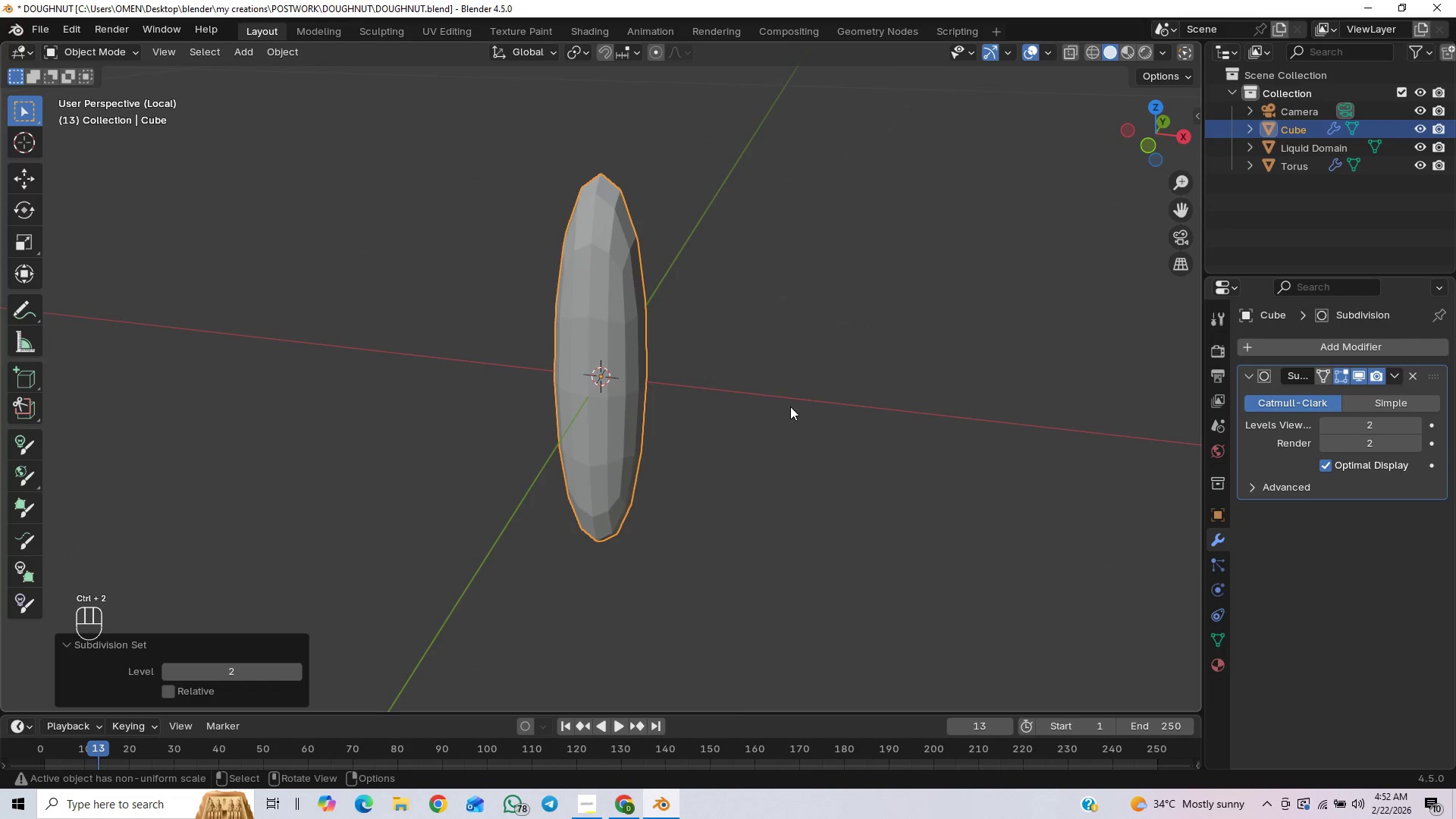 
key(Tab)
 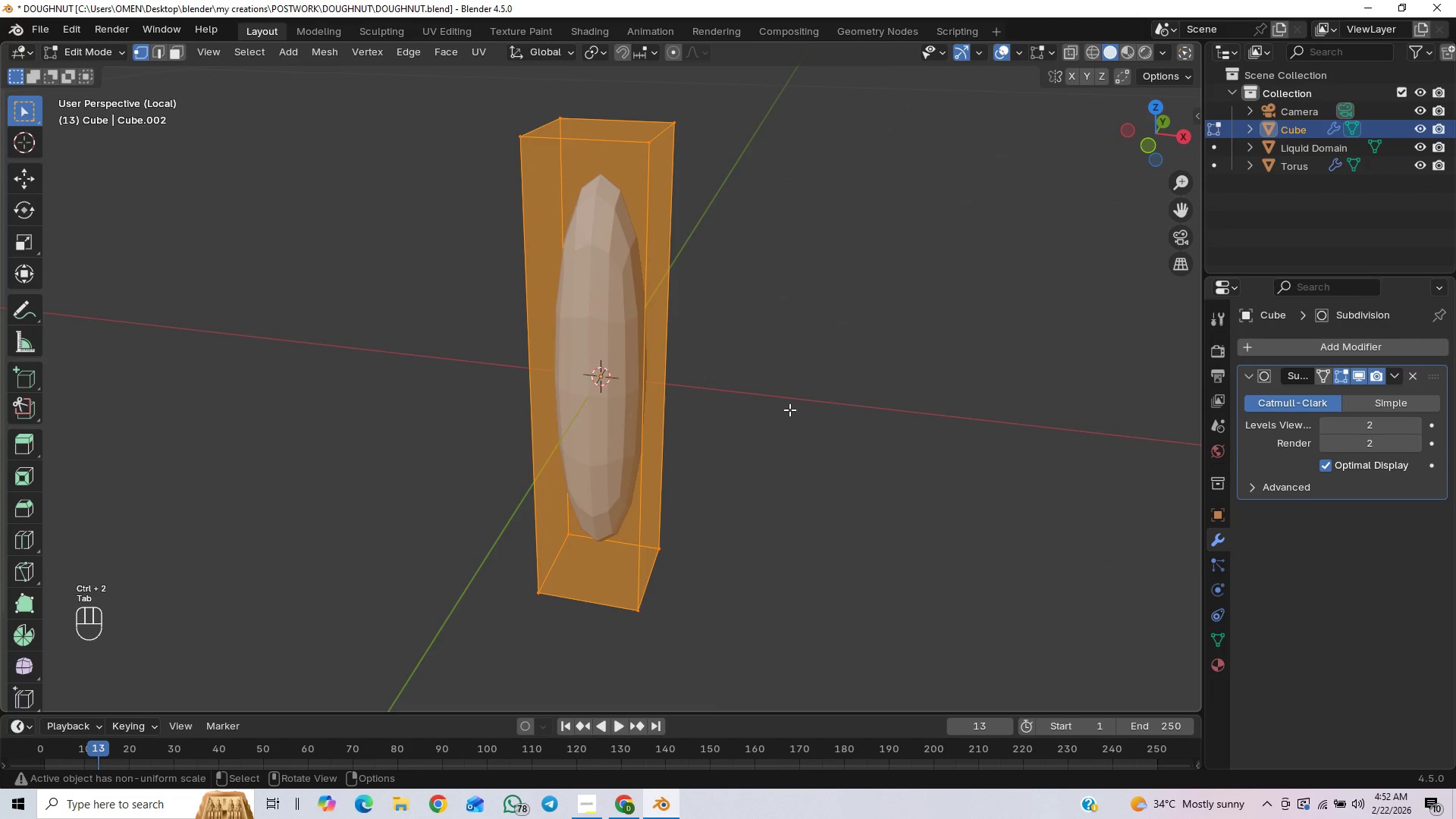 
key(Control+R)
 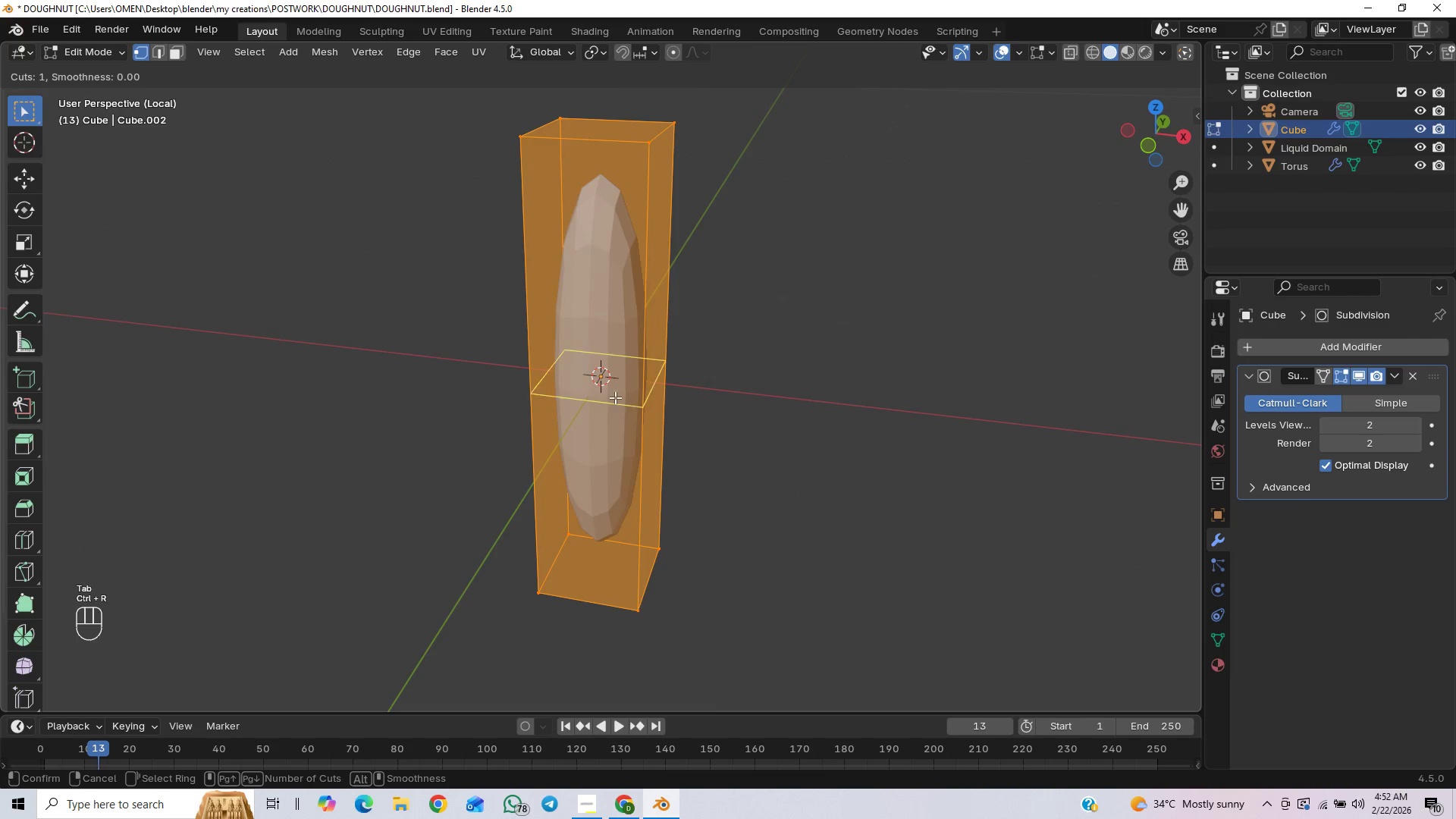 
scroll: coordinate [624, 389], scroll_direction: up, amount: 2.0
 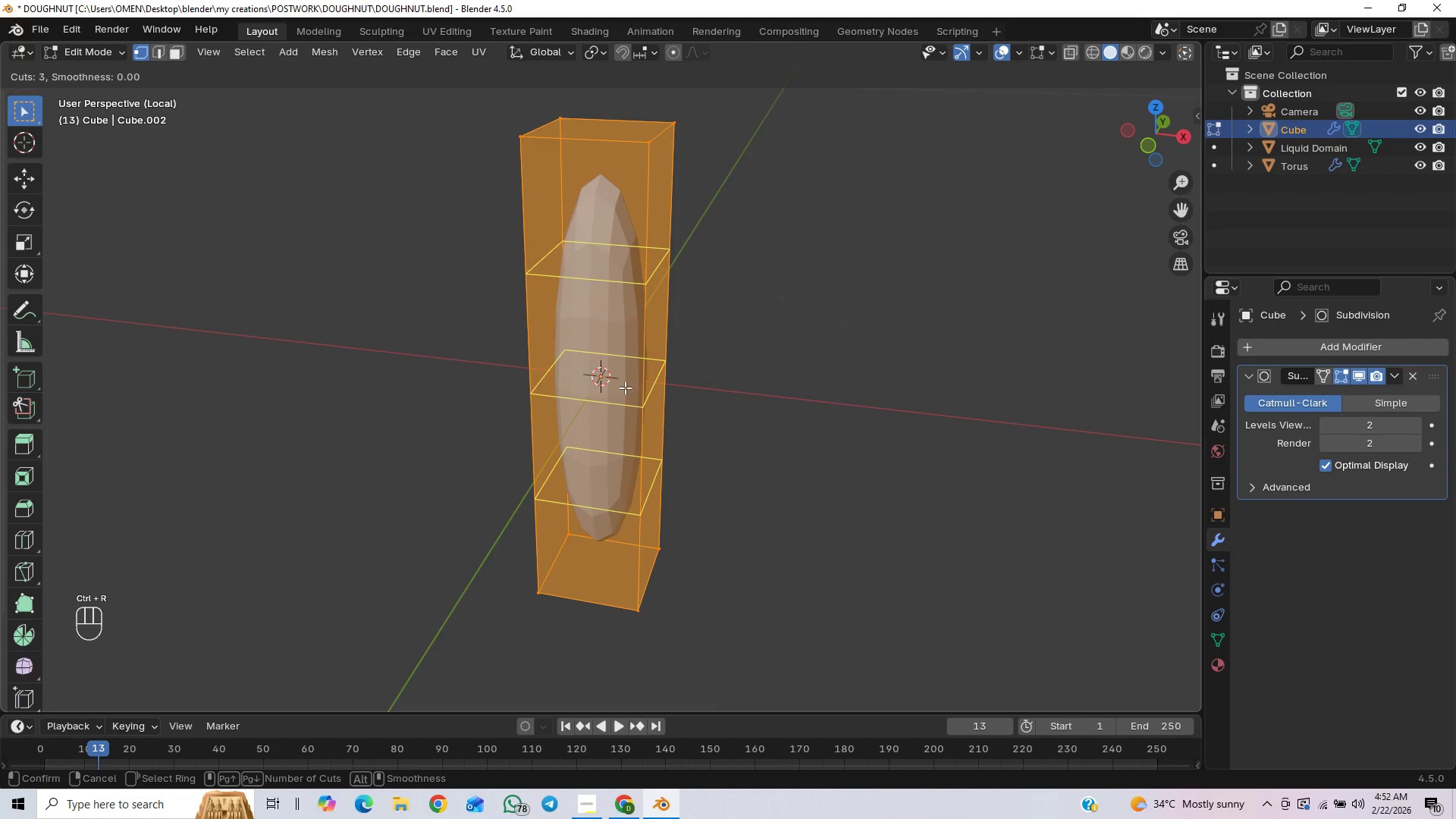 
scroll: coordinate [625, 388], scroll_direction: down, amount: 1.0
 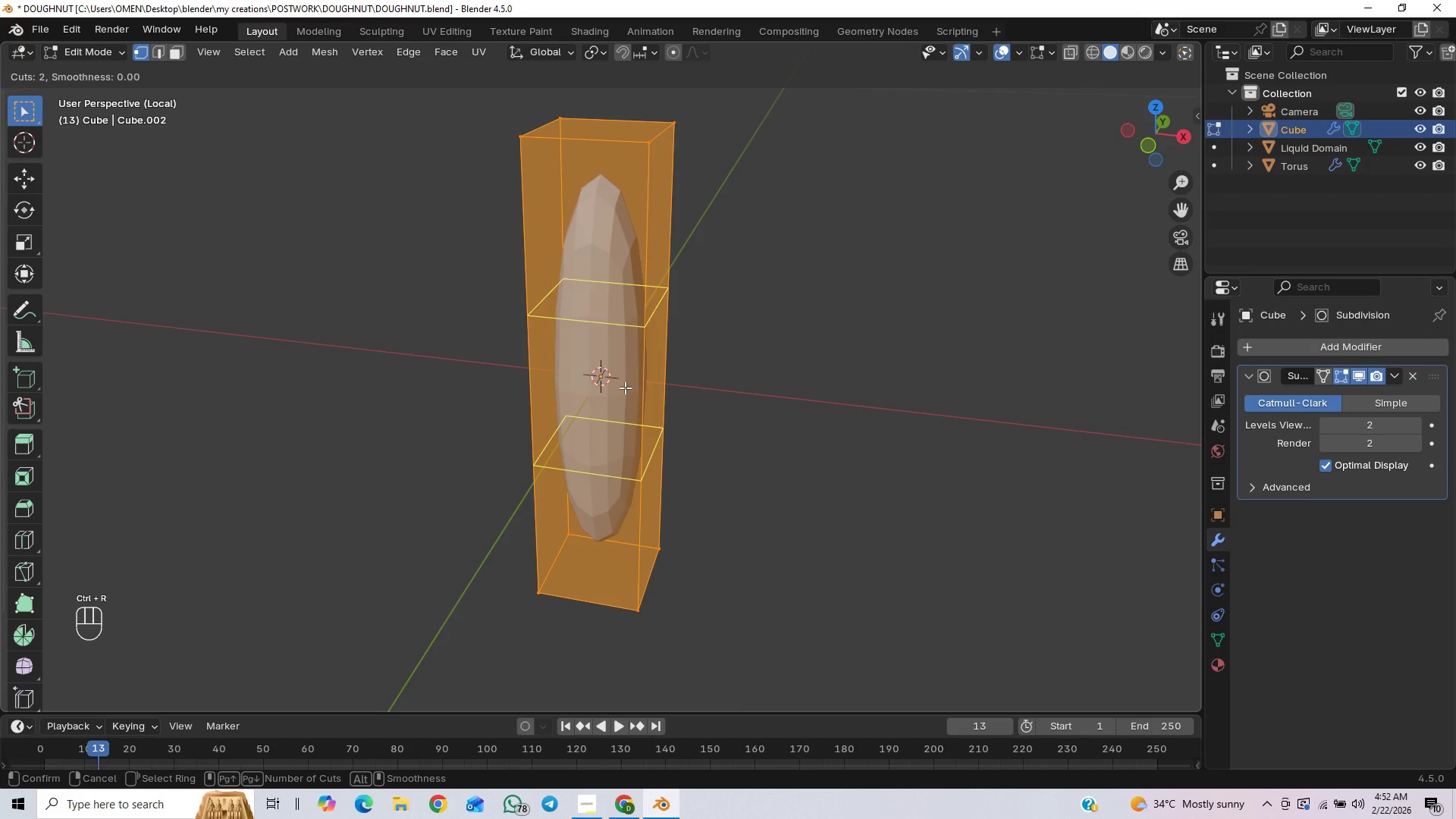 
left_click([625, 388])
 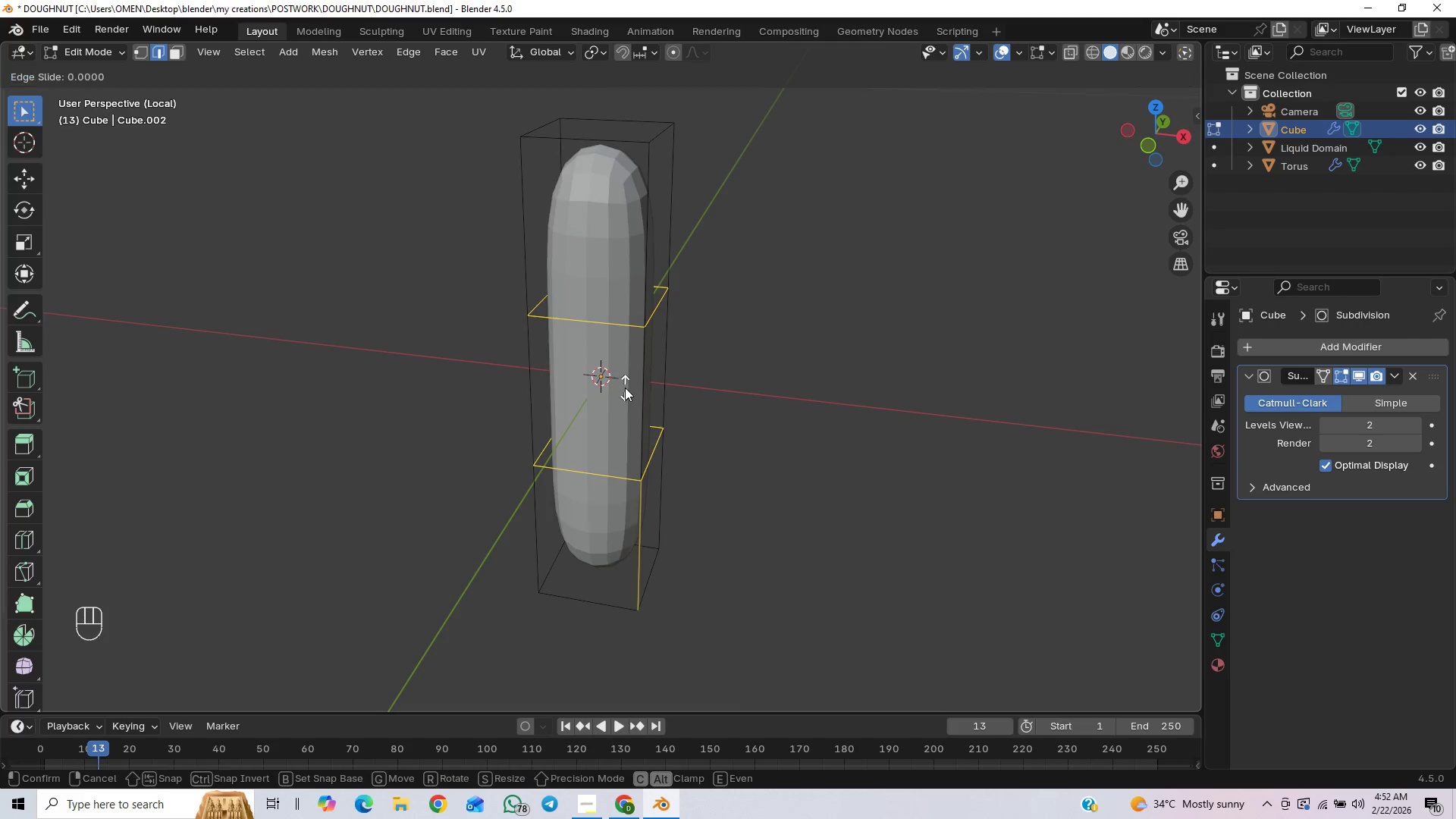 
type(sz)
 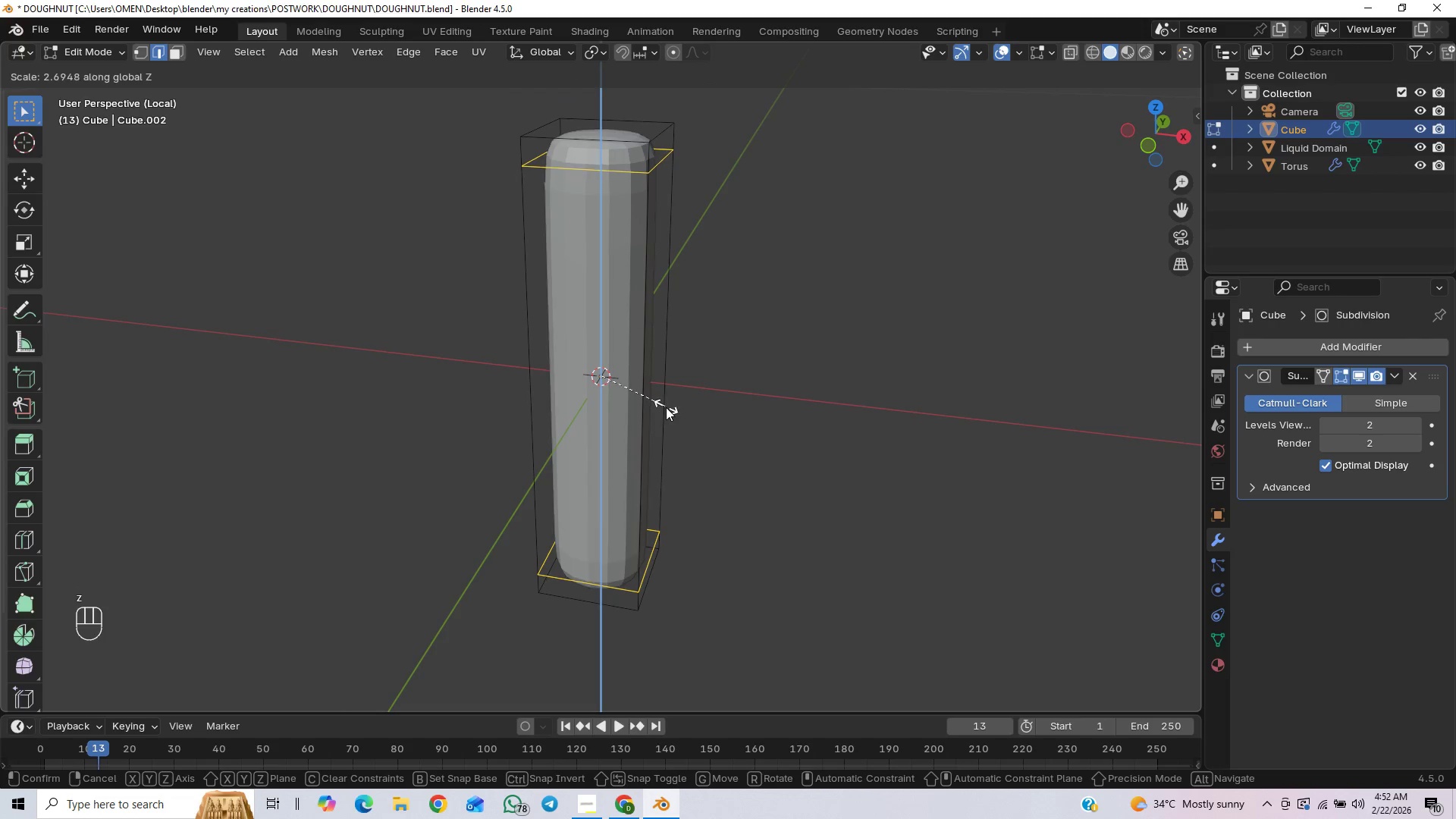 
left_click([662, 411])
 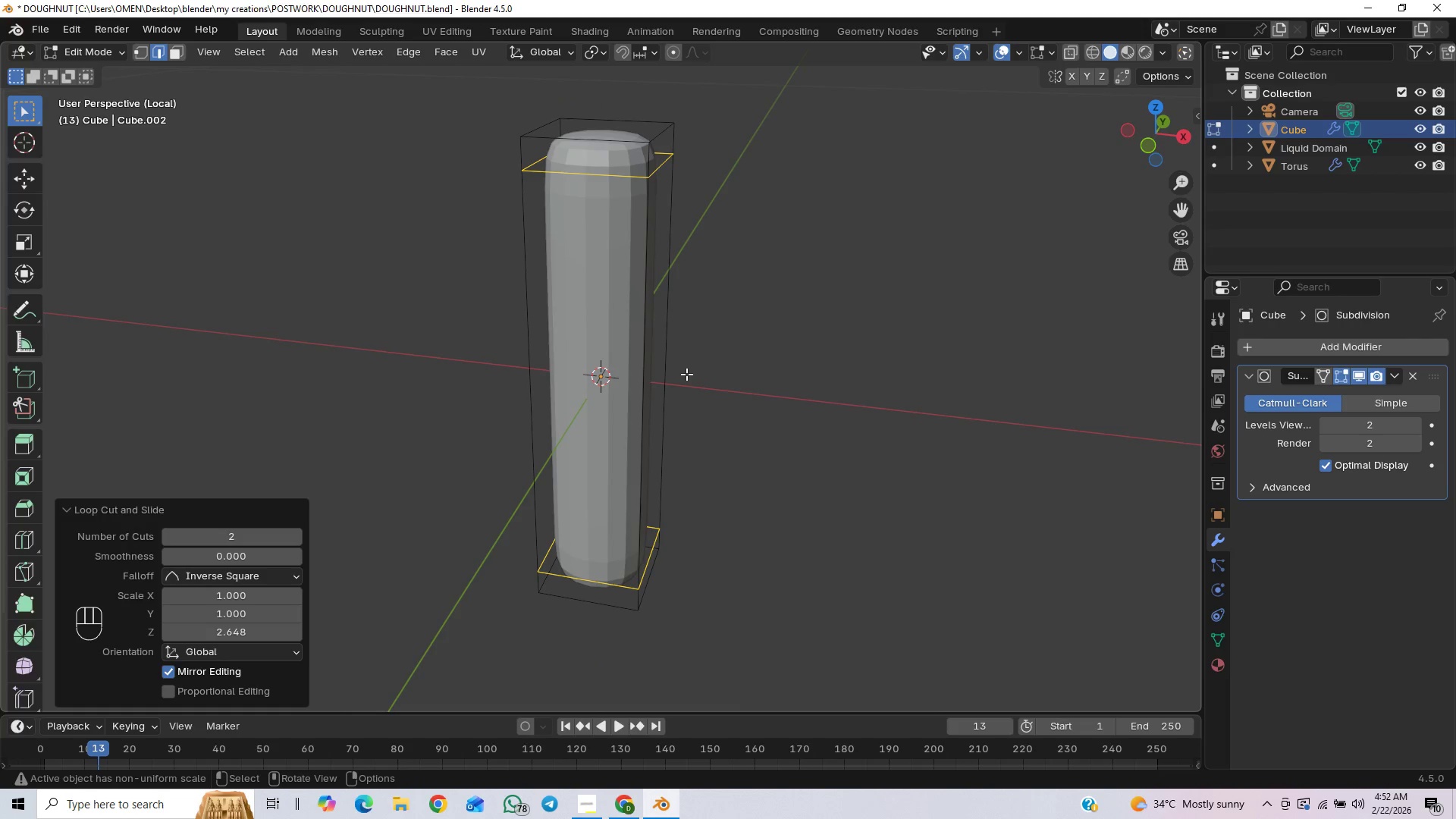 
key(Tab)
 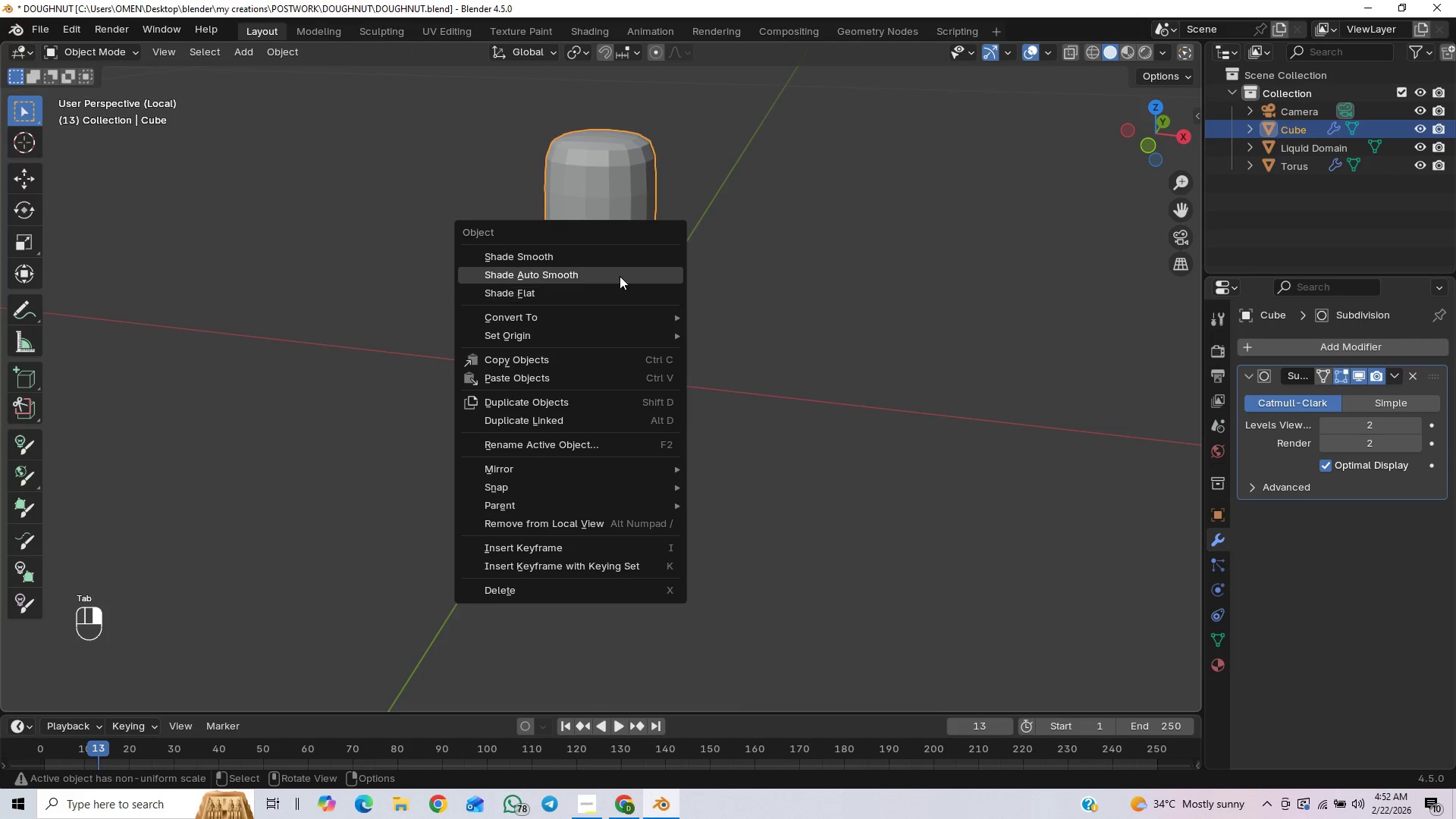 
left_click([614, 260])
 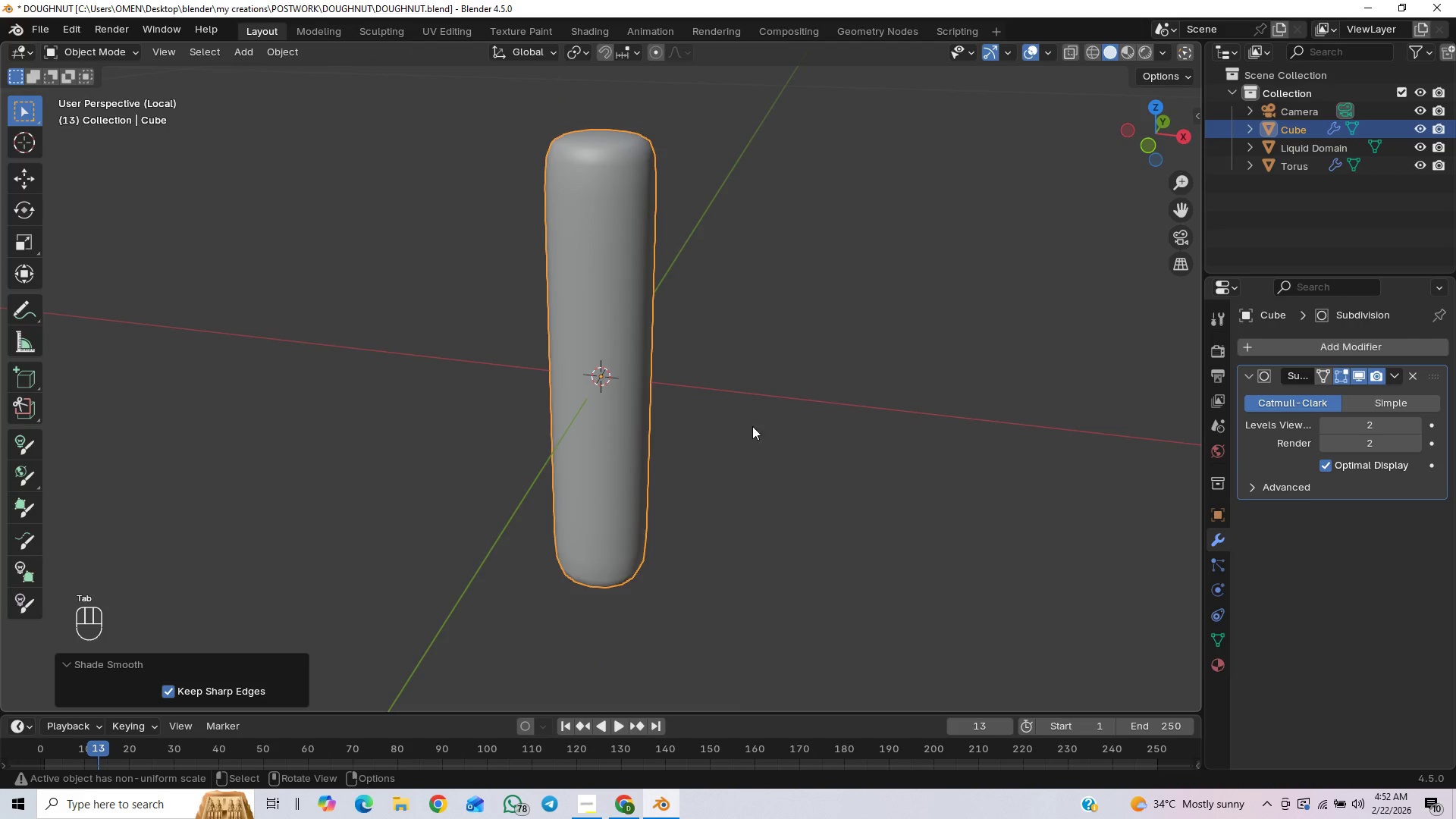 
key(Tab)
 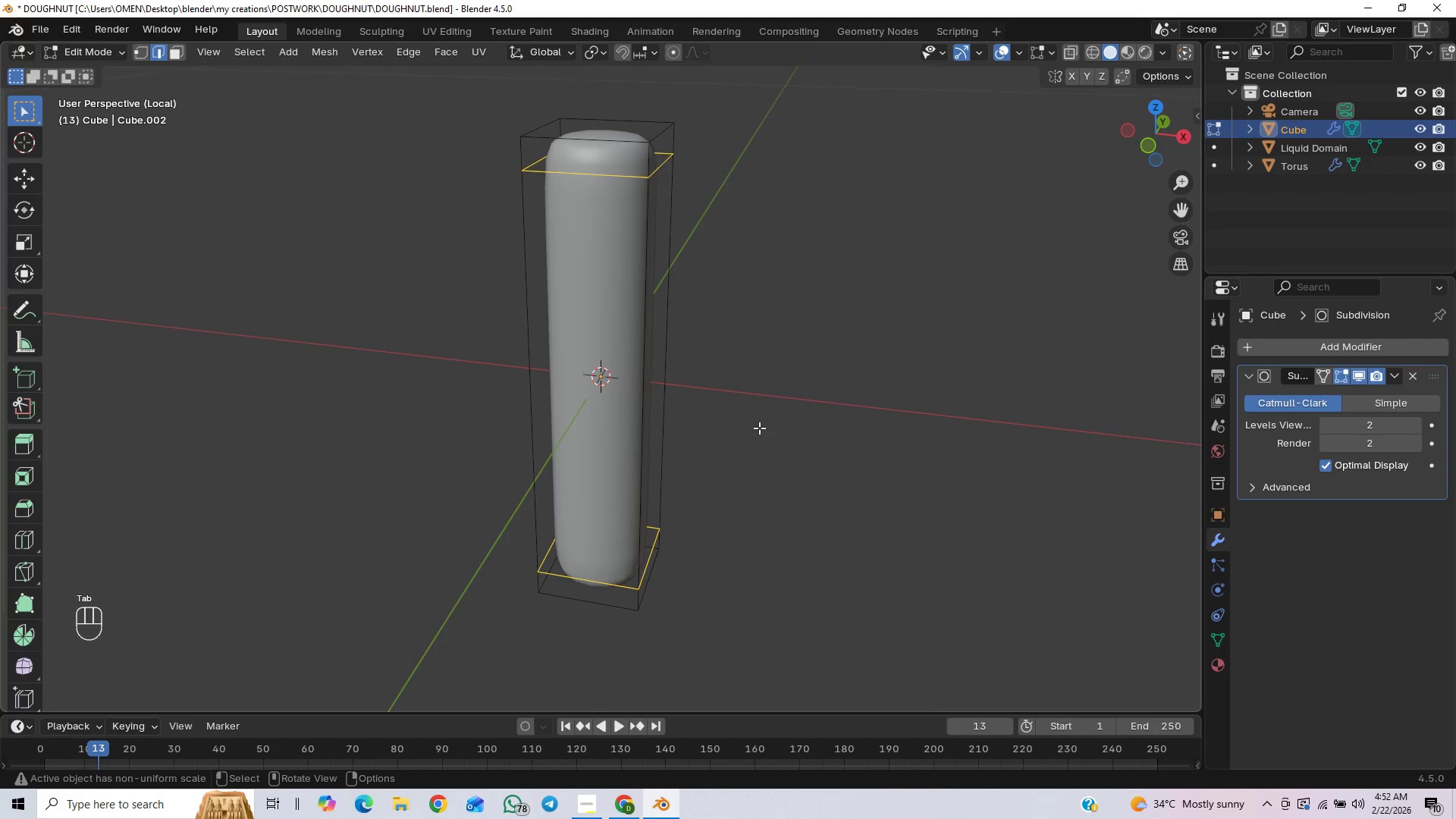 
key(Tab)
 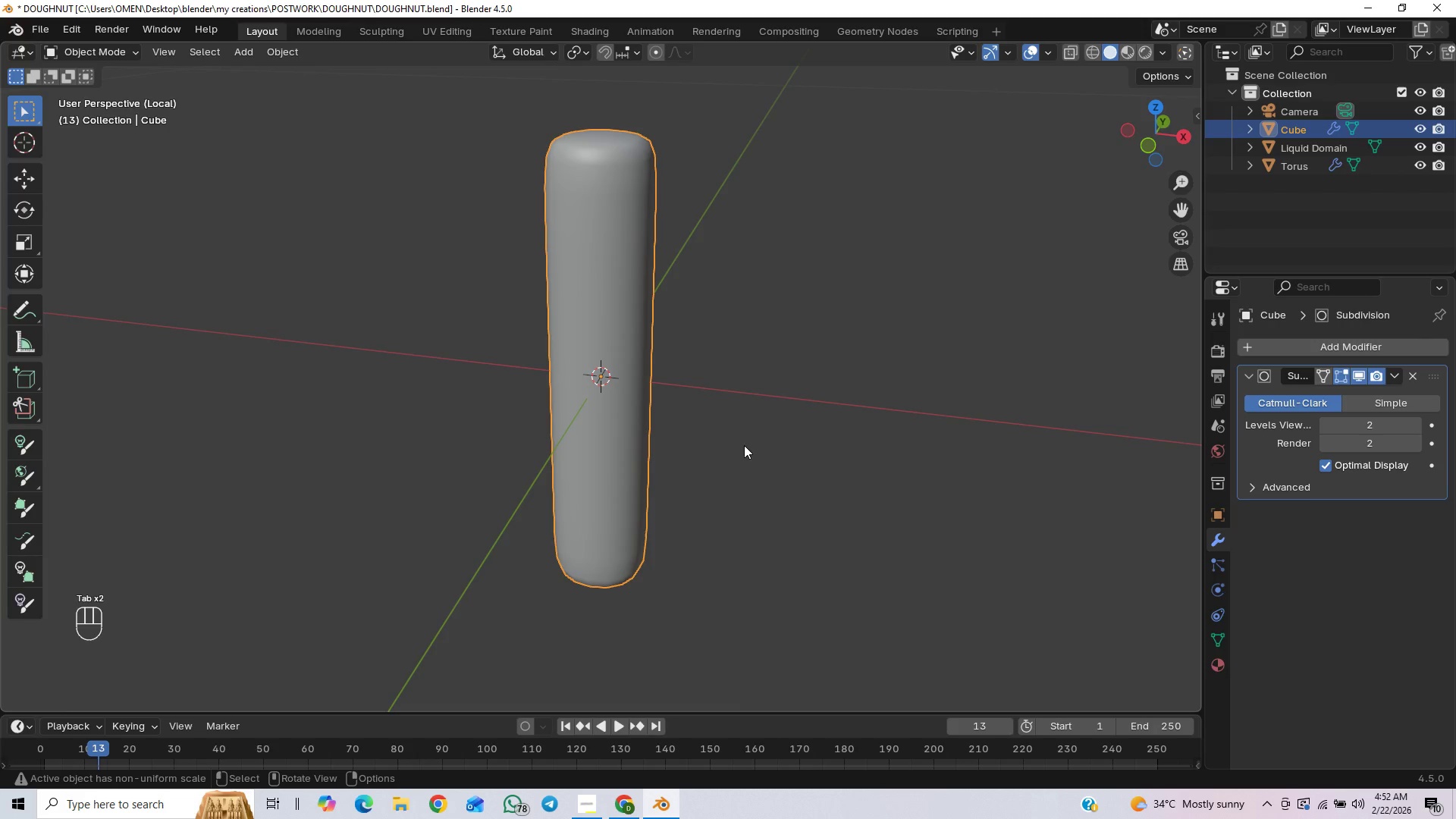 
key(Slash)
 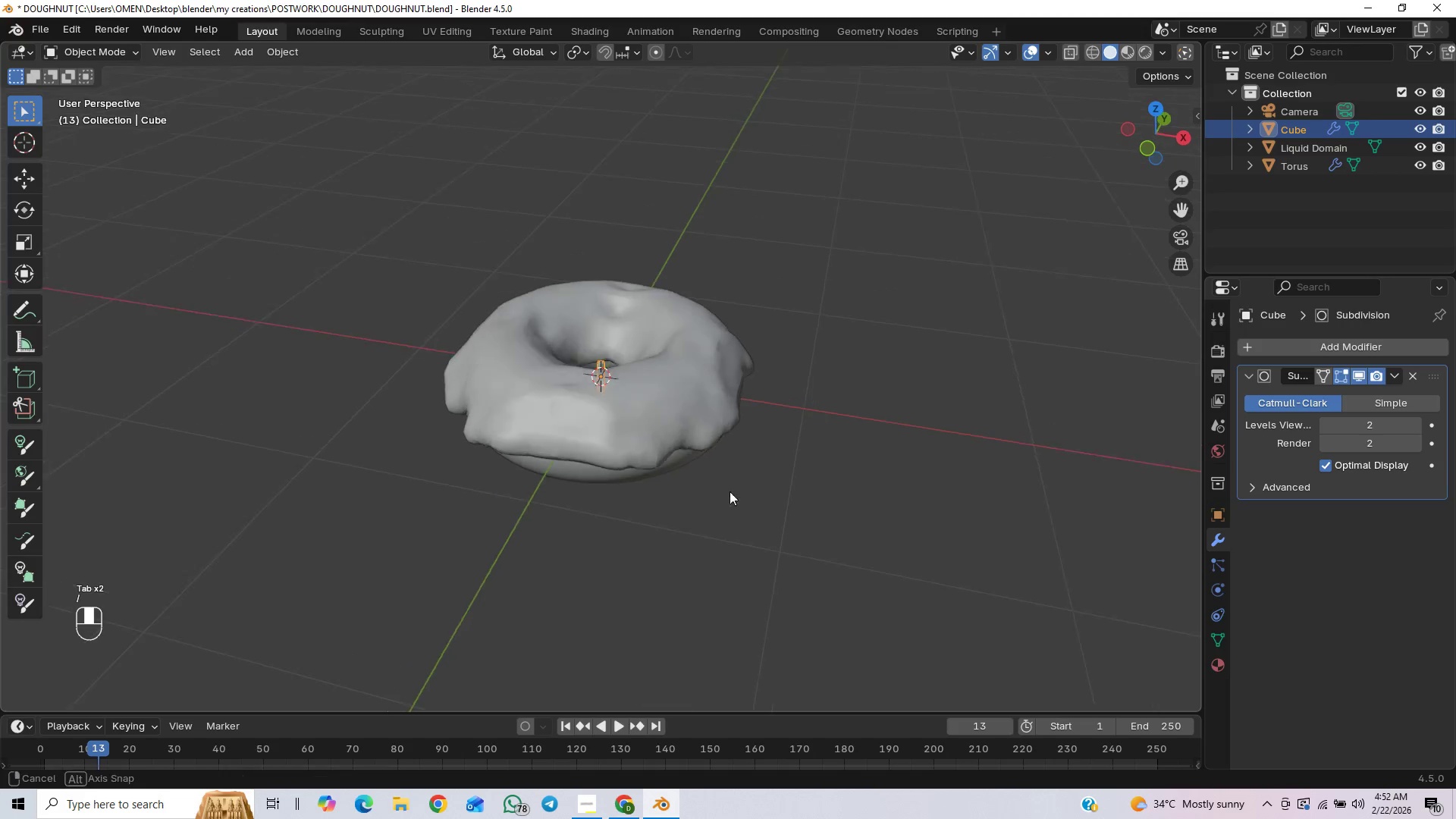 
scroll: coordinate [744, 479], scroll_direction: up, amount: 3.0
 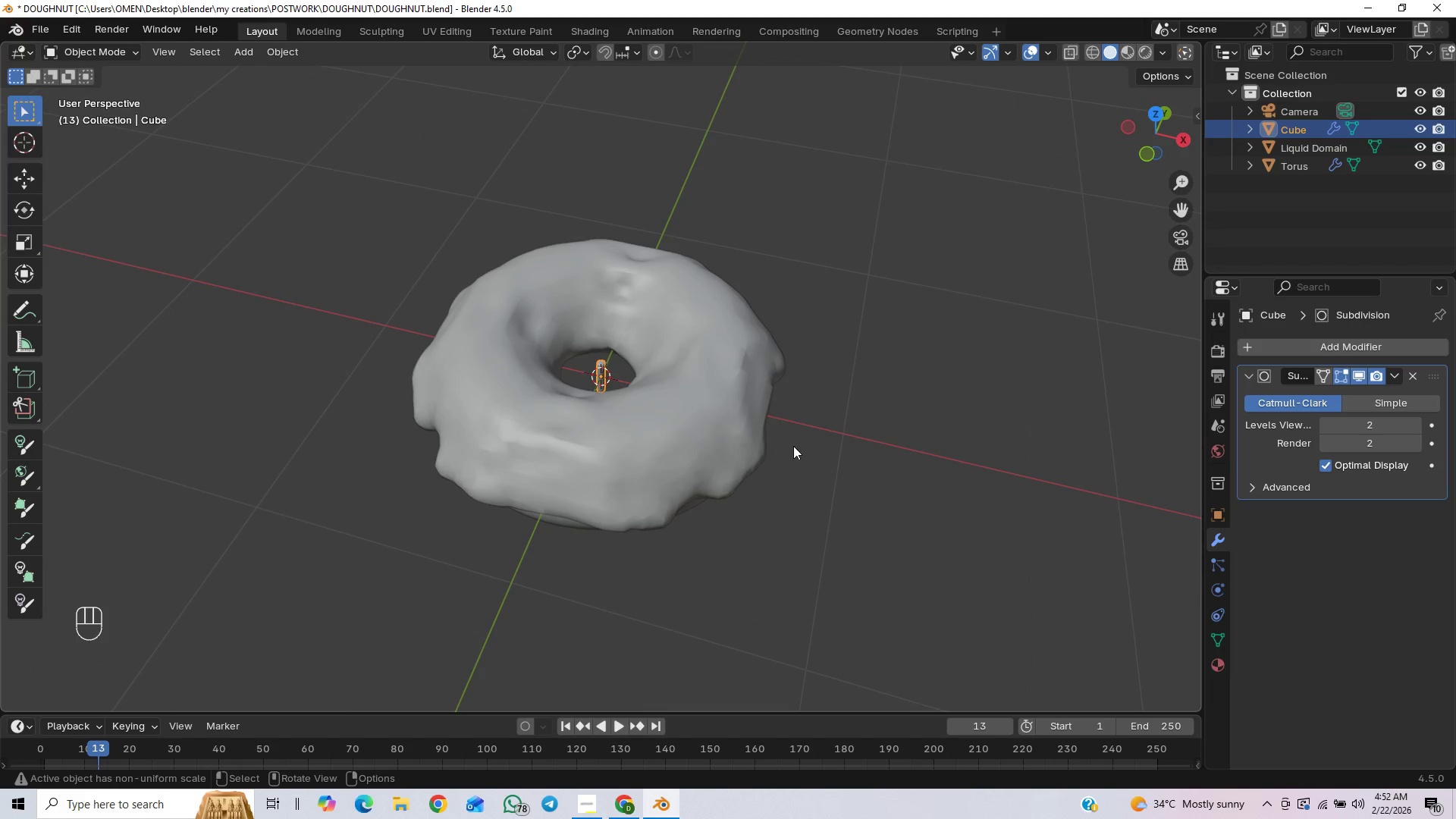 
left_click([722, 453])
 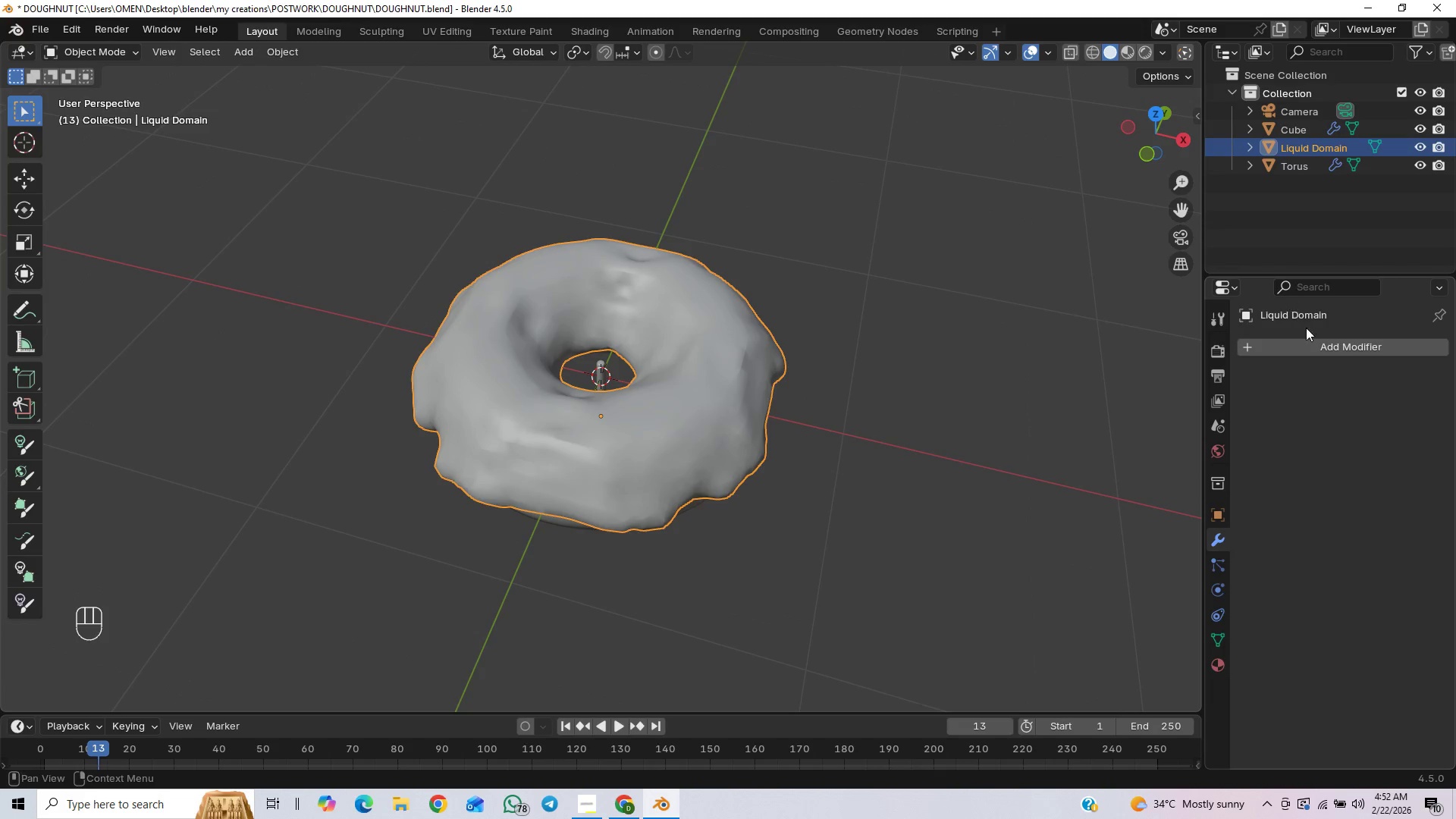 
left_click([1294, 345])
 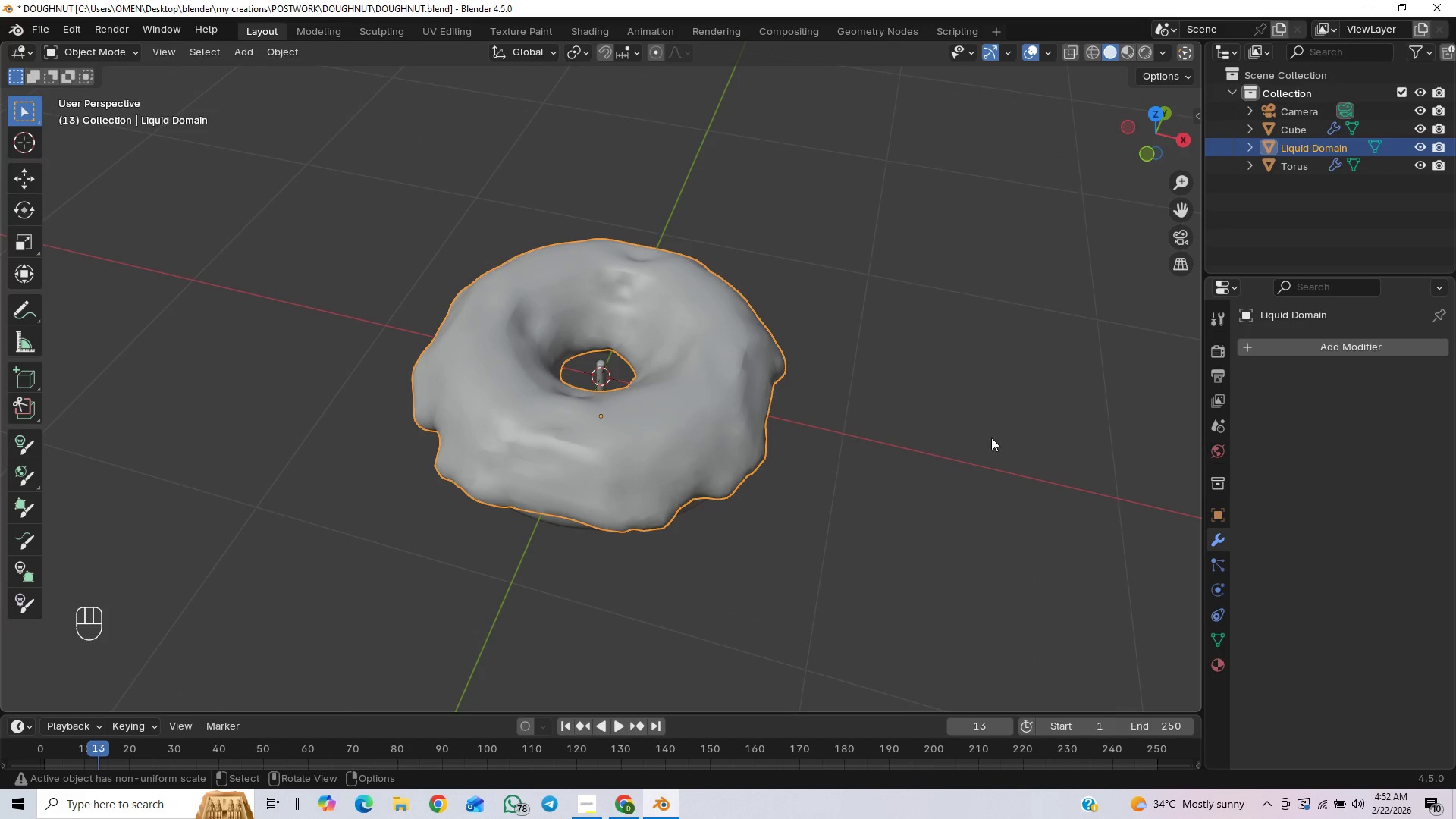 
left_click([1212, 569])
 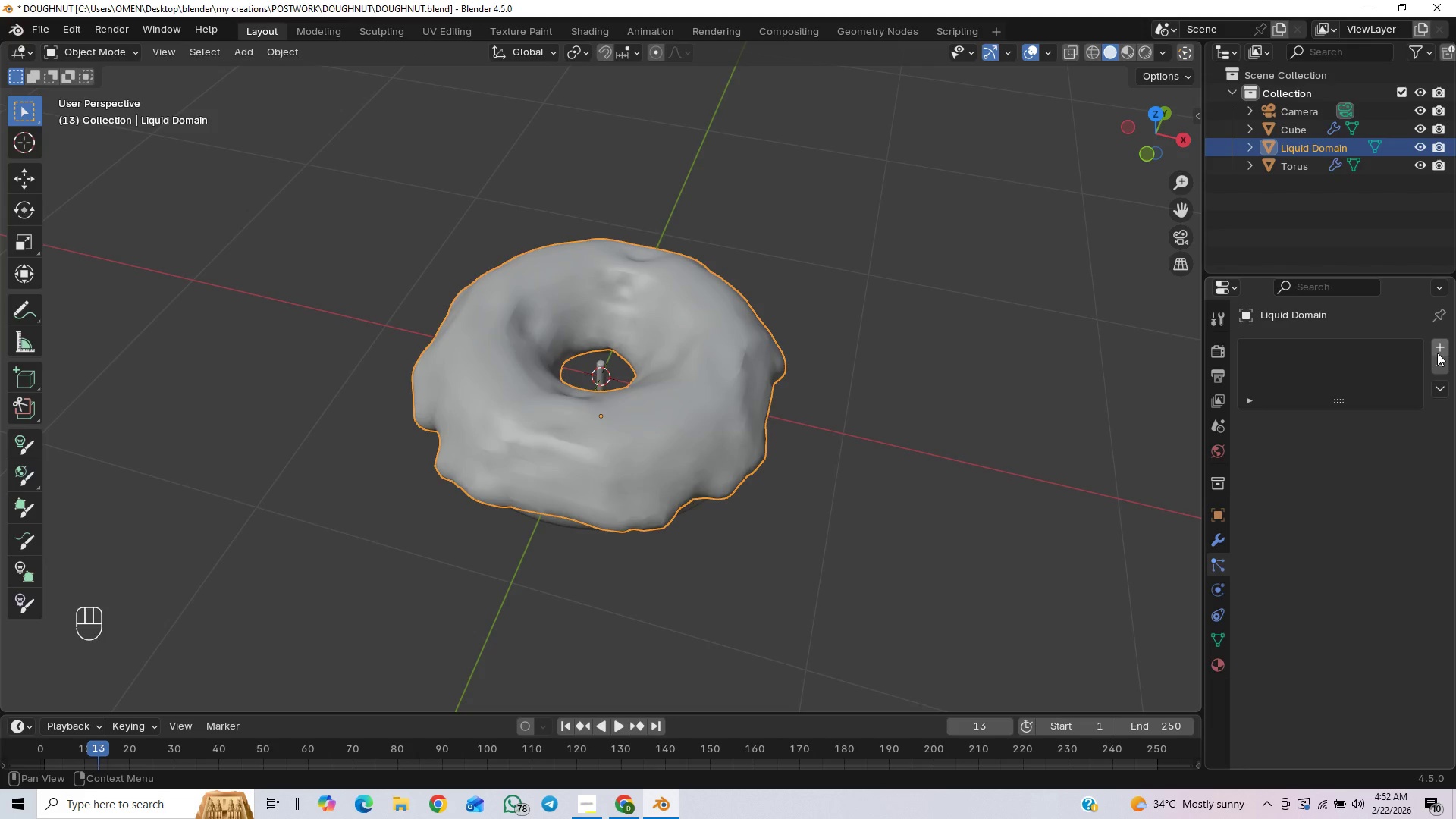 
left_click([670, 400])
 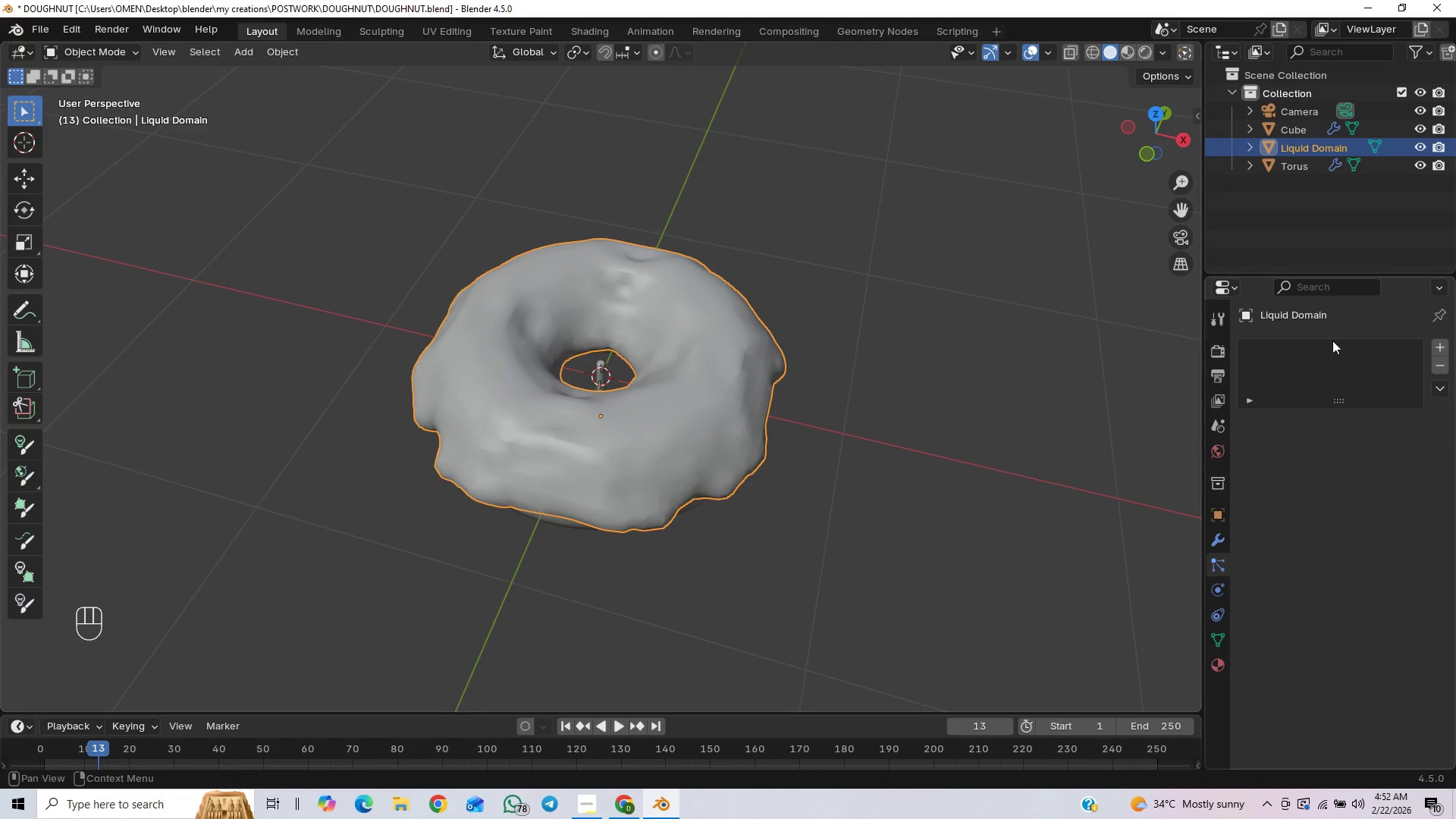 
mouse_move([1411, 353])
 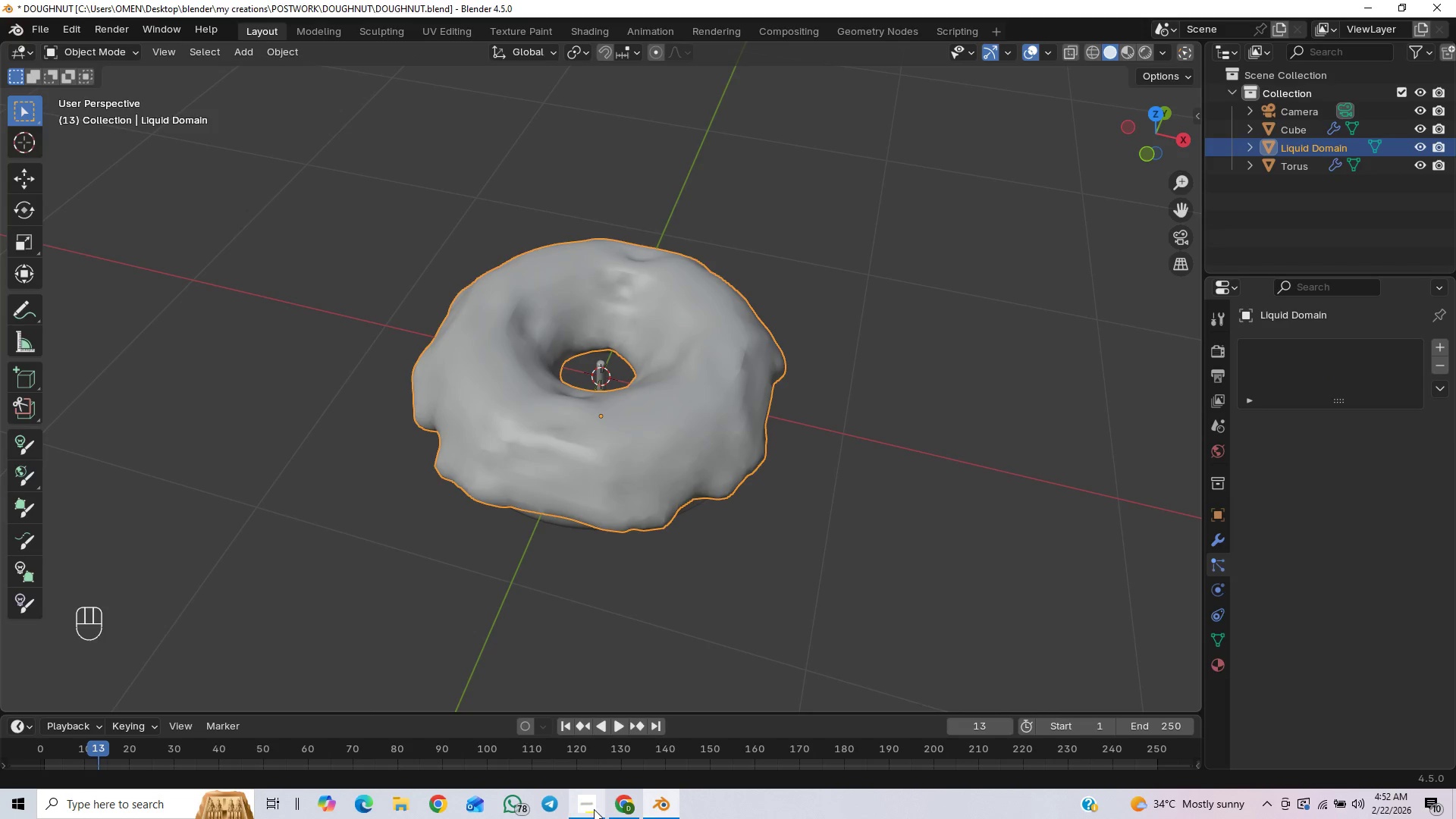 
left_click([588, 812])
 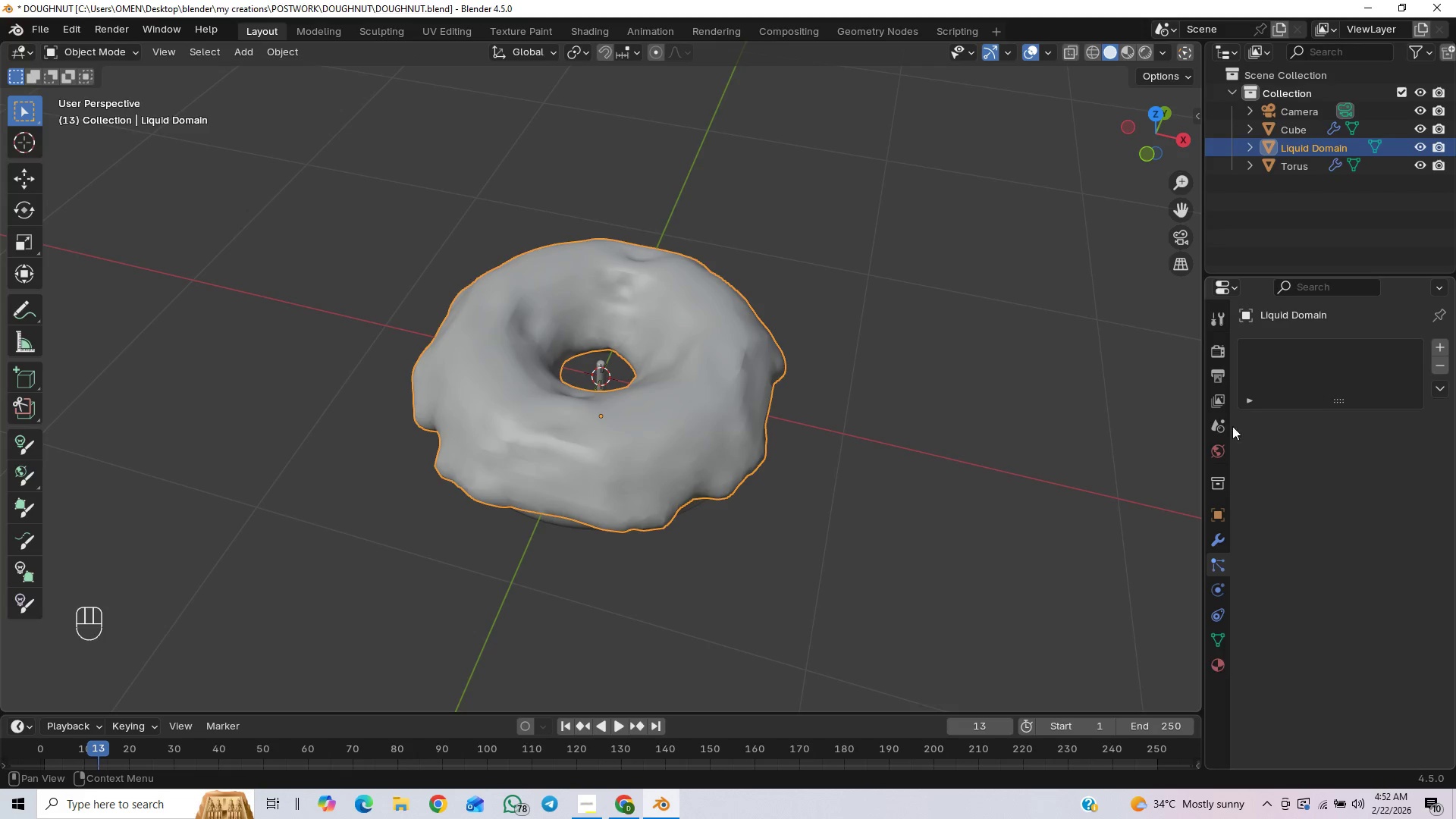 
scroll: coordinate [1054, 366], scroll_direction: up, amount: 3.0
 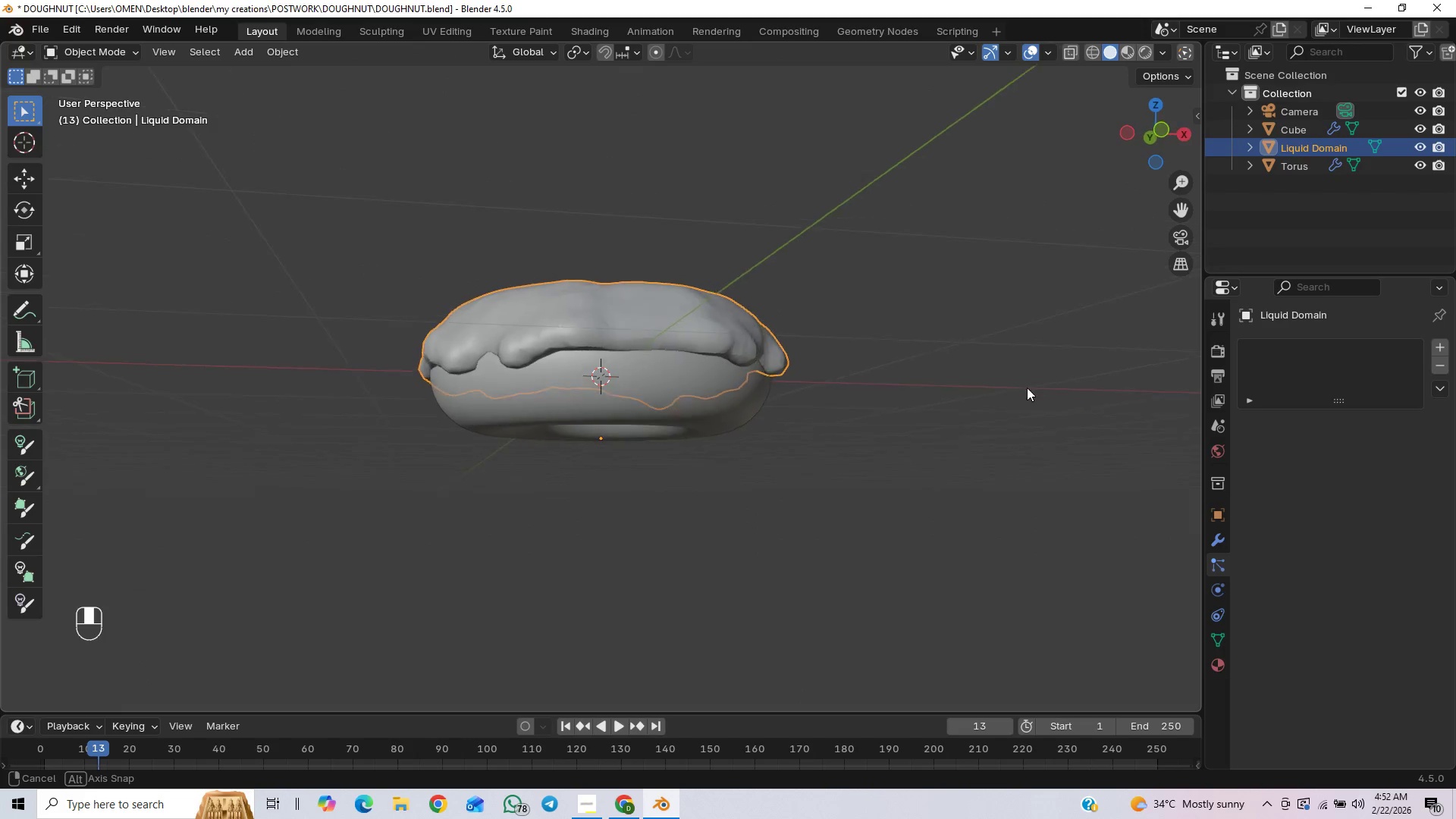 
middle_click([1018, 389])
 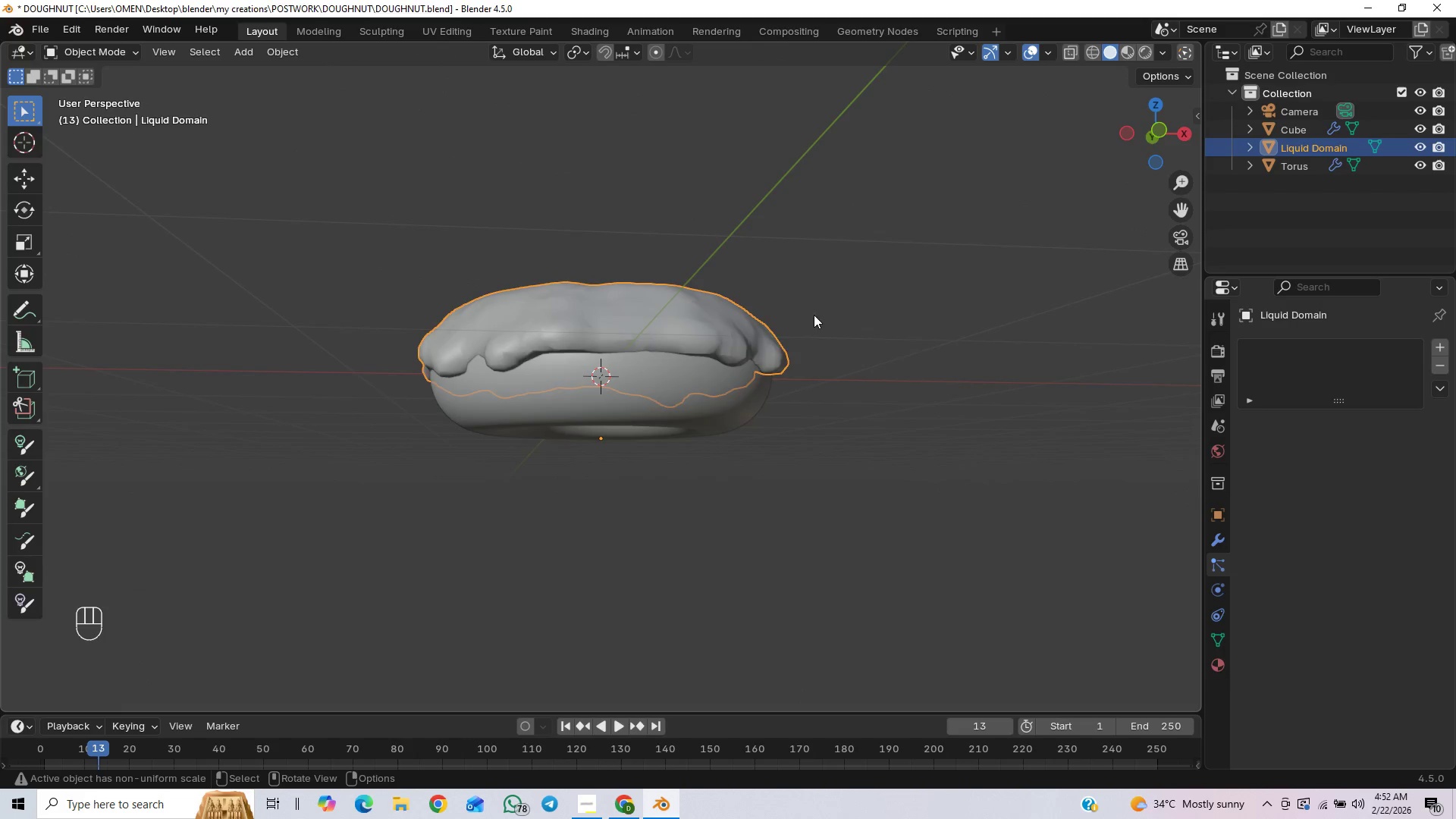 
scroll: coordinate [758, 334], scroll_direction: up, amount: 1.0
 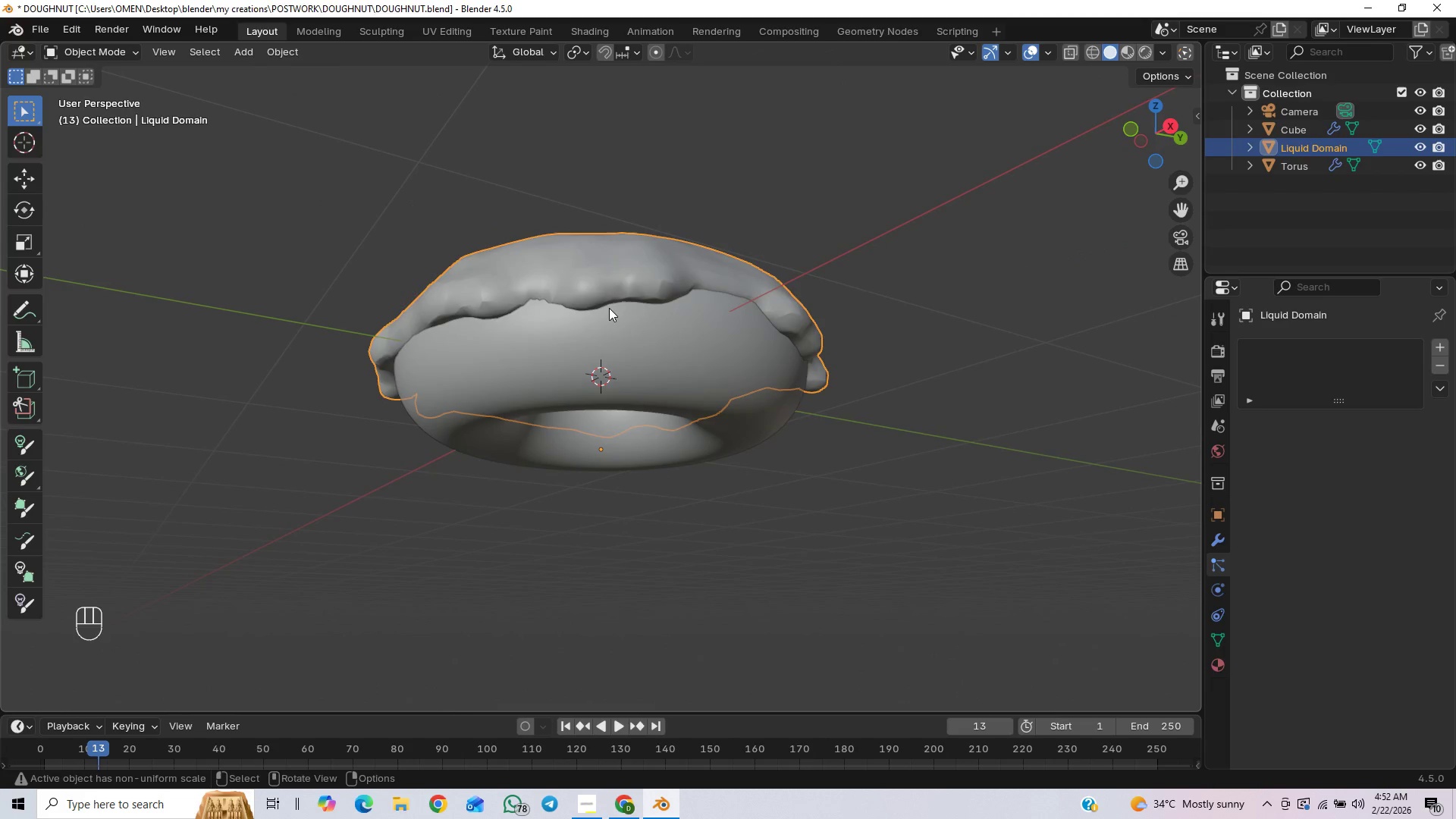 
left_click([708, 355])
 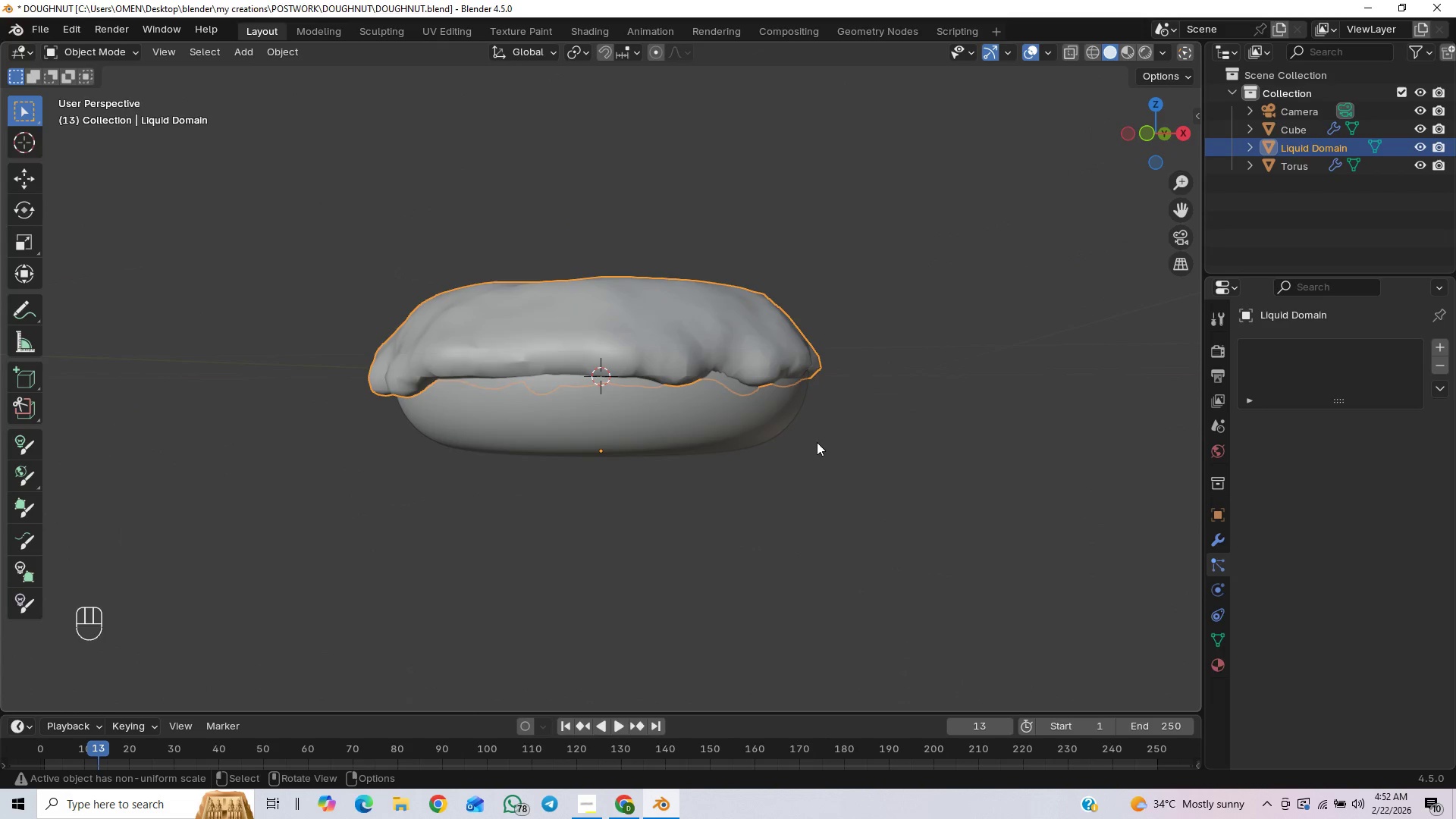 
type(gz)
 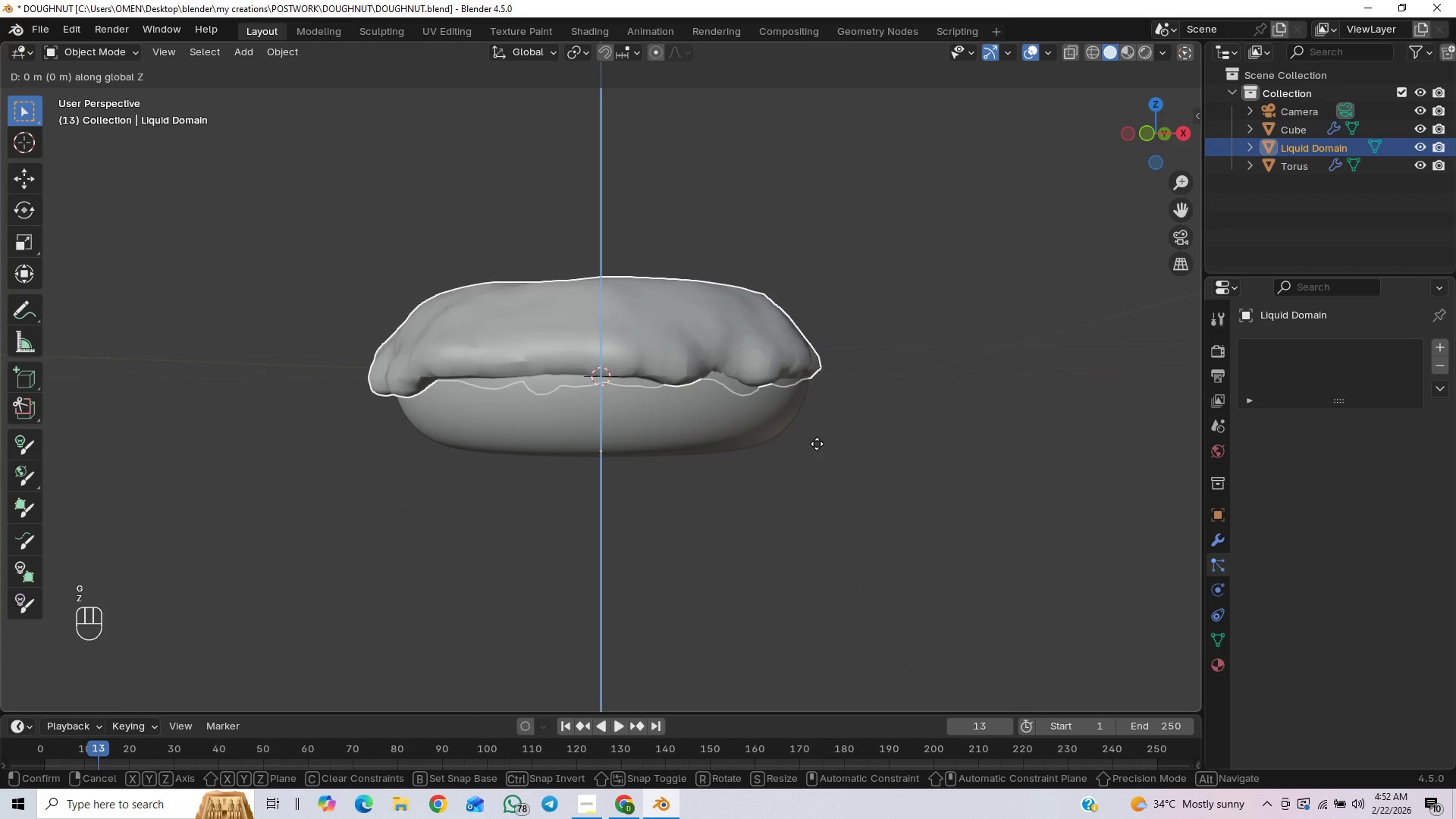 
hold_key(key=ShiftLeft, duration=1.53)
 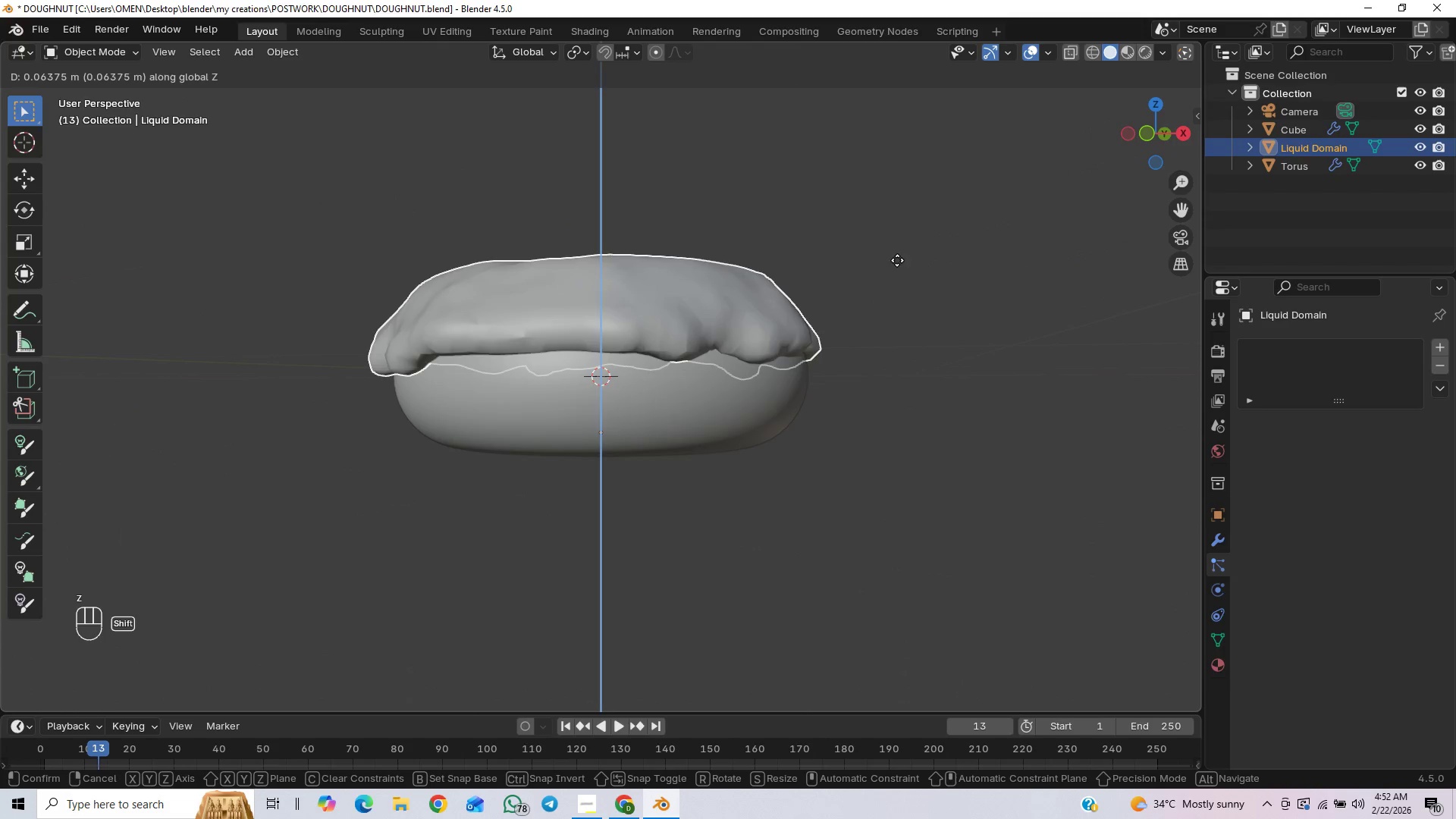 
hold_key(key=ShiftLeft, duration=1.5)
 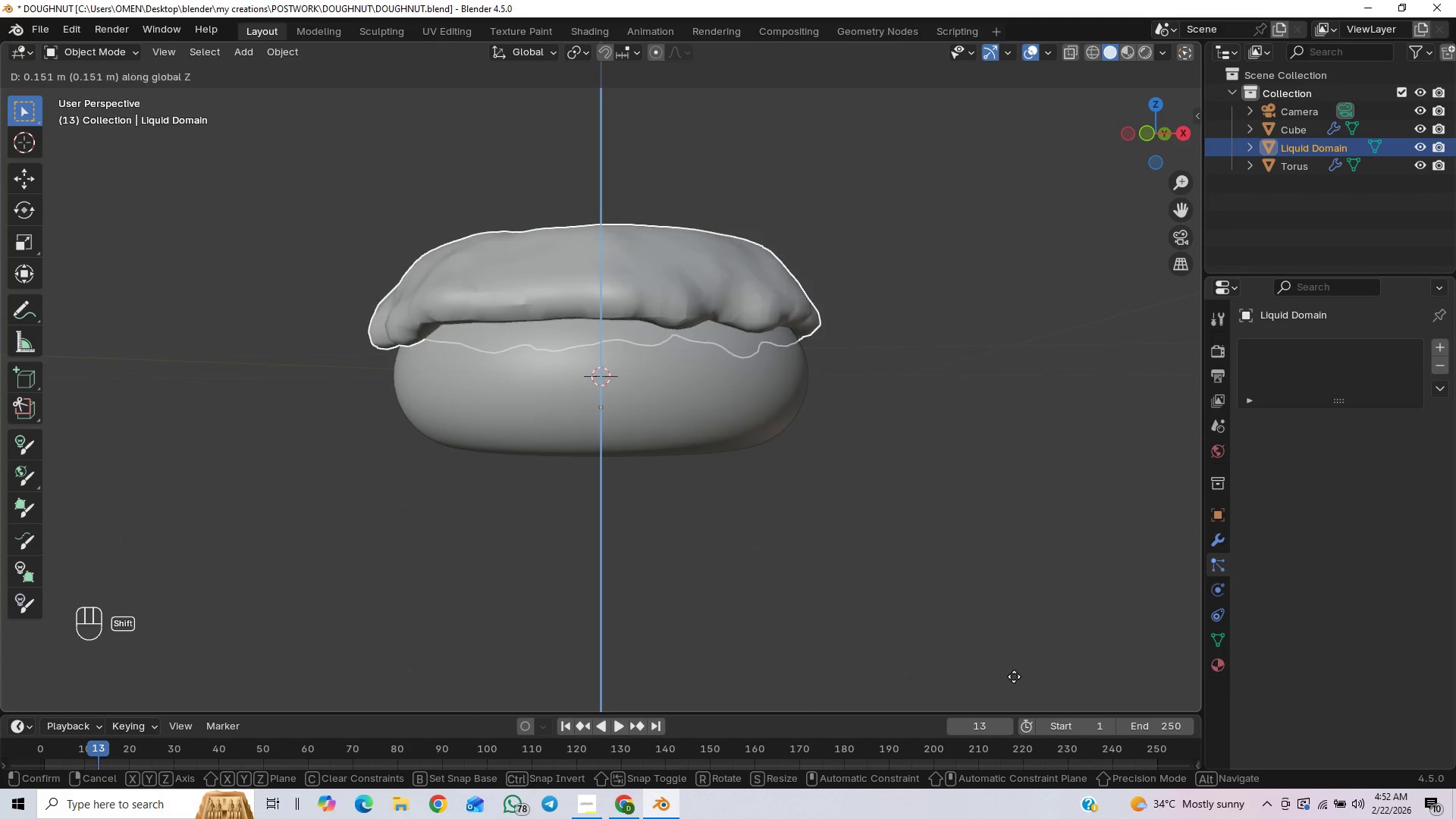 
hold_key(key=ShiftLeft, duration=1.52)
 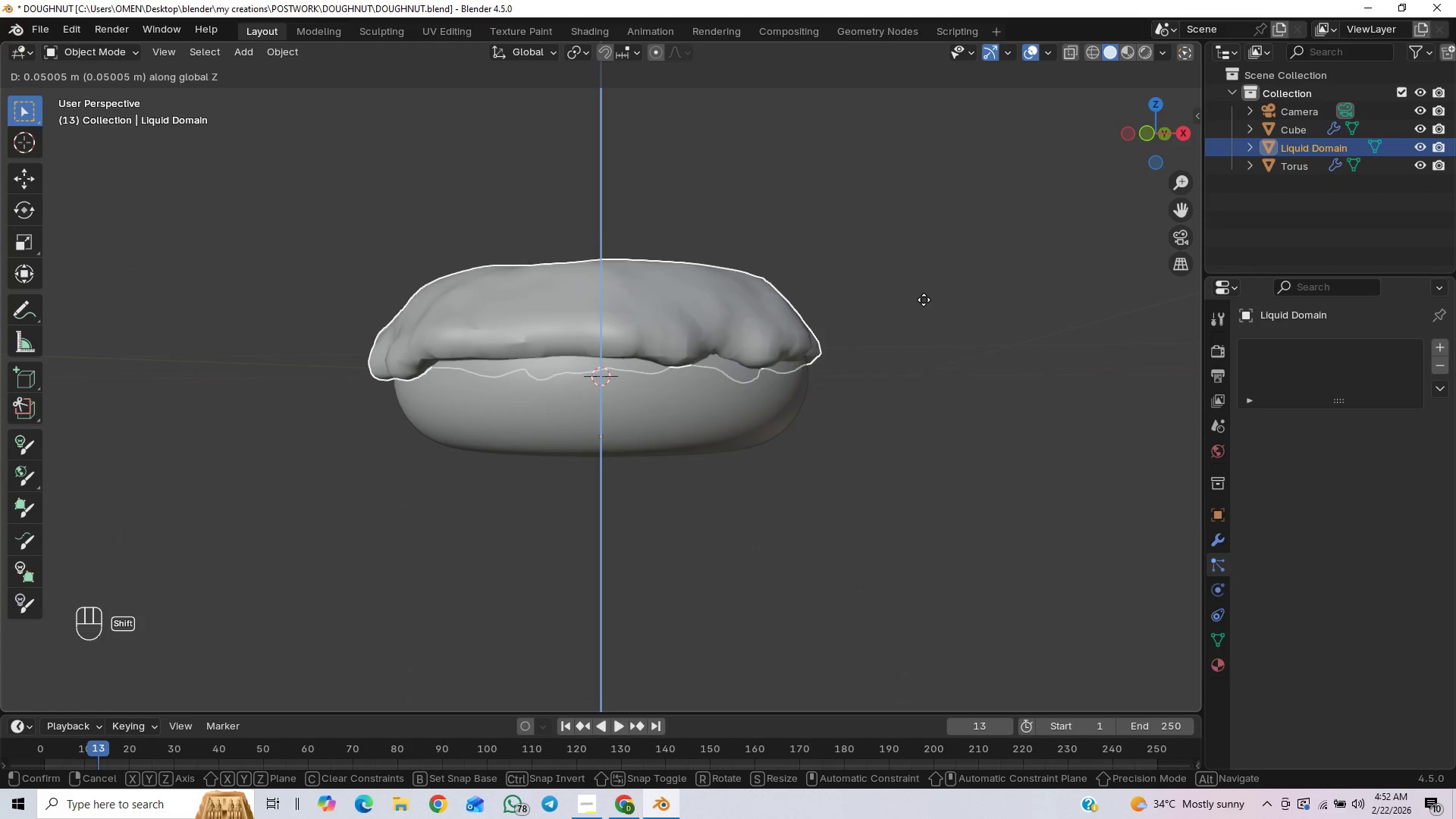 
hold_key(key=ShiftLeft, duration=0.89)
left_click([924, 300])
 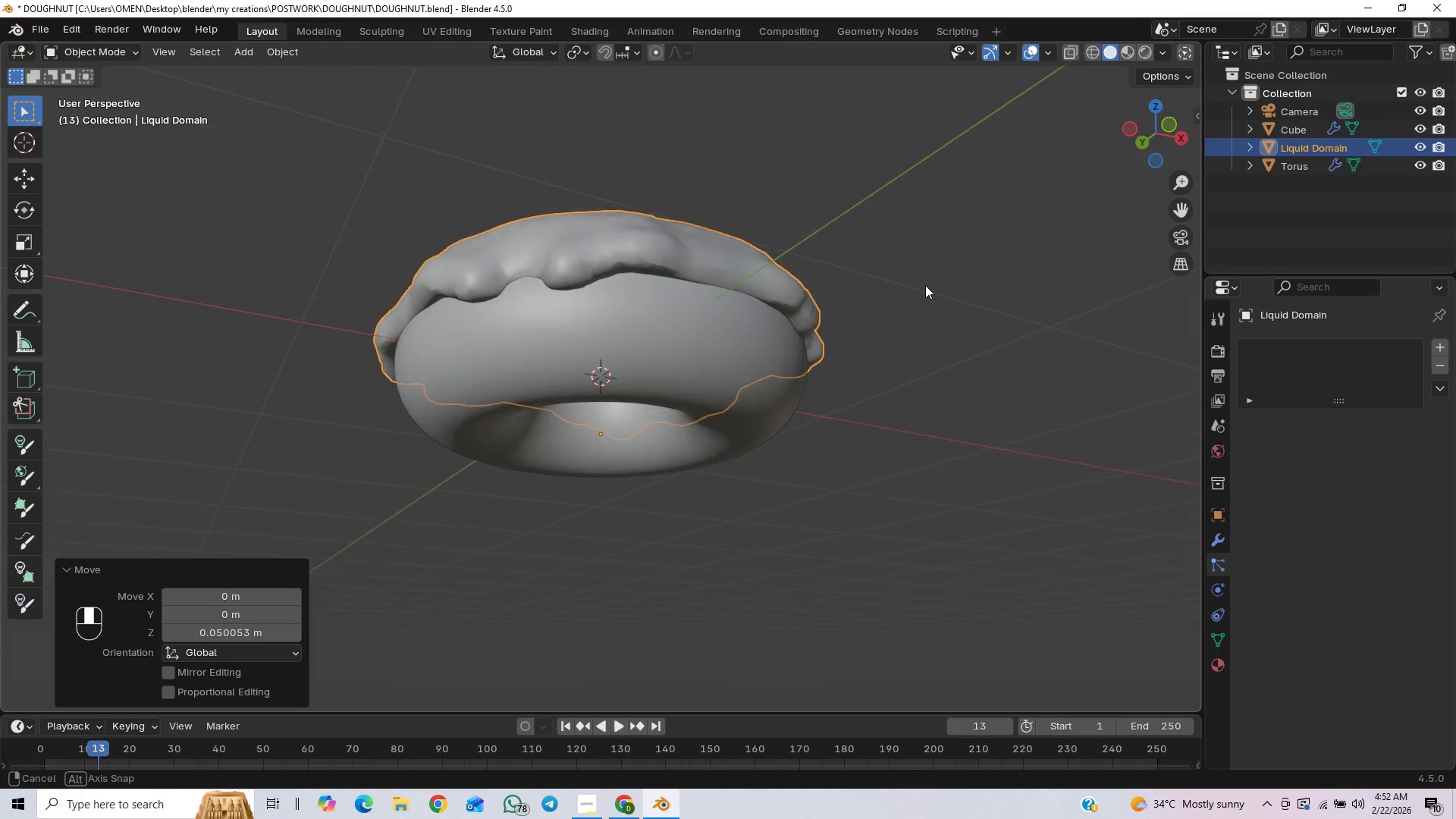 
scroll: coordinate [926, 285], scroll_direction: up, amount: 1.0
 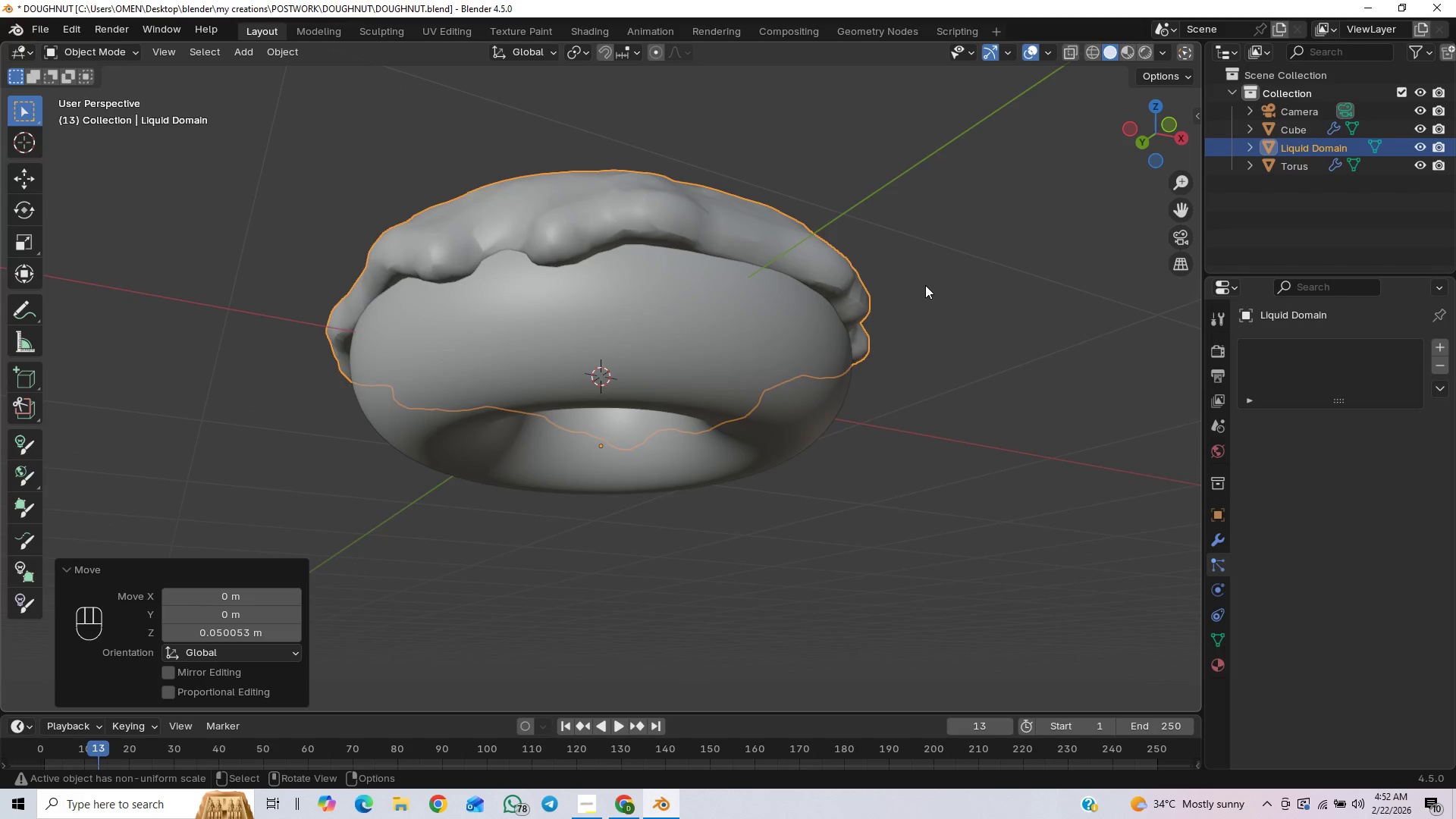 
type(gz)
 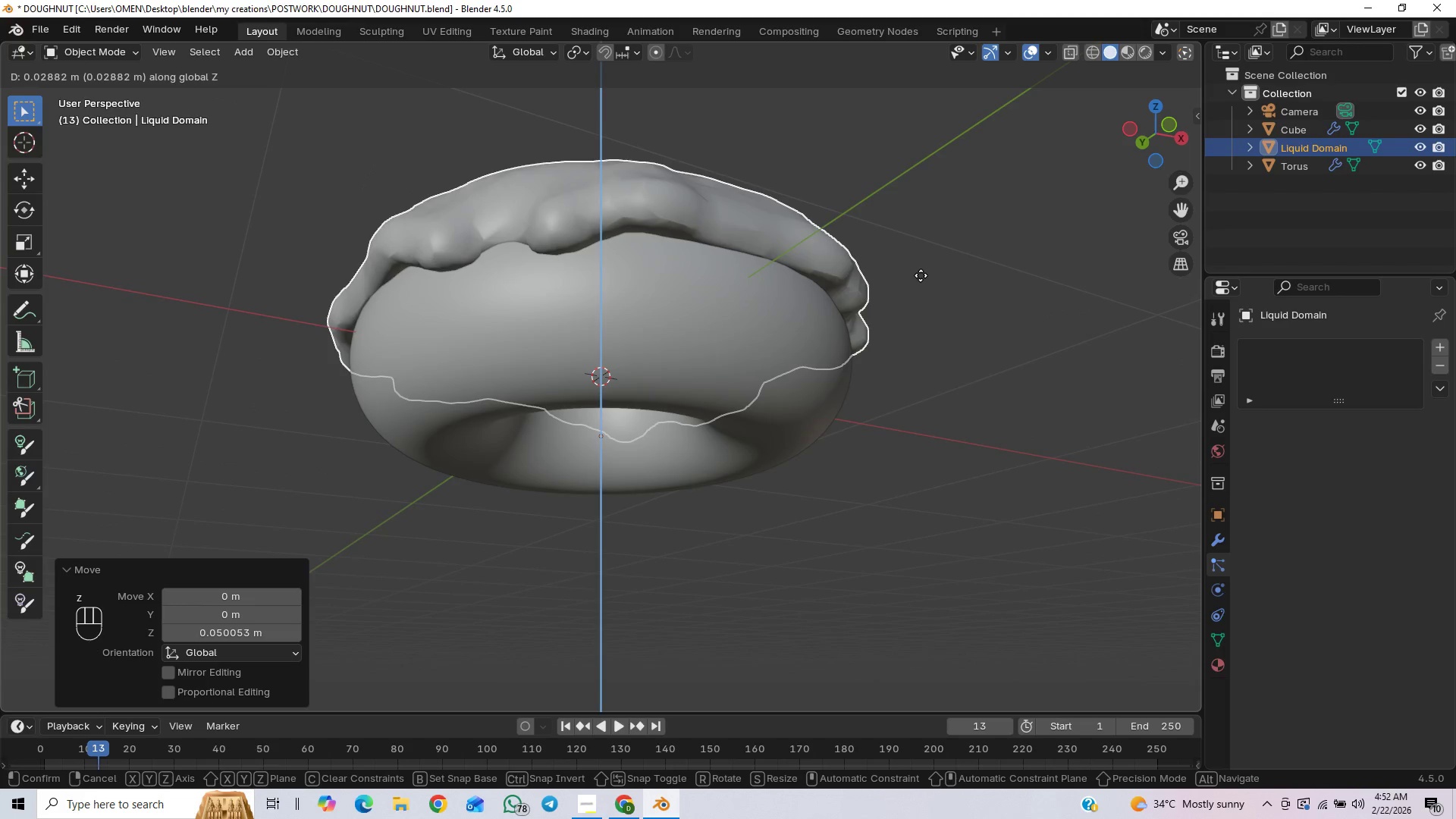 
right_click([951, 286])
 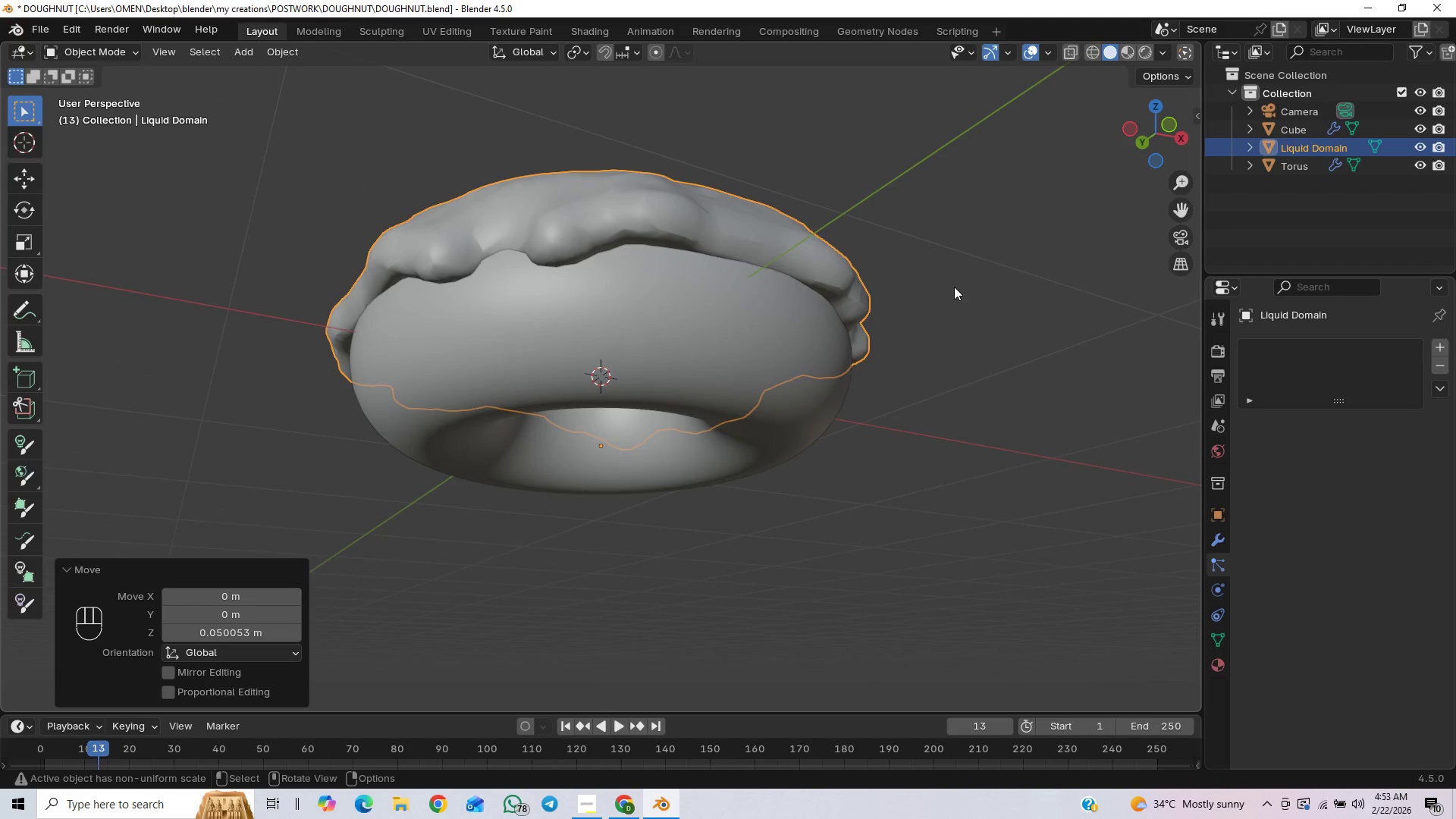 
type(sz)
 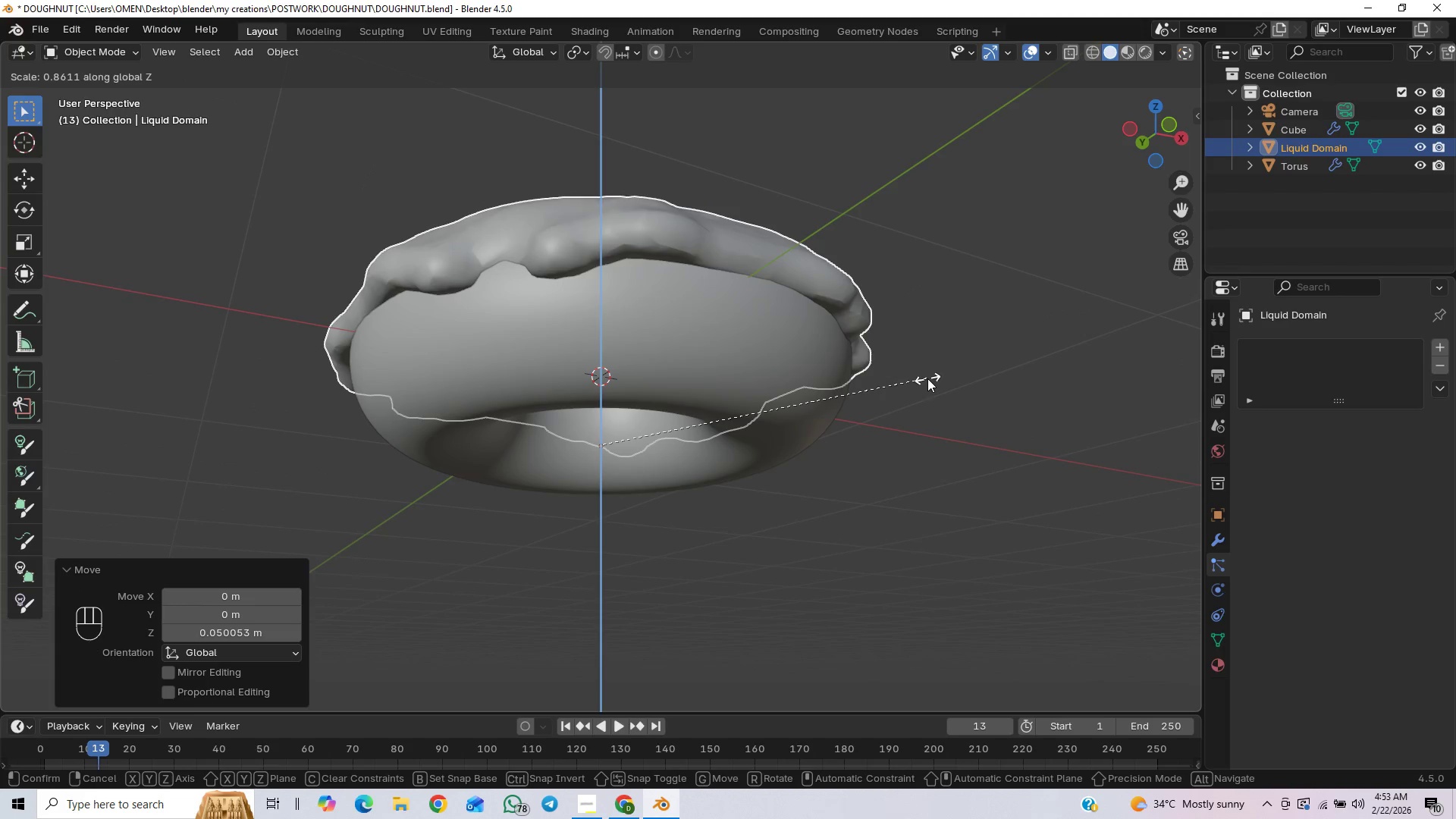 
left_click([929, 366])
 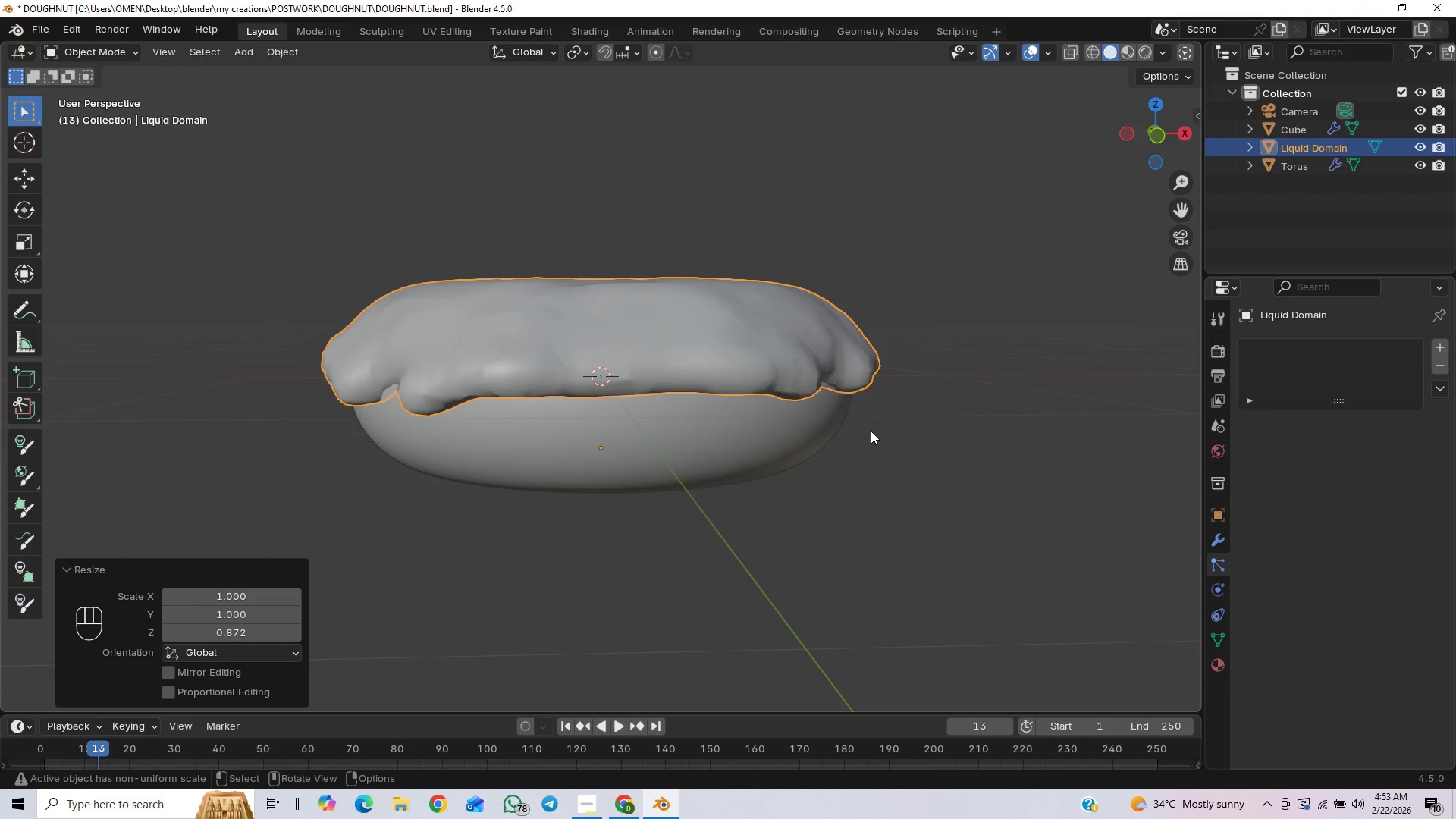 
type(gz)
 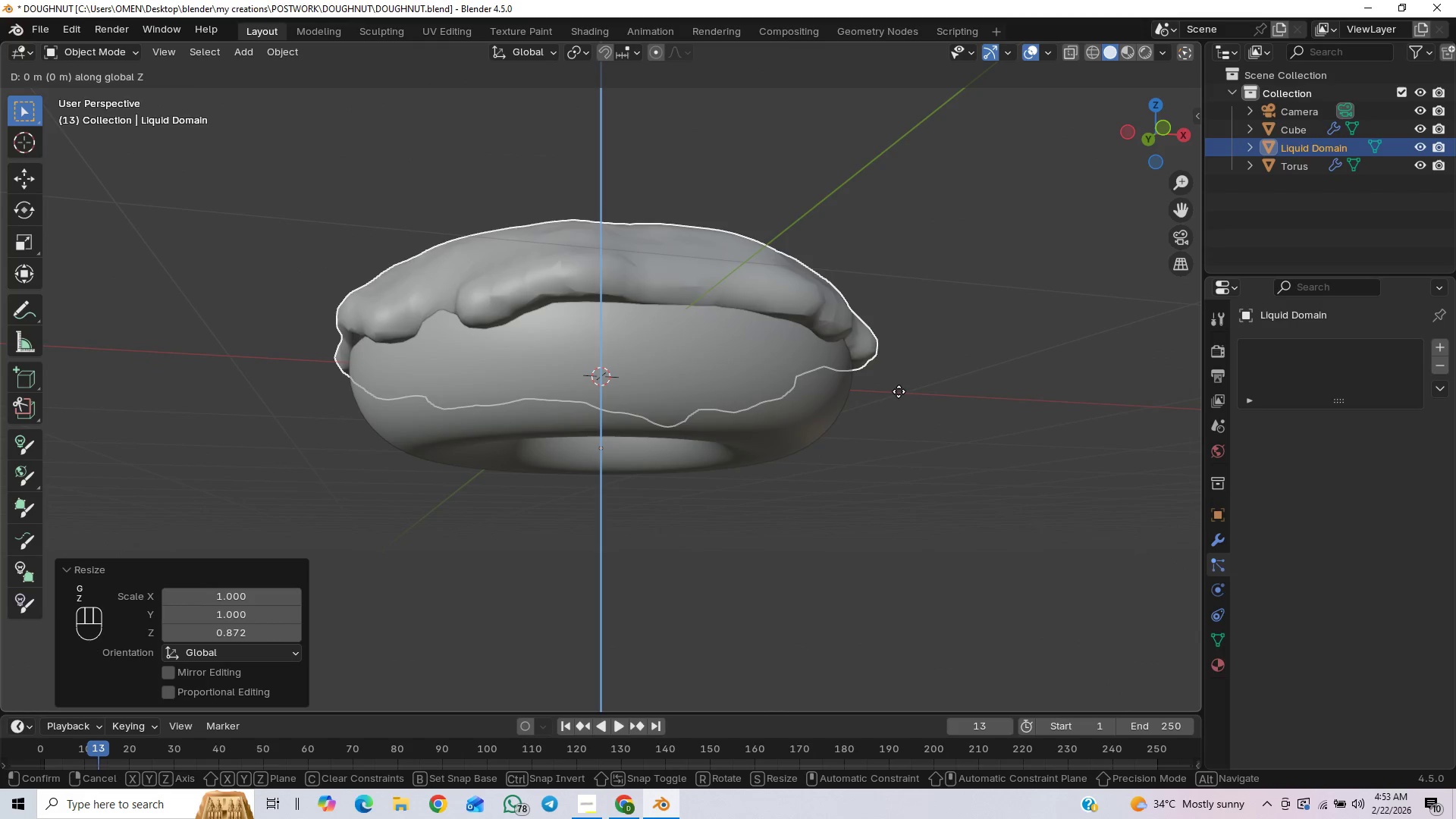 
hold_key(key=ShiftLeft, duration=1.5)
 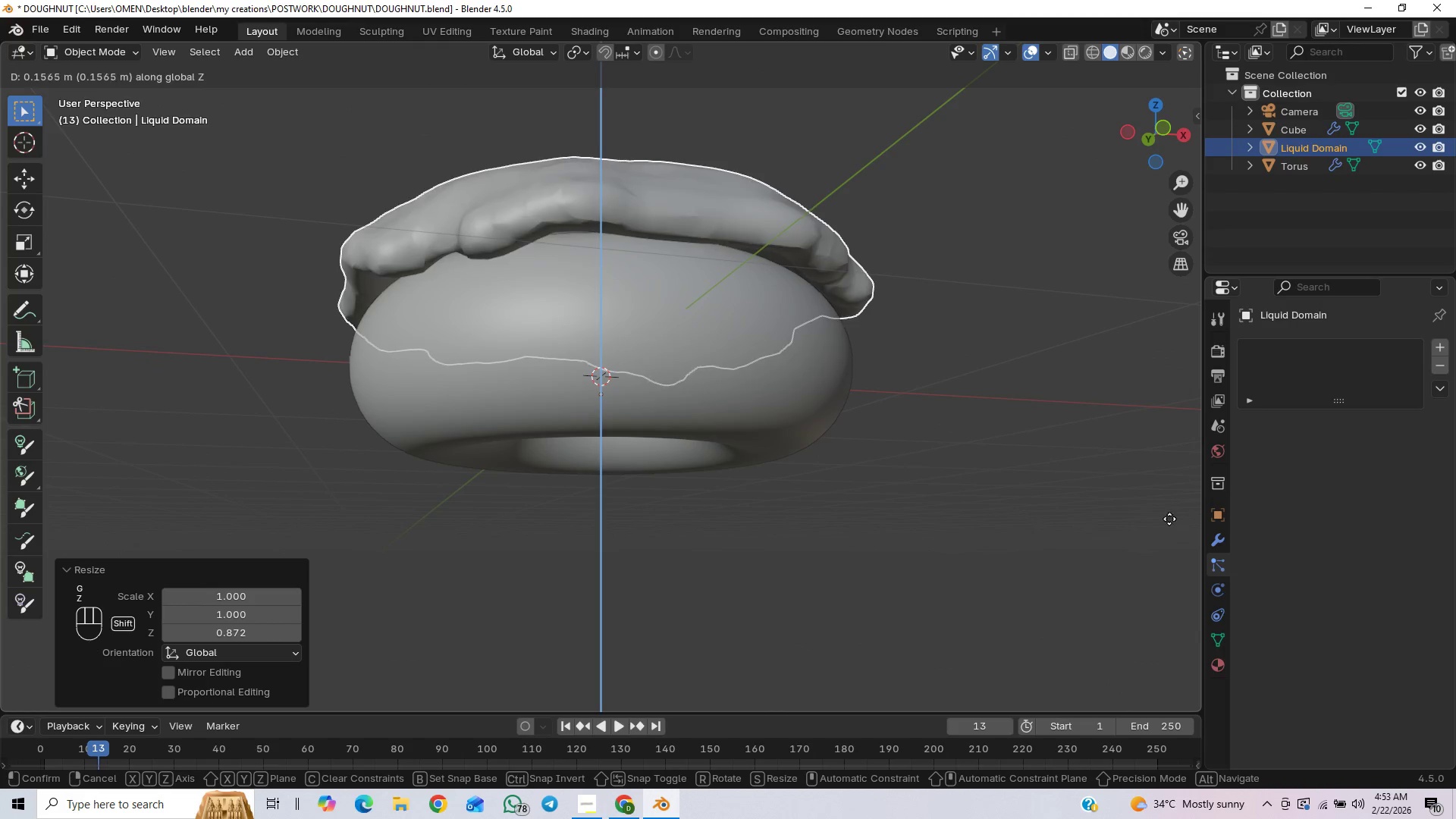 
hold_key(key=ShiftLeft, duration=1.5)
 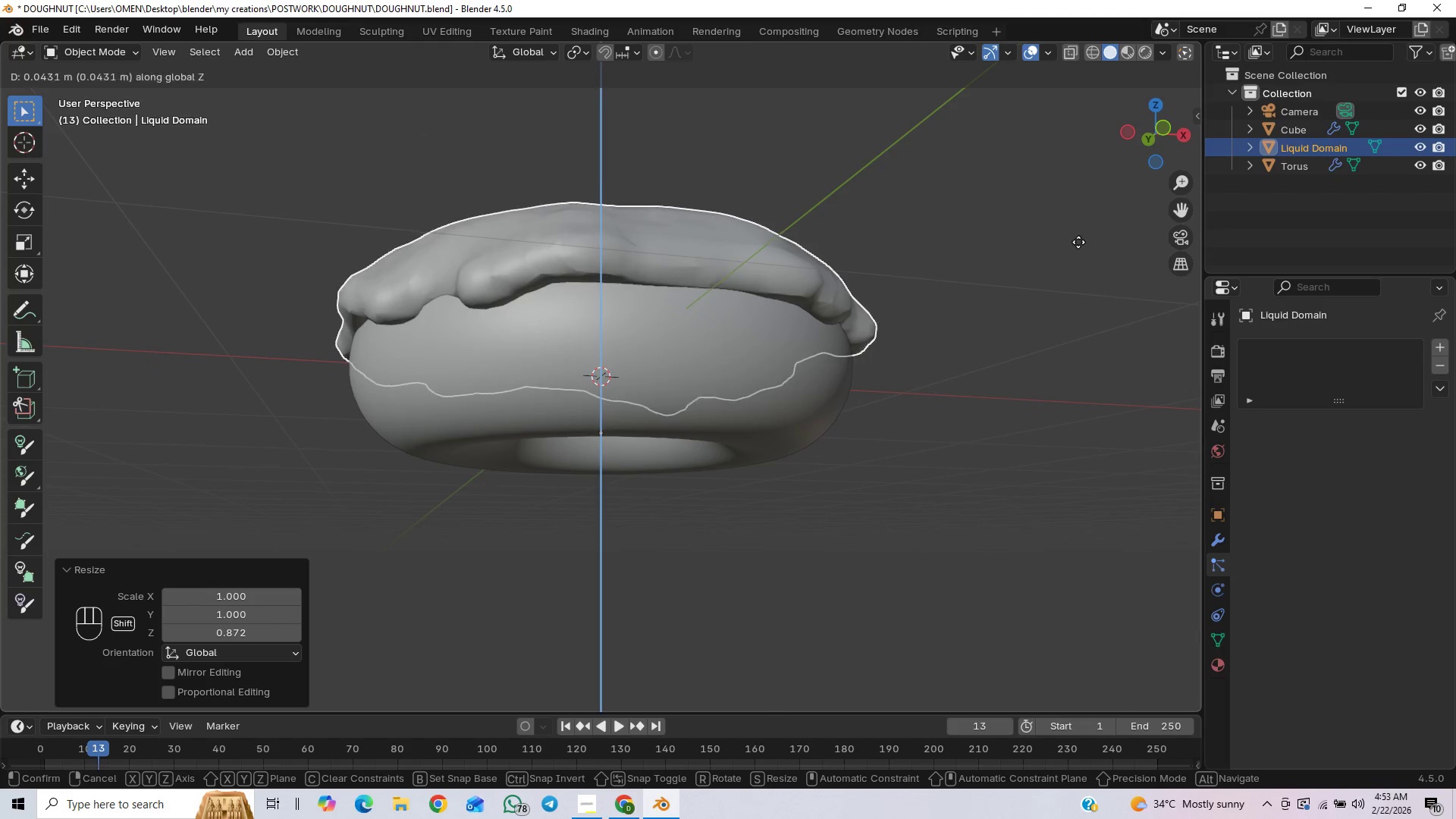 
hold_key(key=ShiftLeft, duration=0.98)
left_click([1071, 255])
 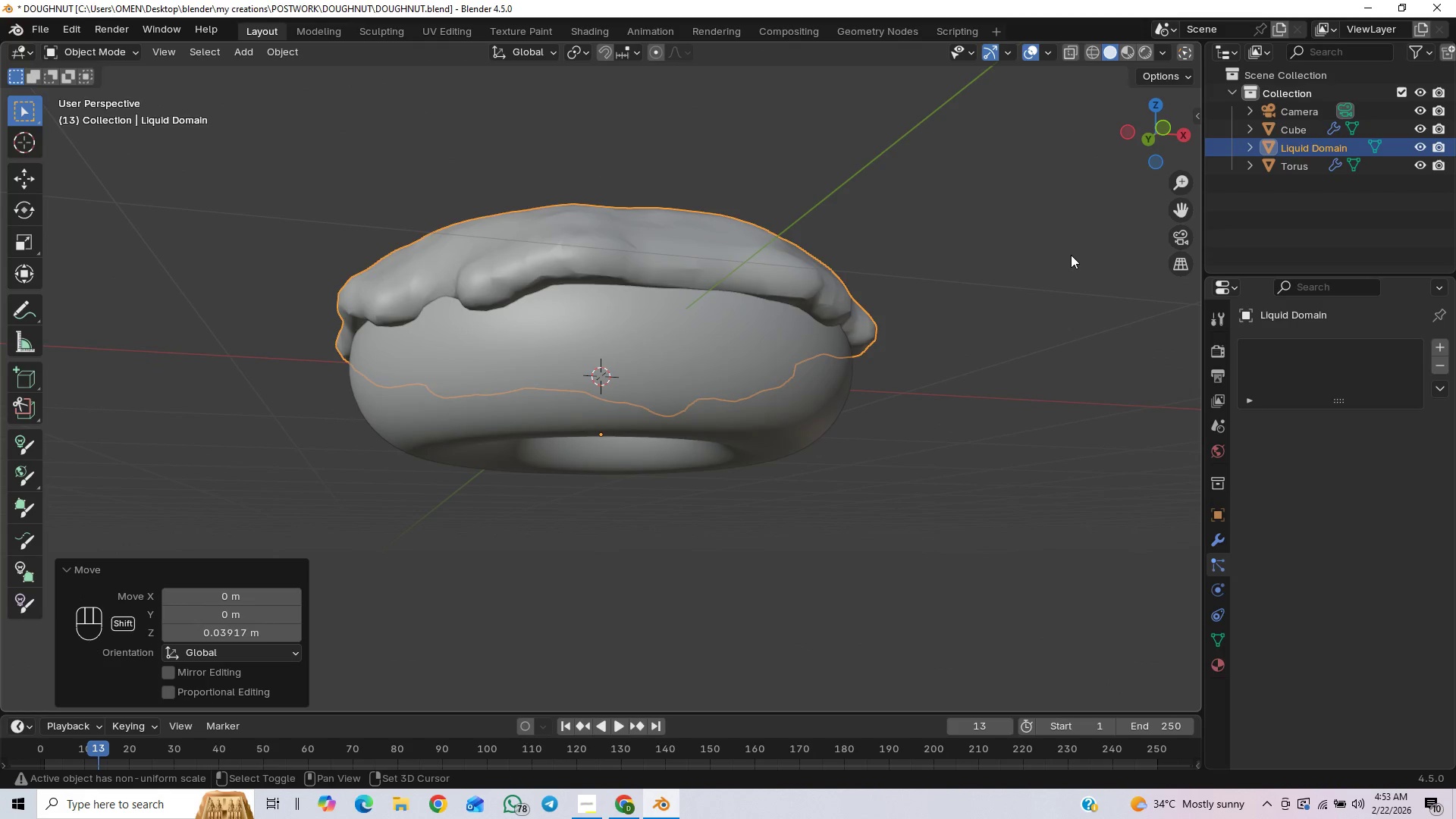 
hold_key(key=ShiftLeft, duration=20.53)
 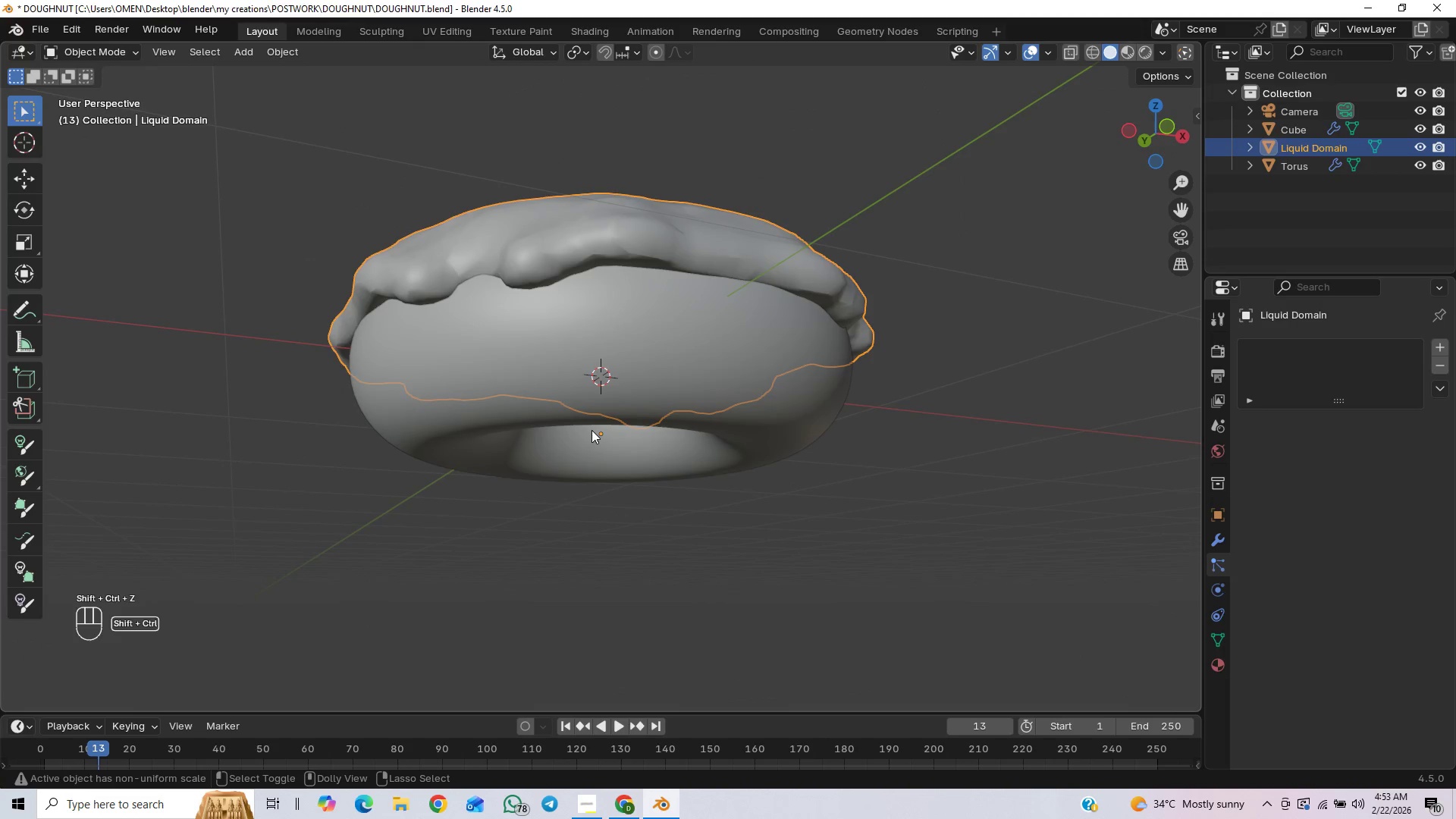 
key(End)
 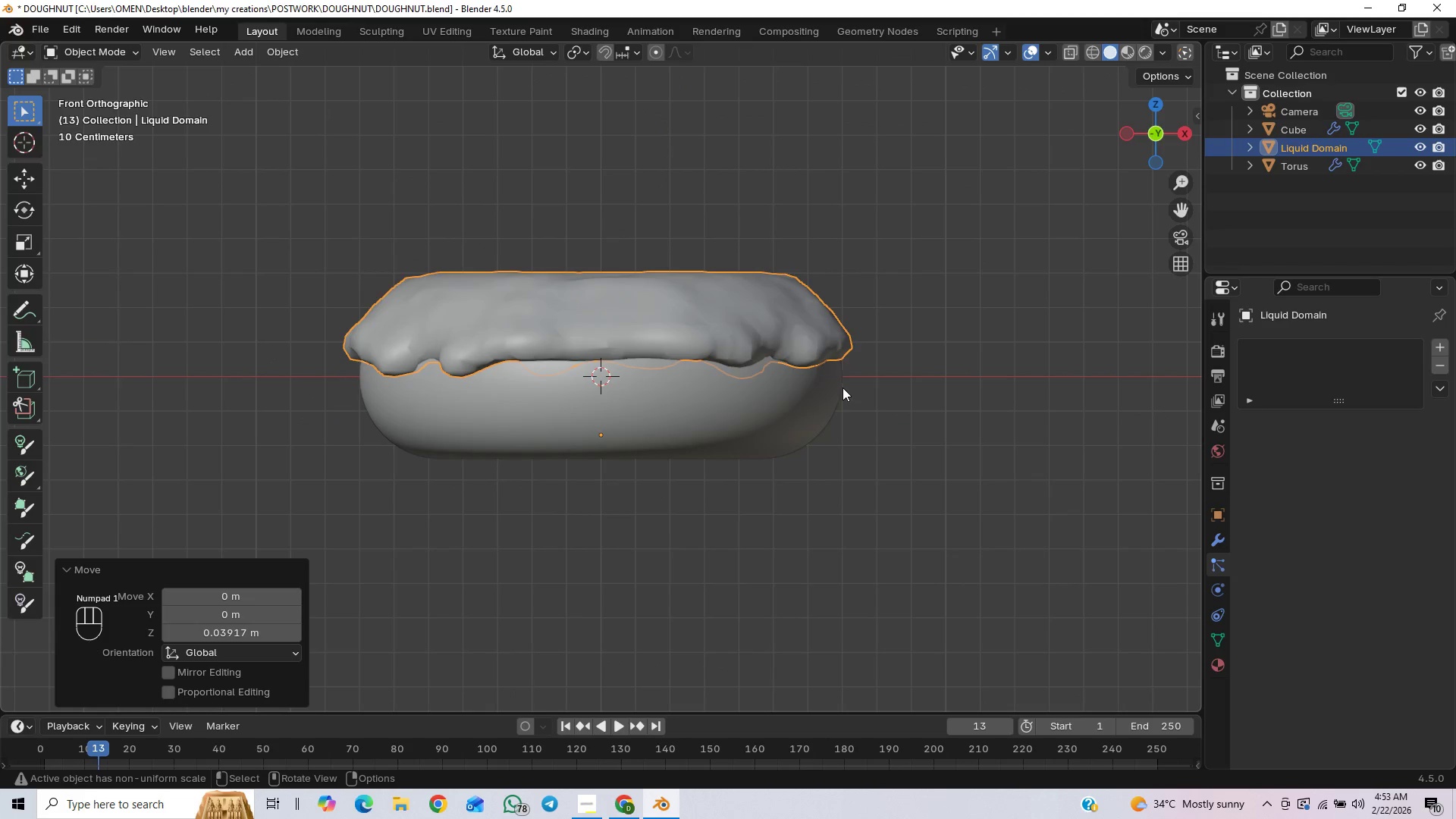 
left_click([871, 416])
 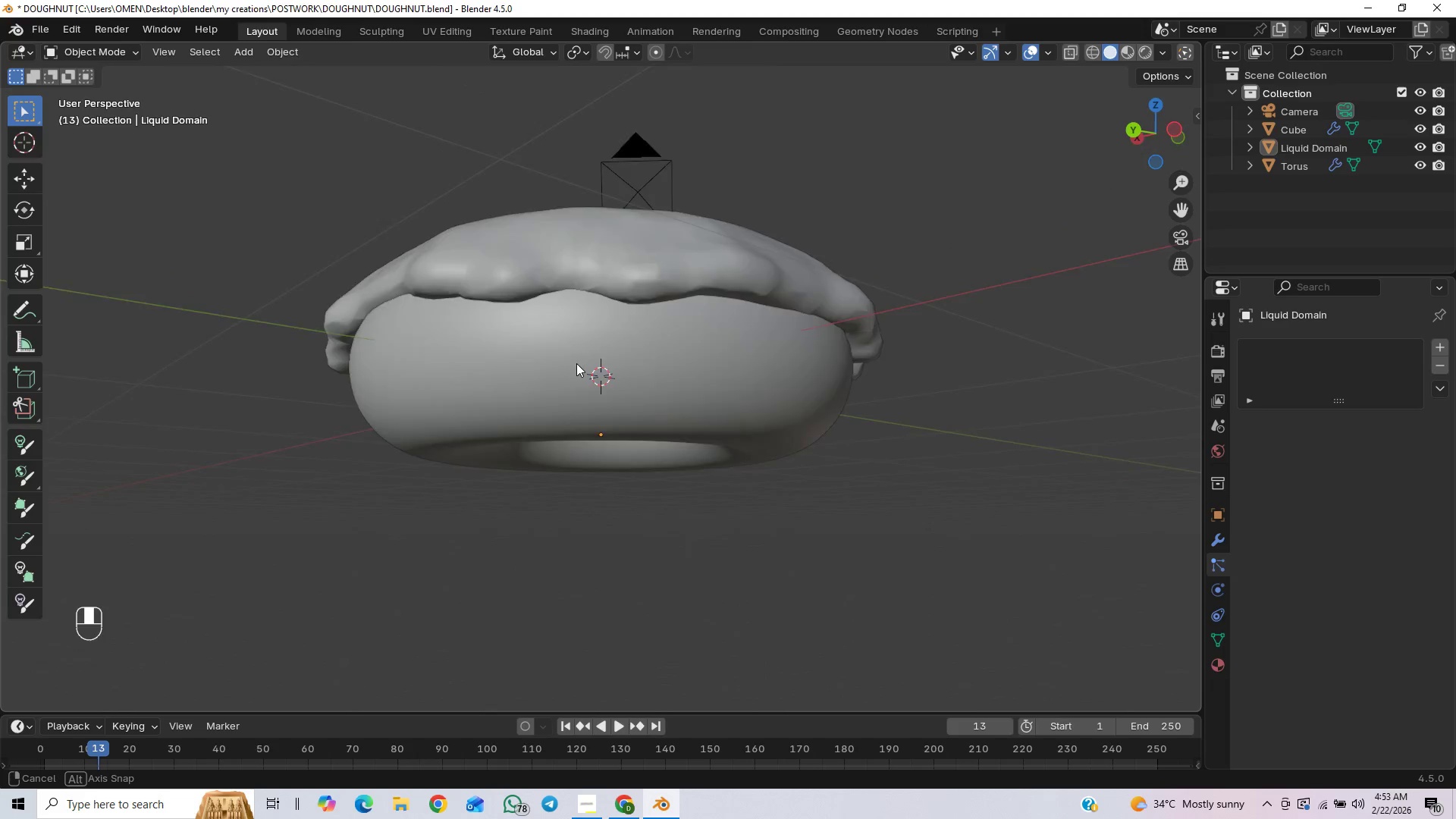 
key(Control+Z)
 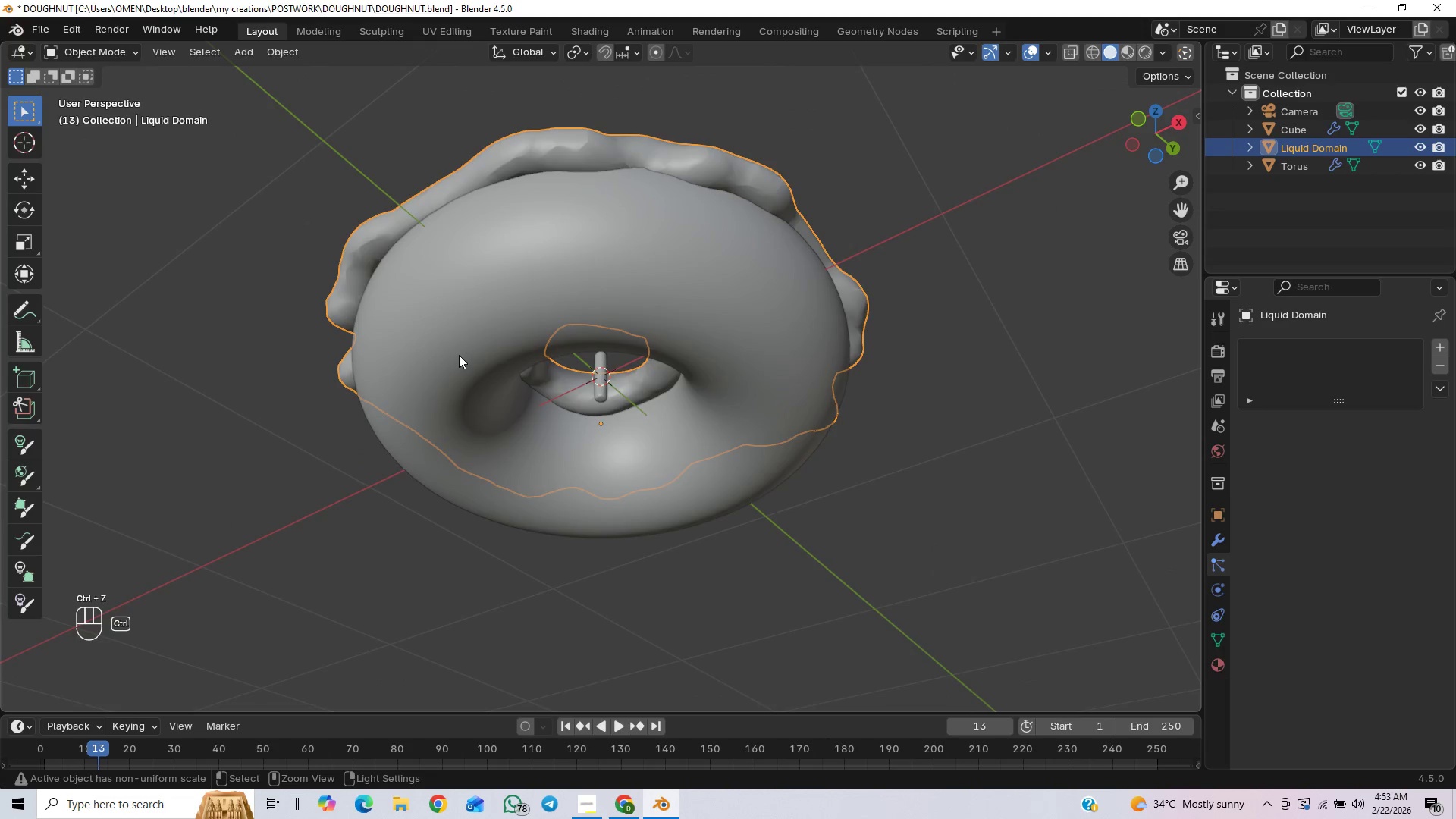 
key(Control+Z)
 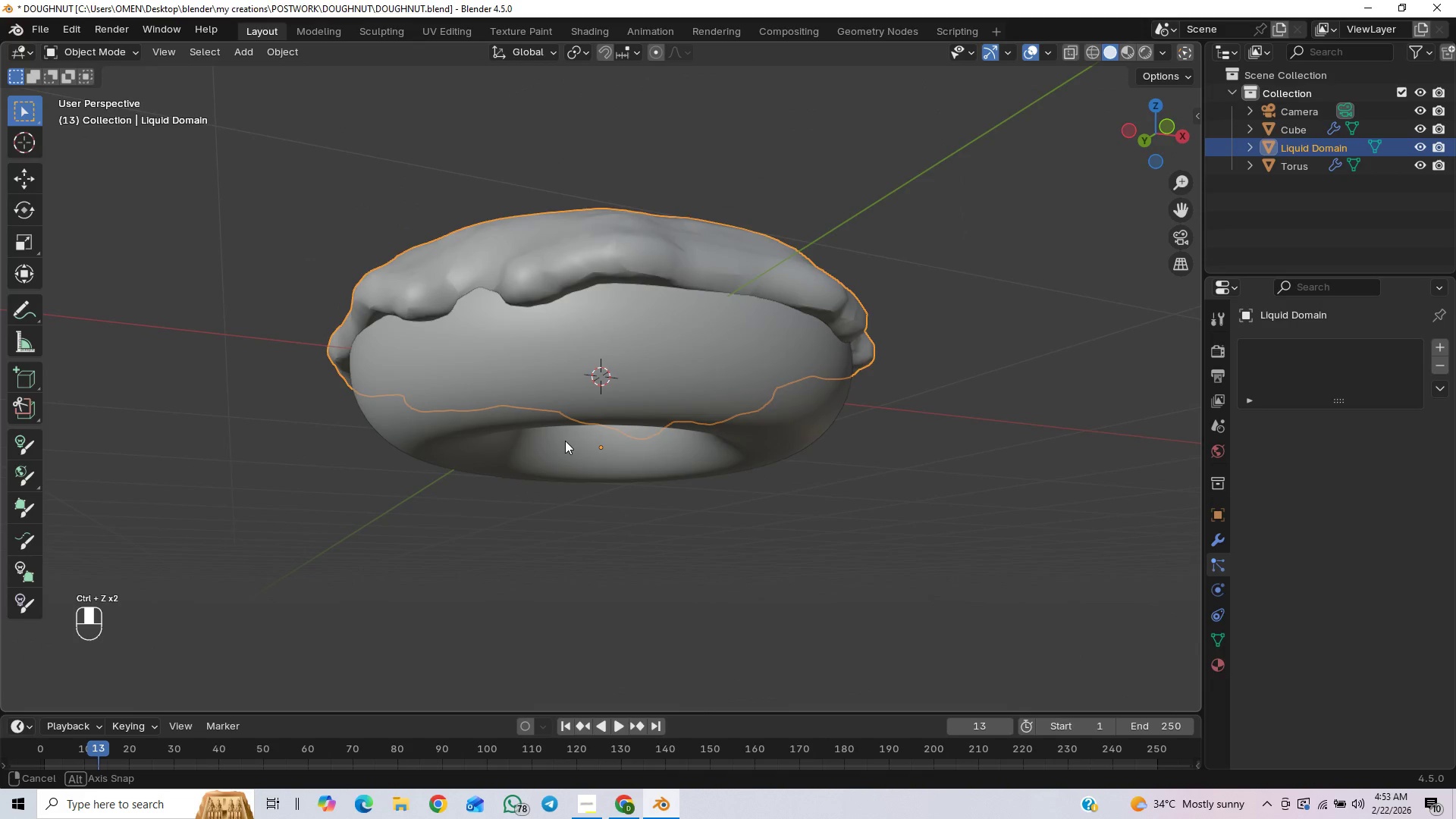 
key(Control+Shift+Z)
 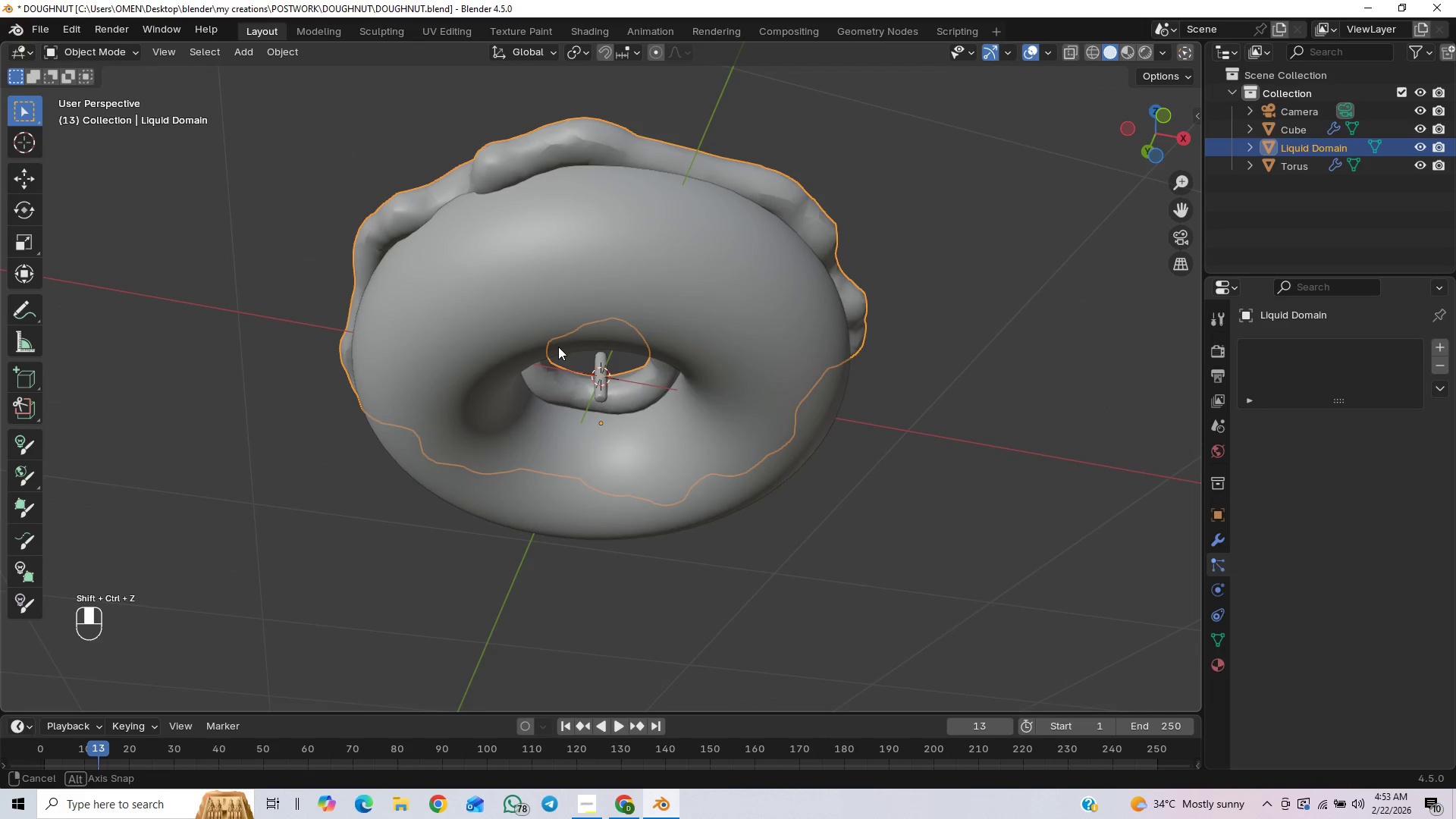 
key(Control+Z)
 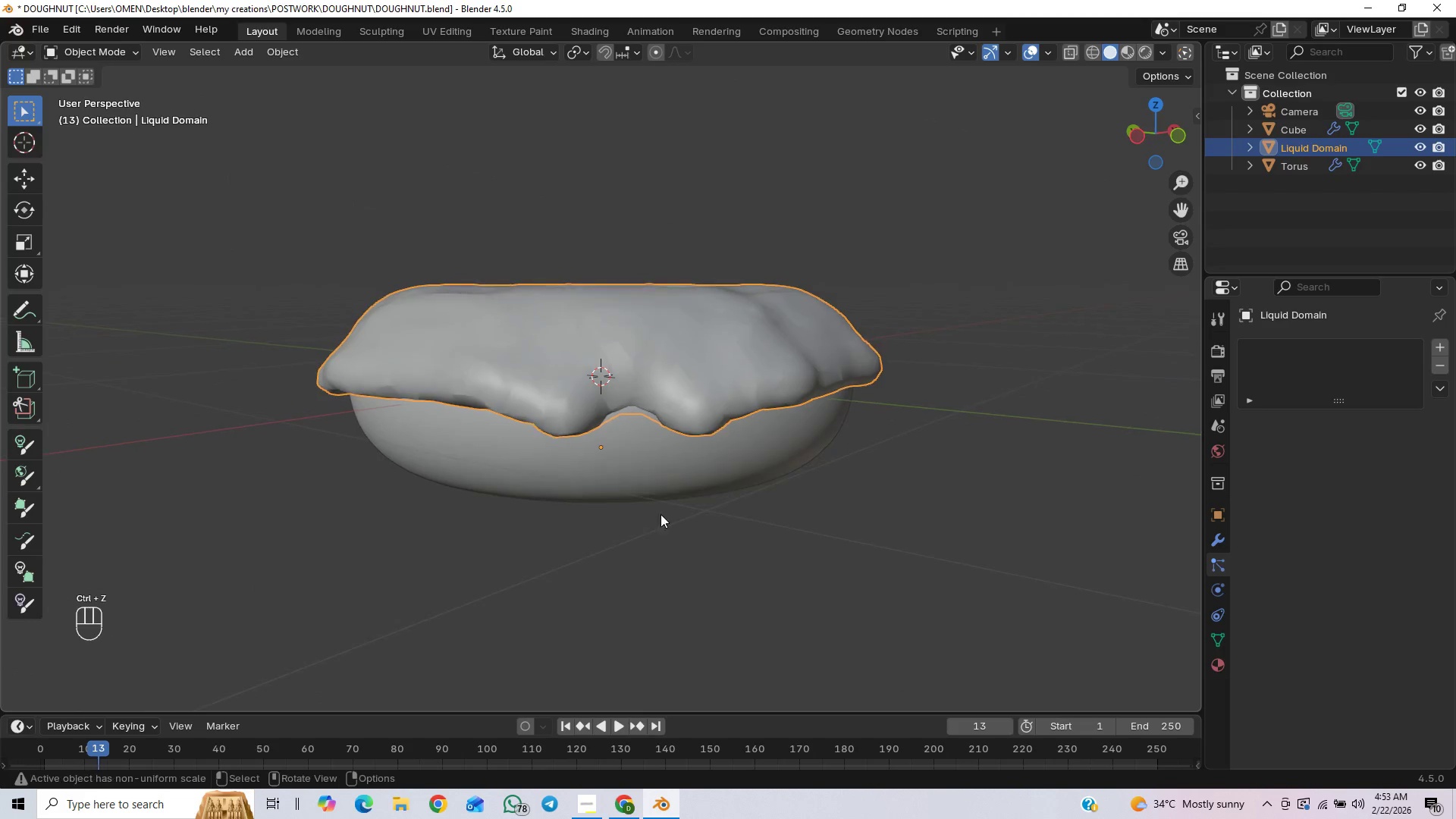 
left_click([987, 453])
 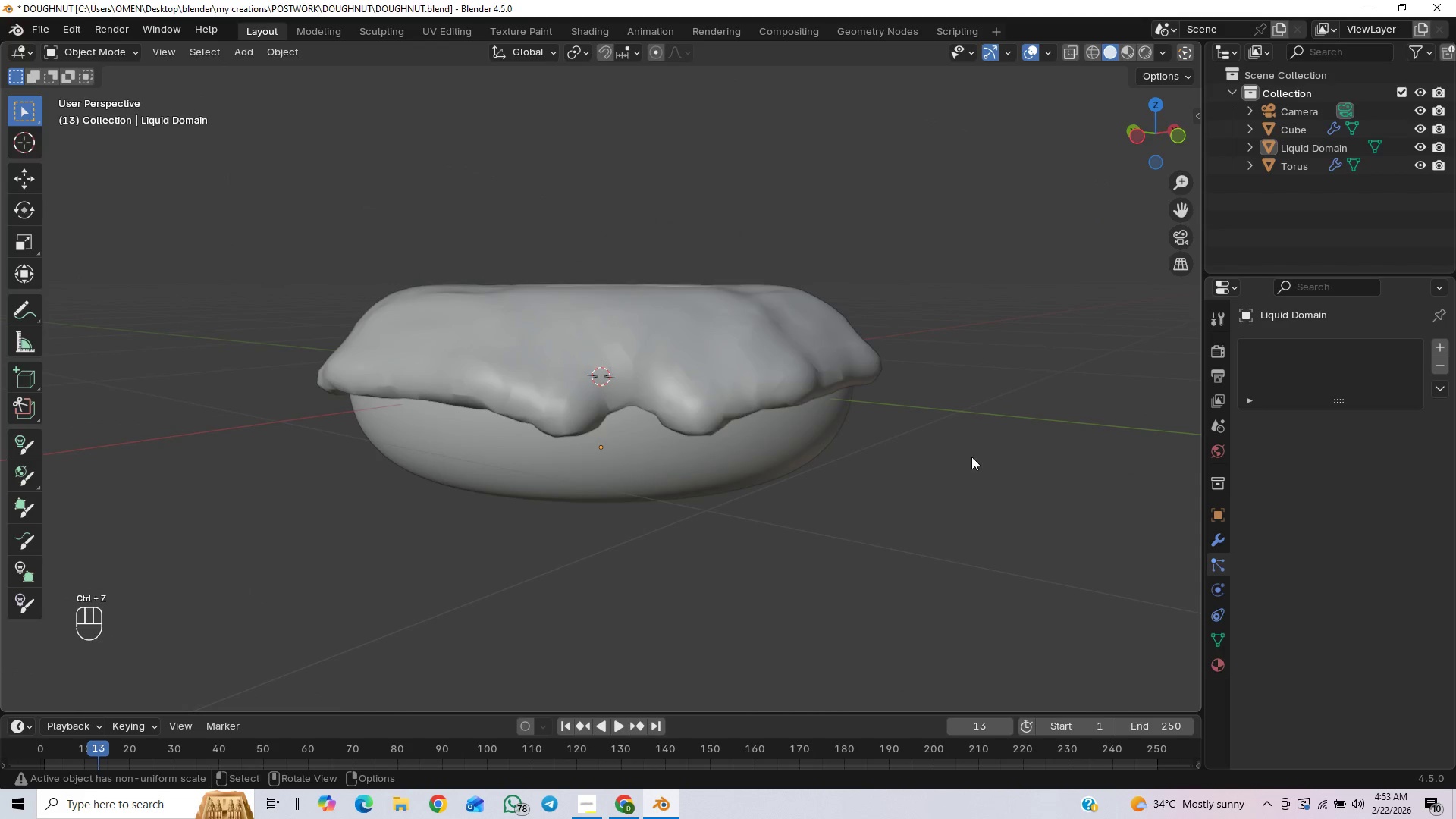 
scroll: coordinate [952, 400], scroll_direction: down, amount: 2.0
 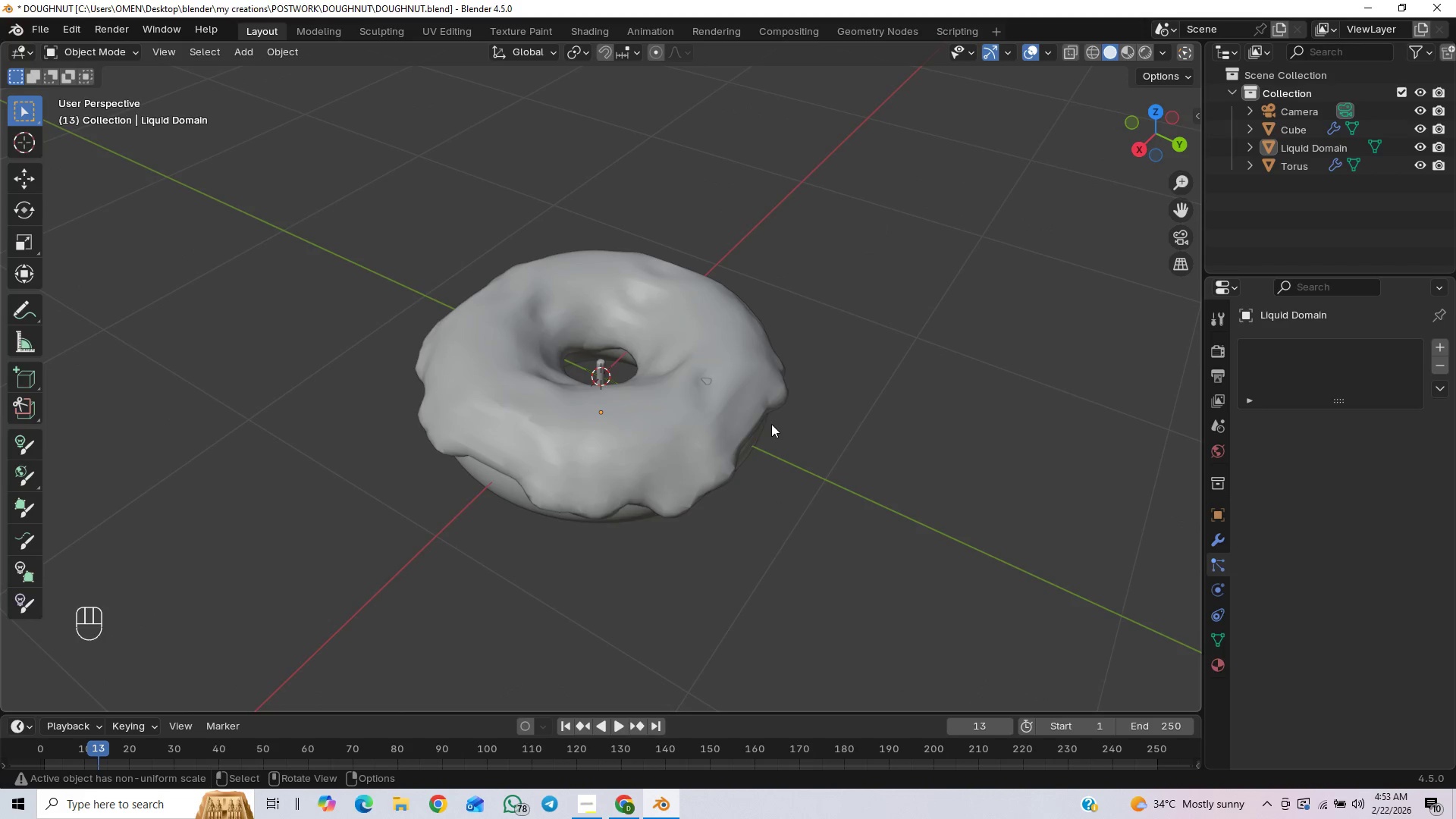 
key(Control+Shift+Z)
 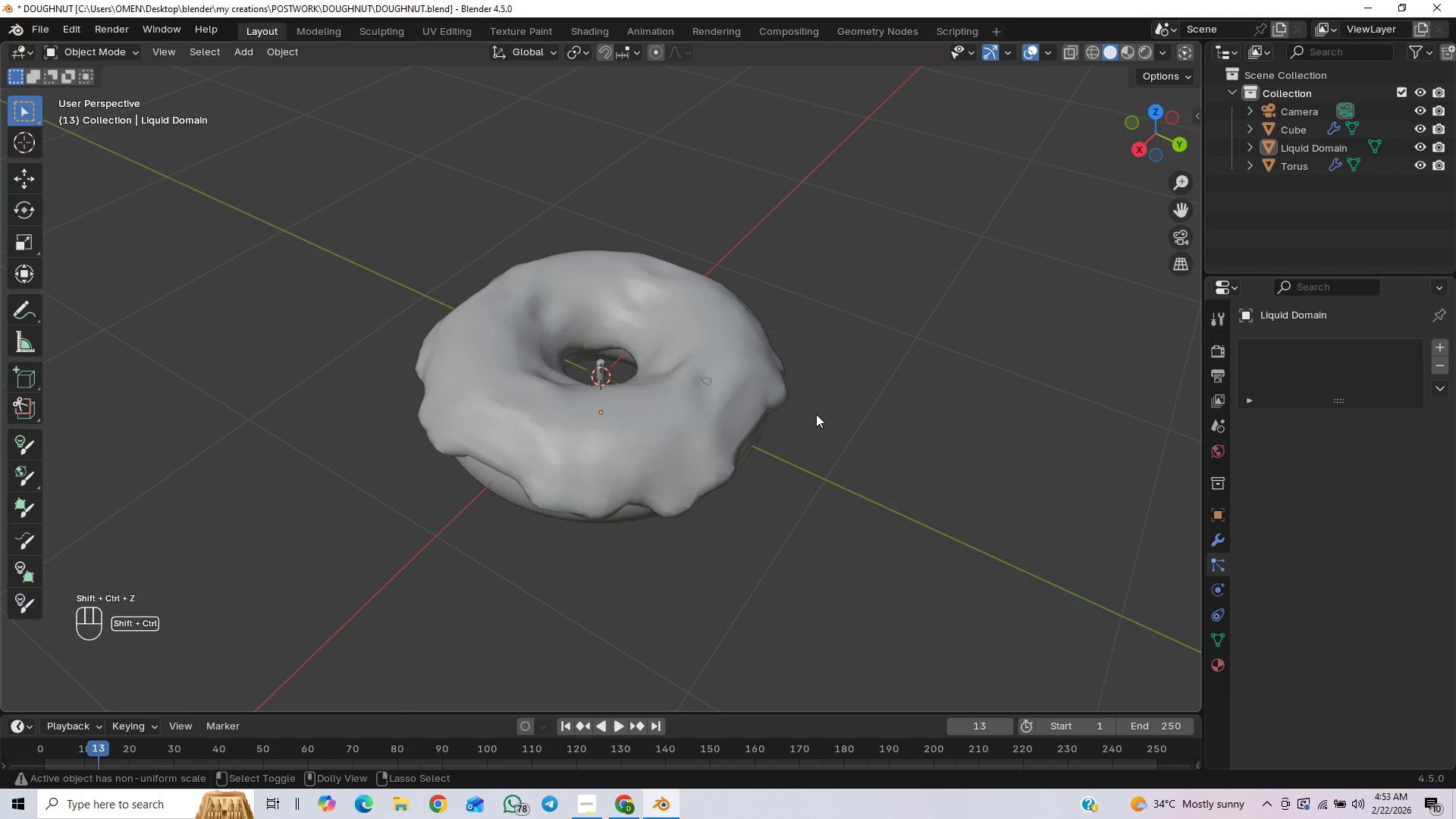 
key(Control+Shift+Z)
 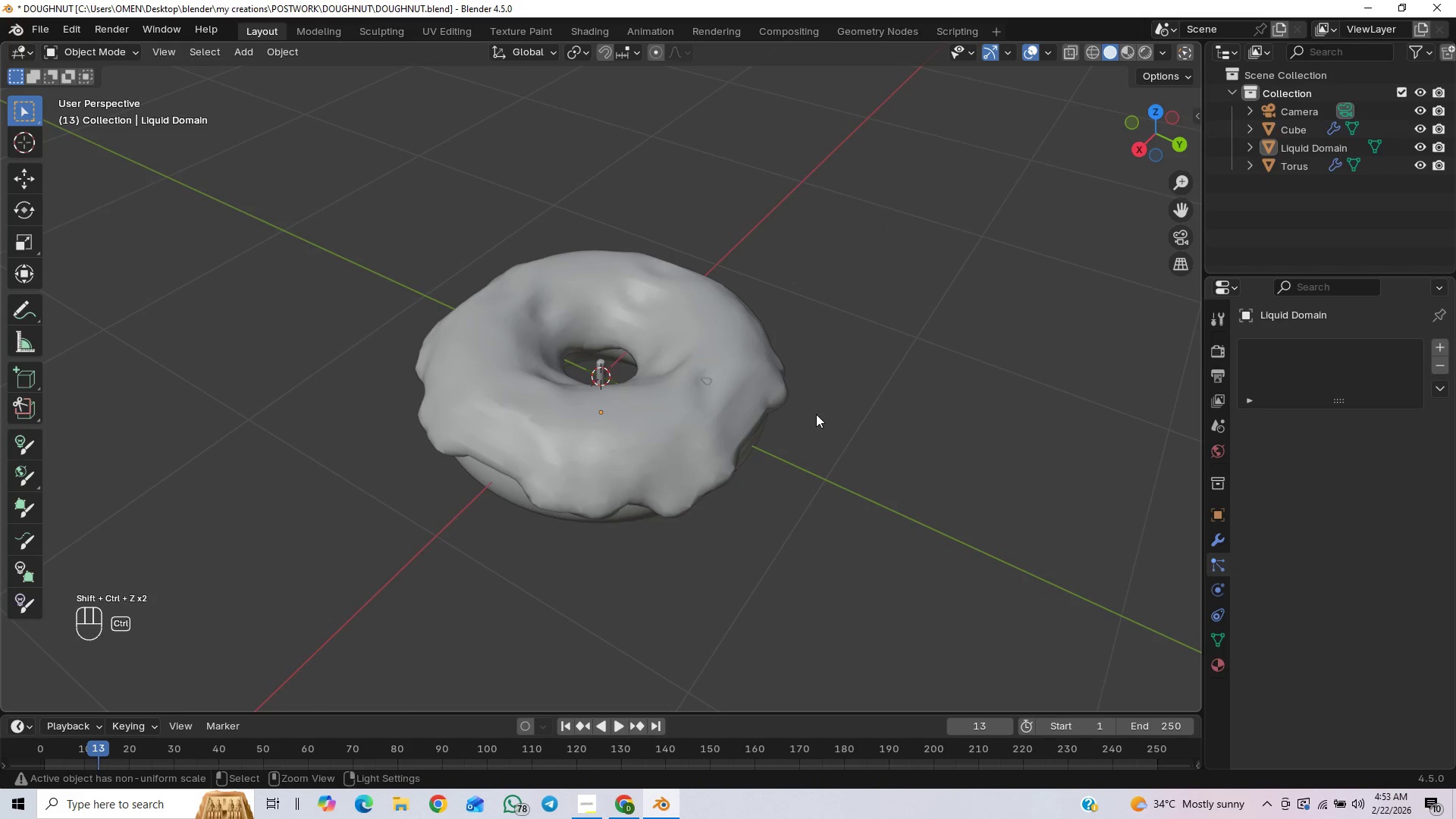 
key(Control+Z)
 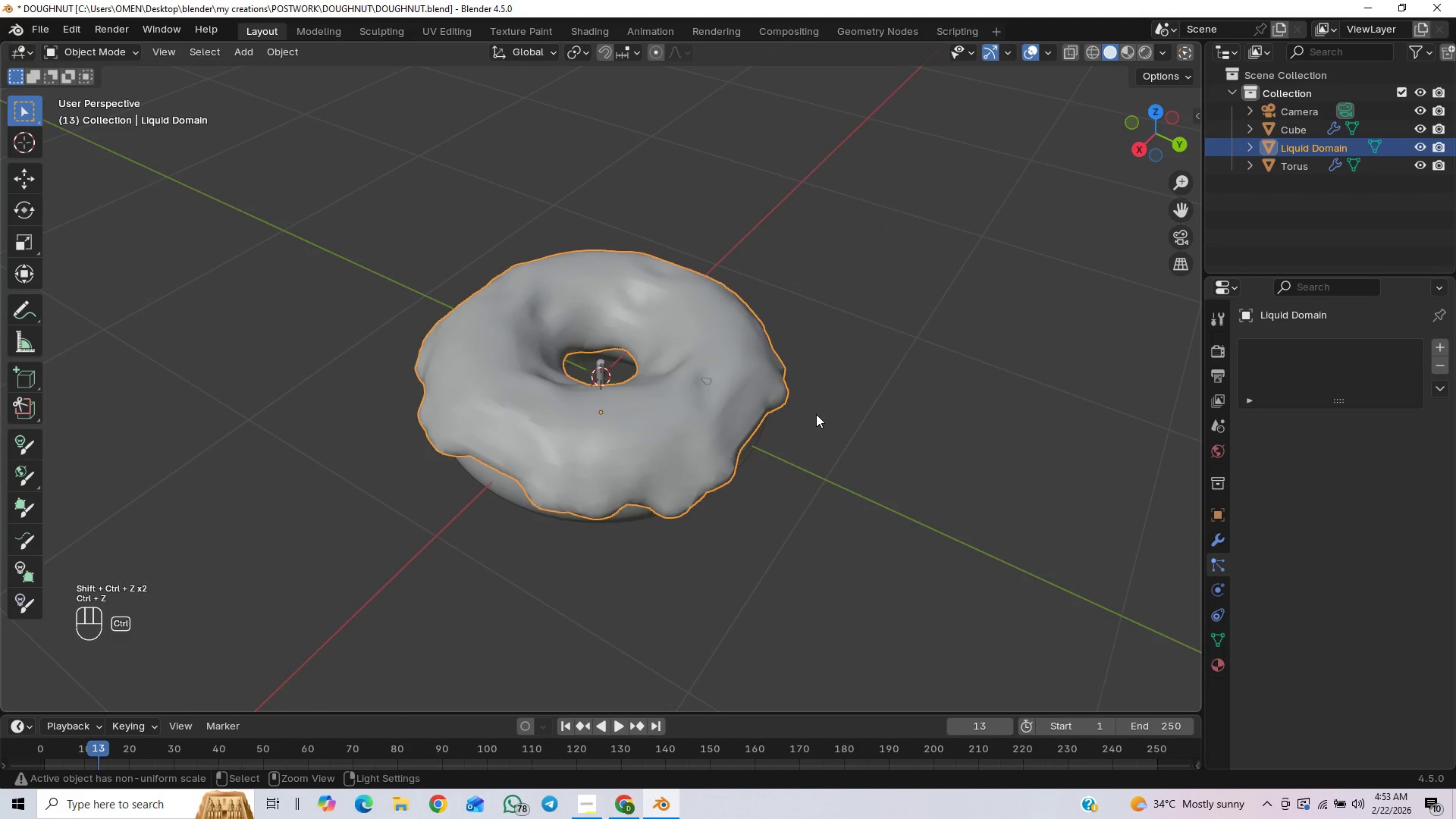 
key(Control+Z)
 